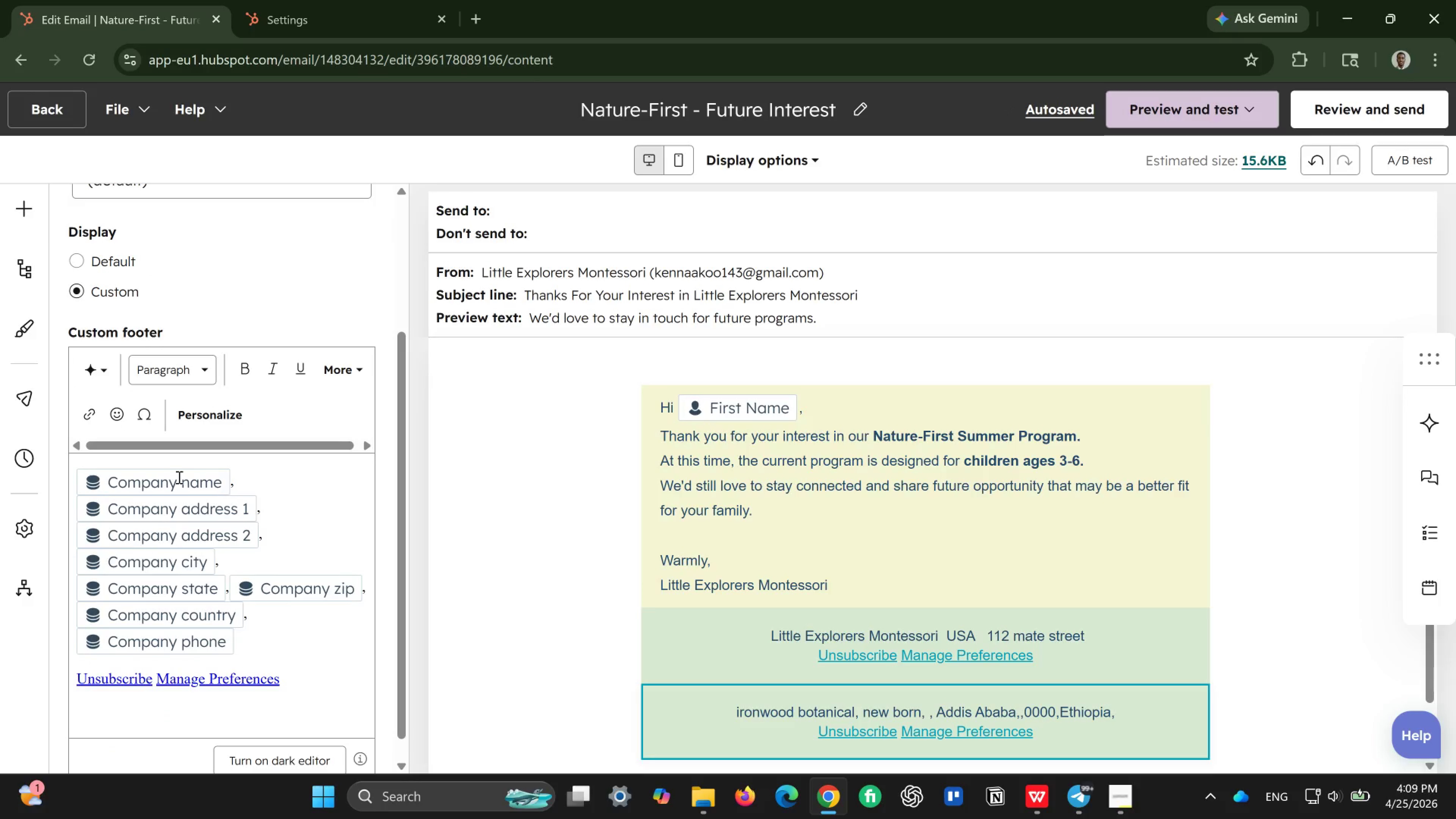 
scroll: coordinate [178, 477], scroll_direction: up, amount: 3.0
 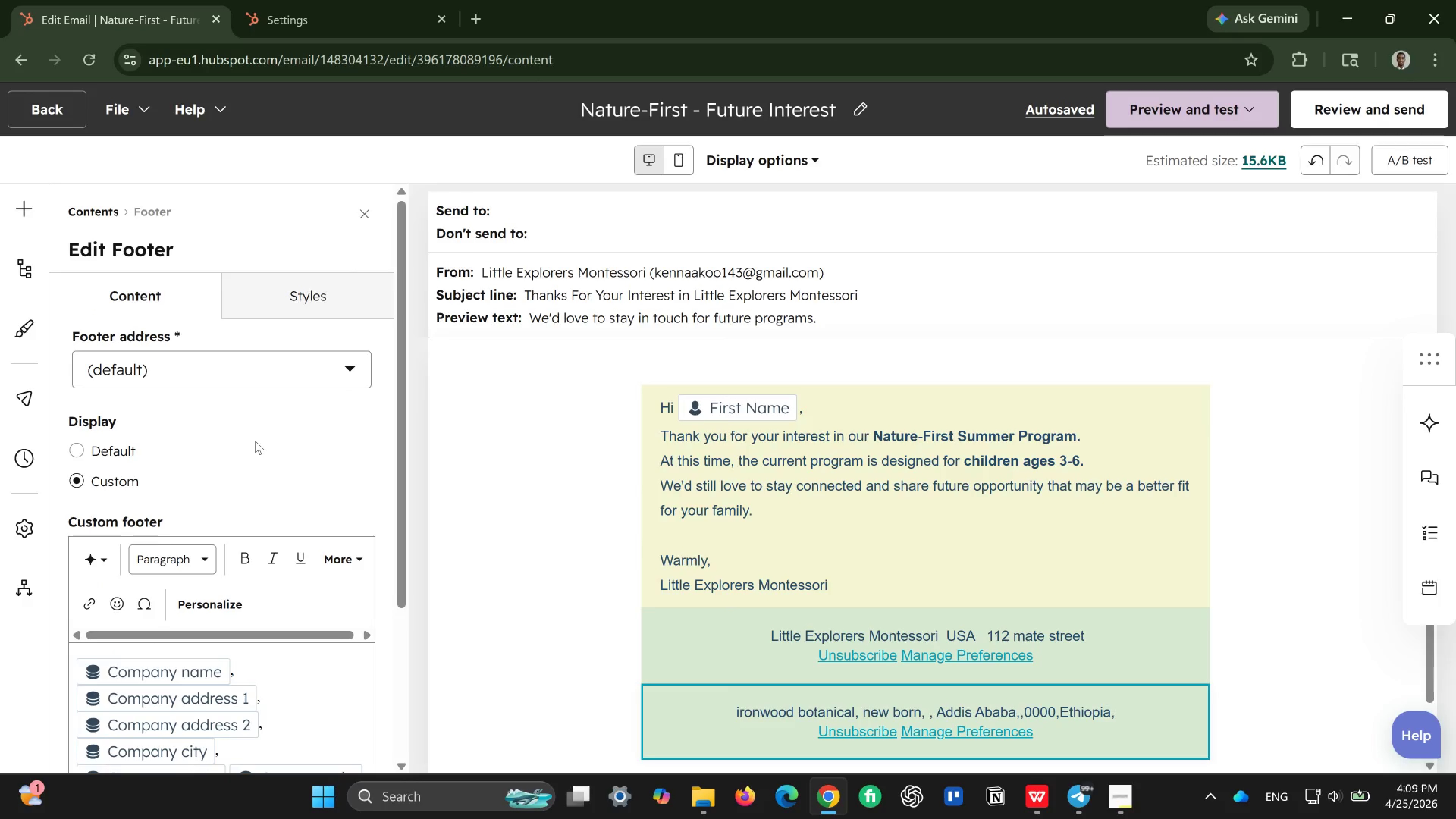 
wait(8.58)
 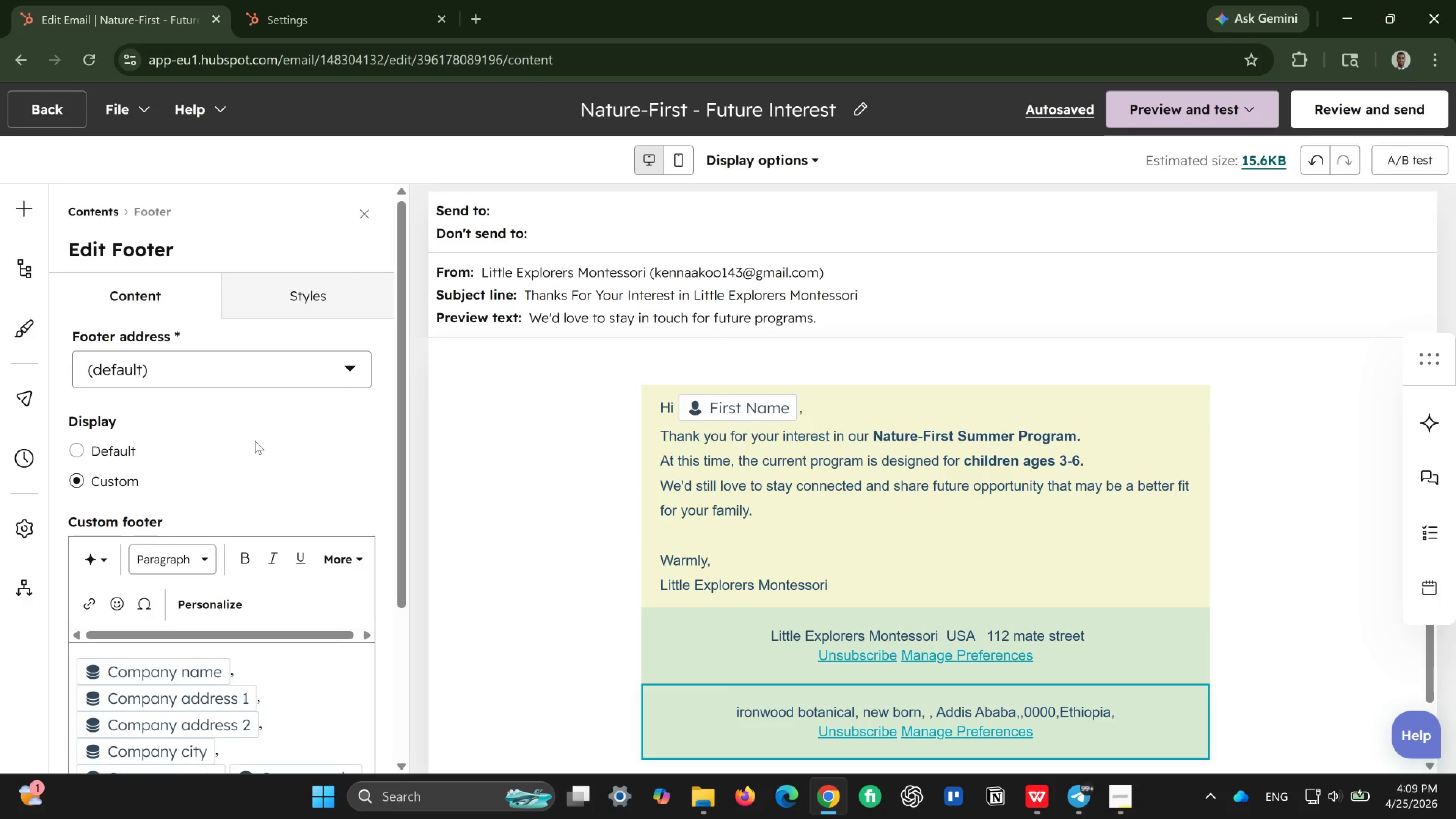 
left_click([358, 554])
 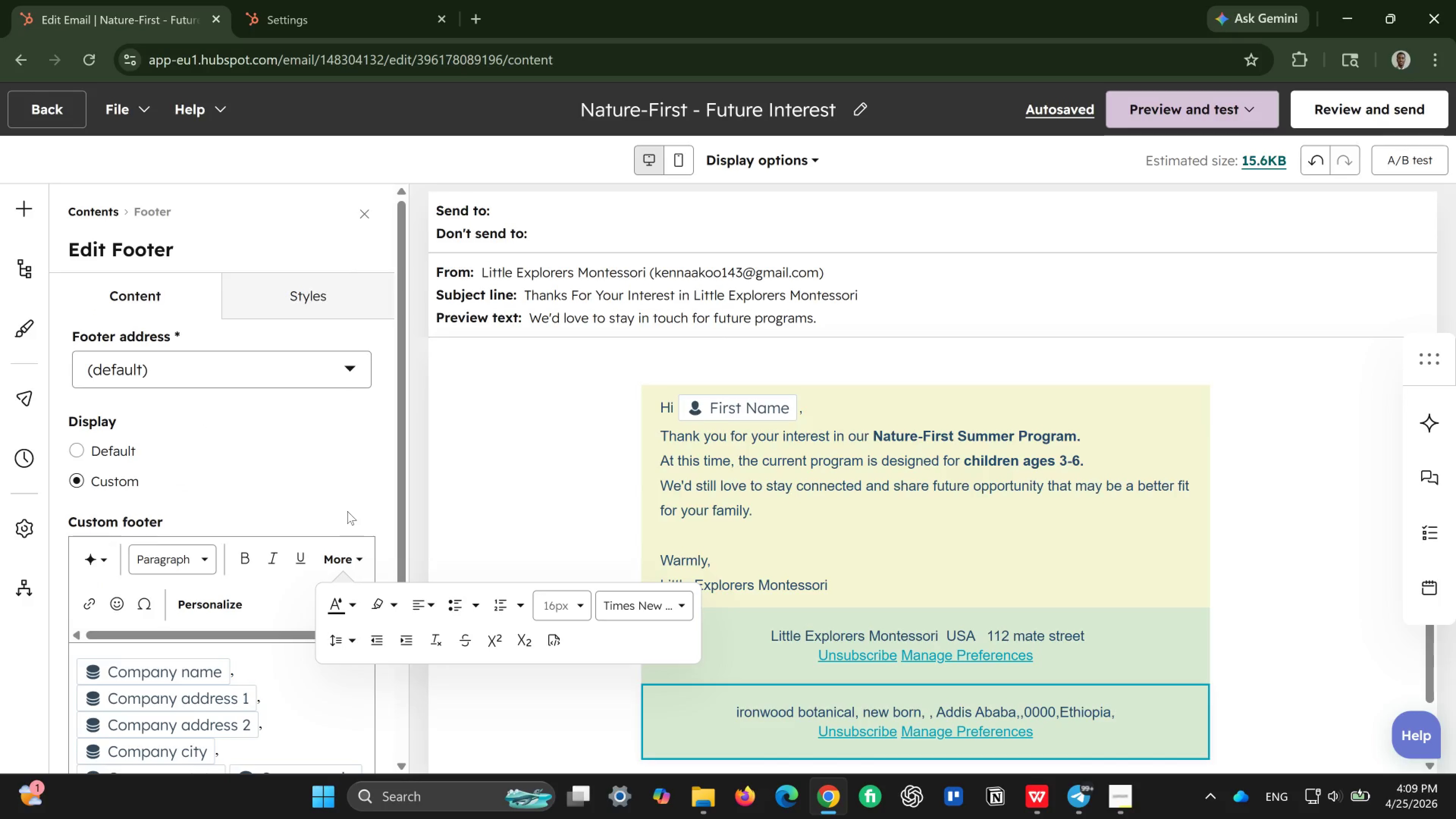 
left_click([341, 456])
 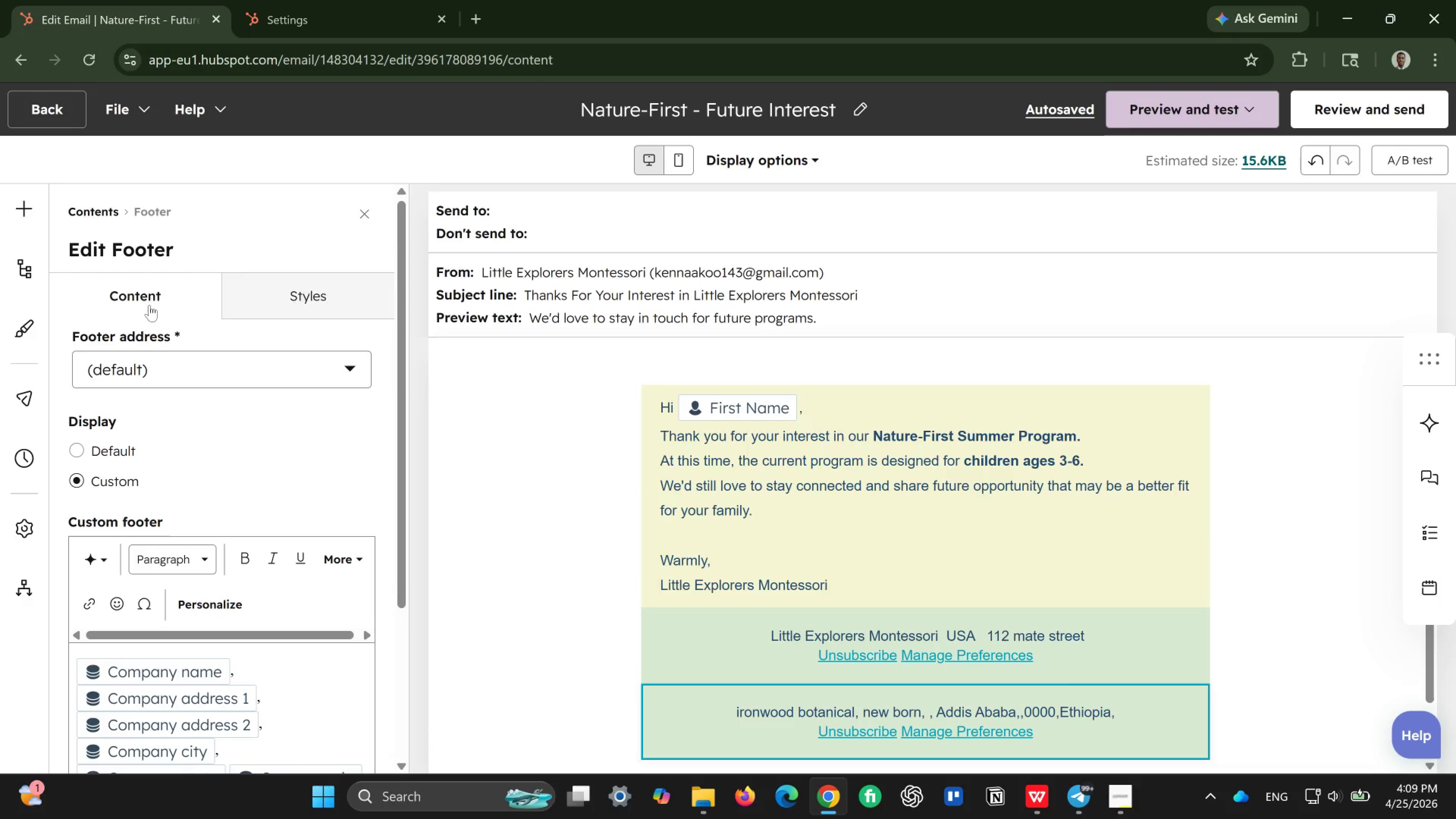 
left_click([285, 280])
 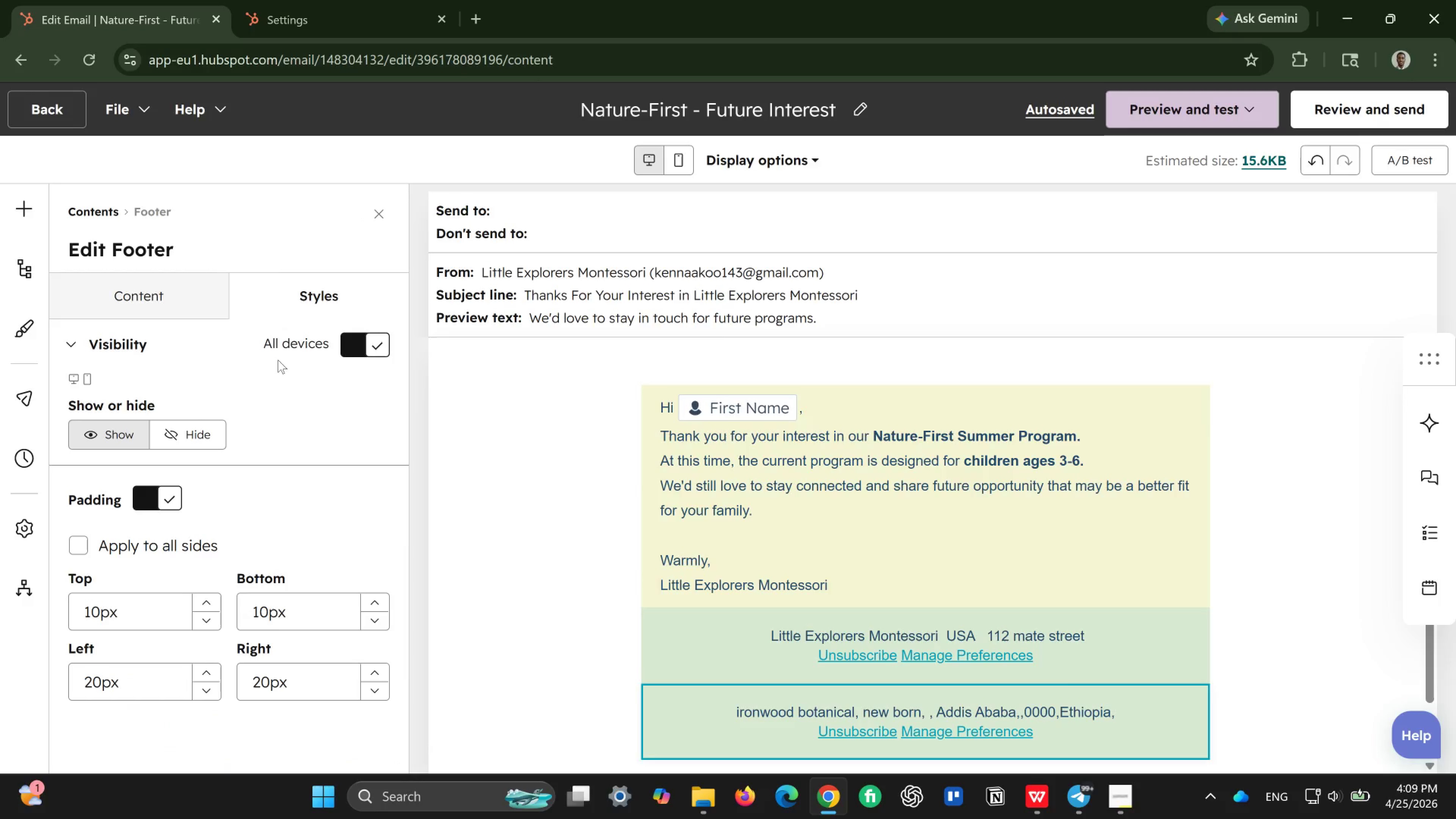 
scroll: coordinate [237, 469], scroll_direction: none, amount: 0.0
 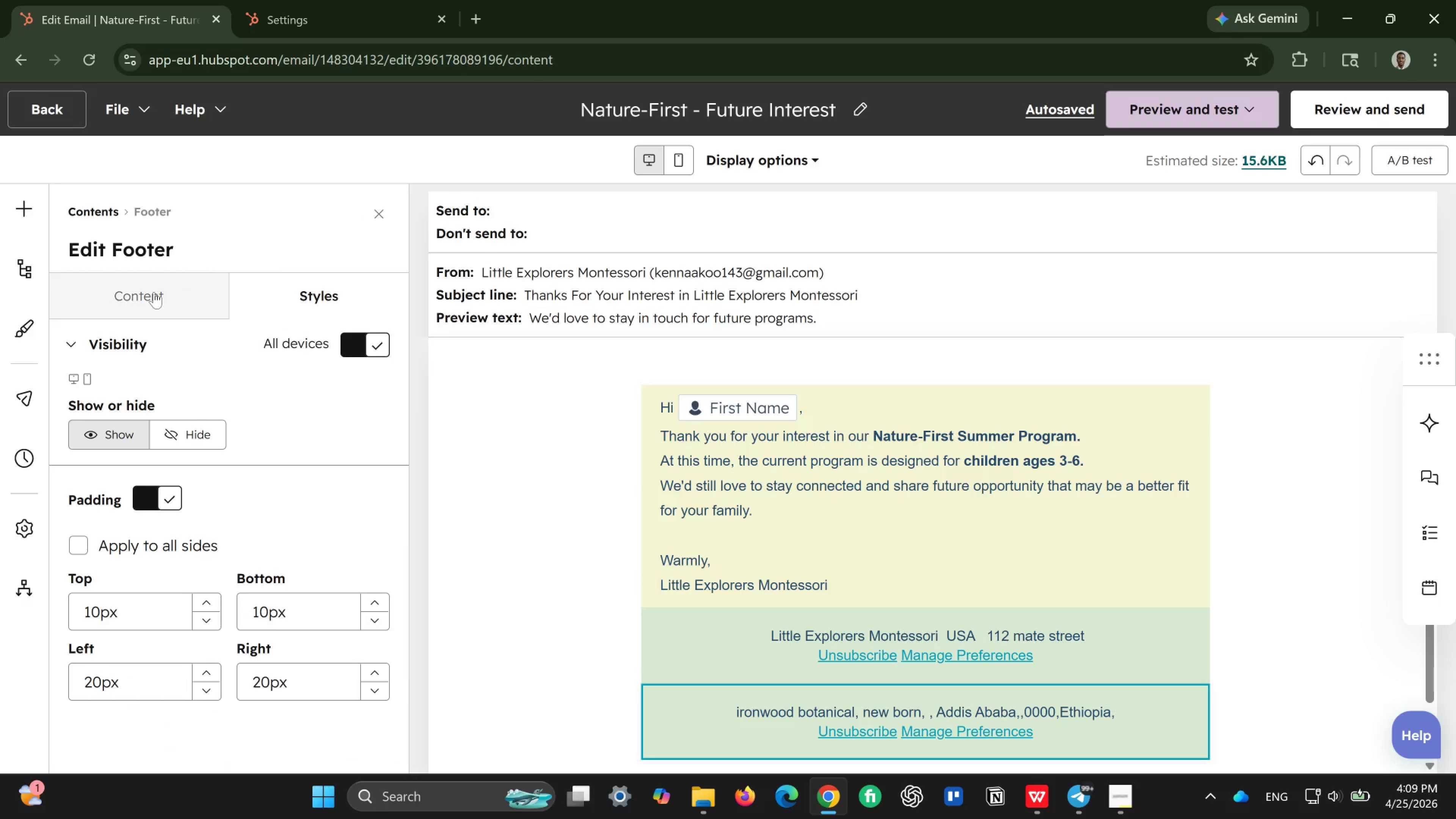 
left_click([150, 292])
 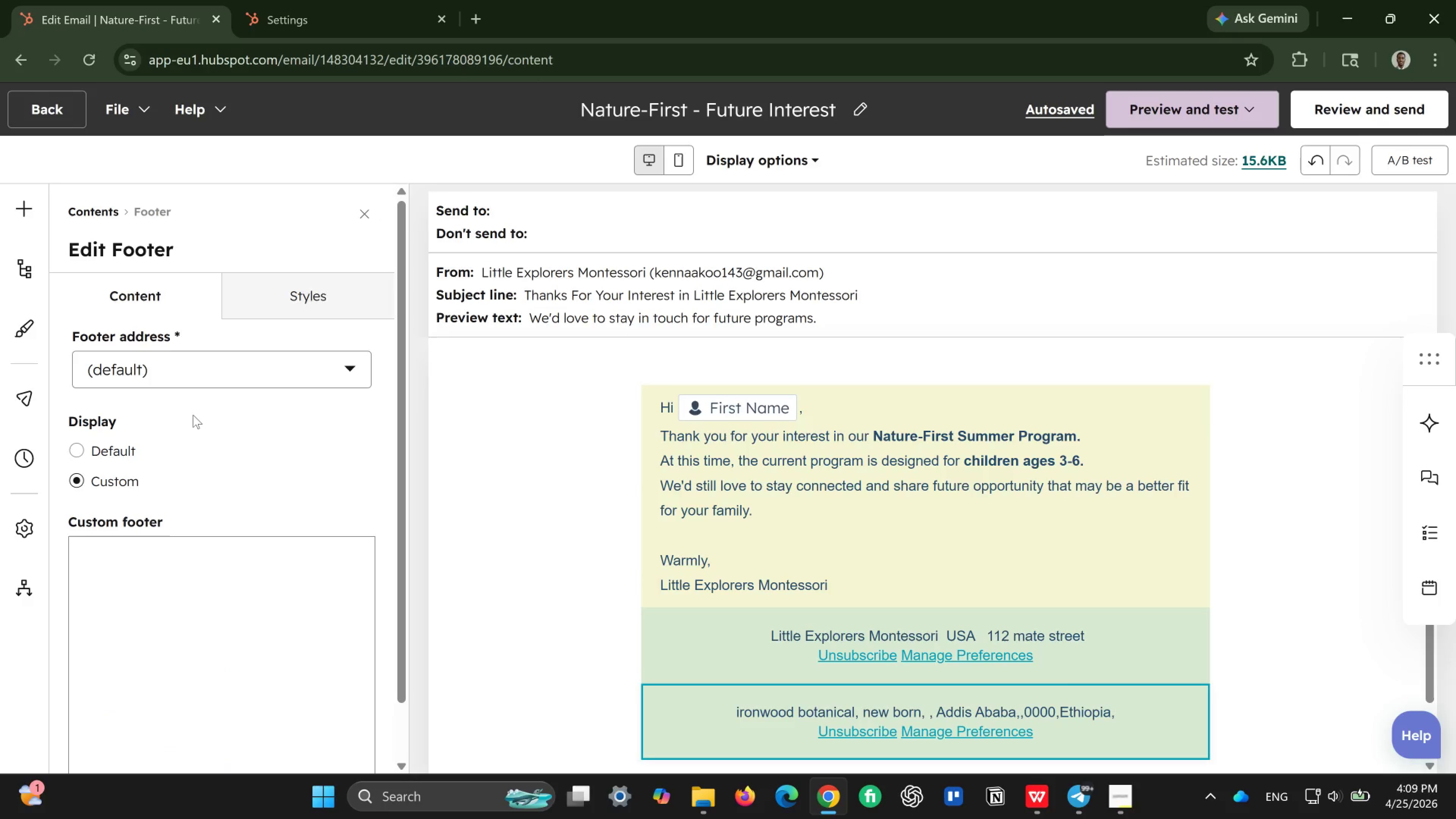 
scroll: coordinate [205, 398], scroll_direction: down, amount: 5.0
 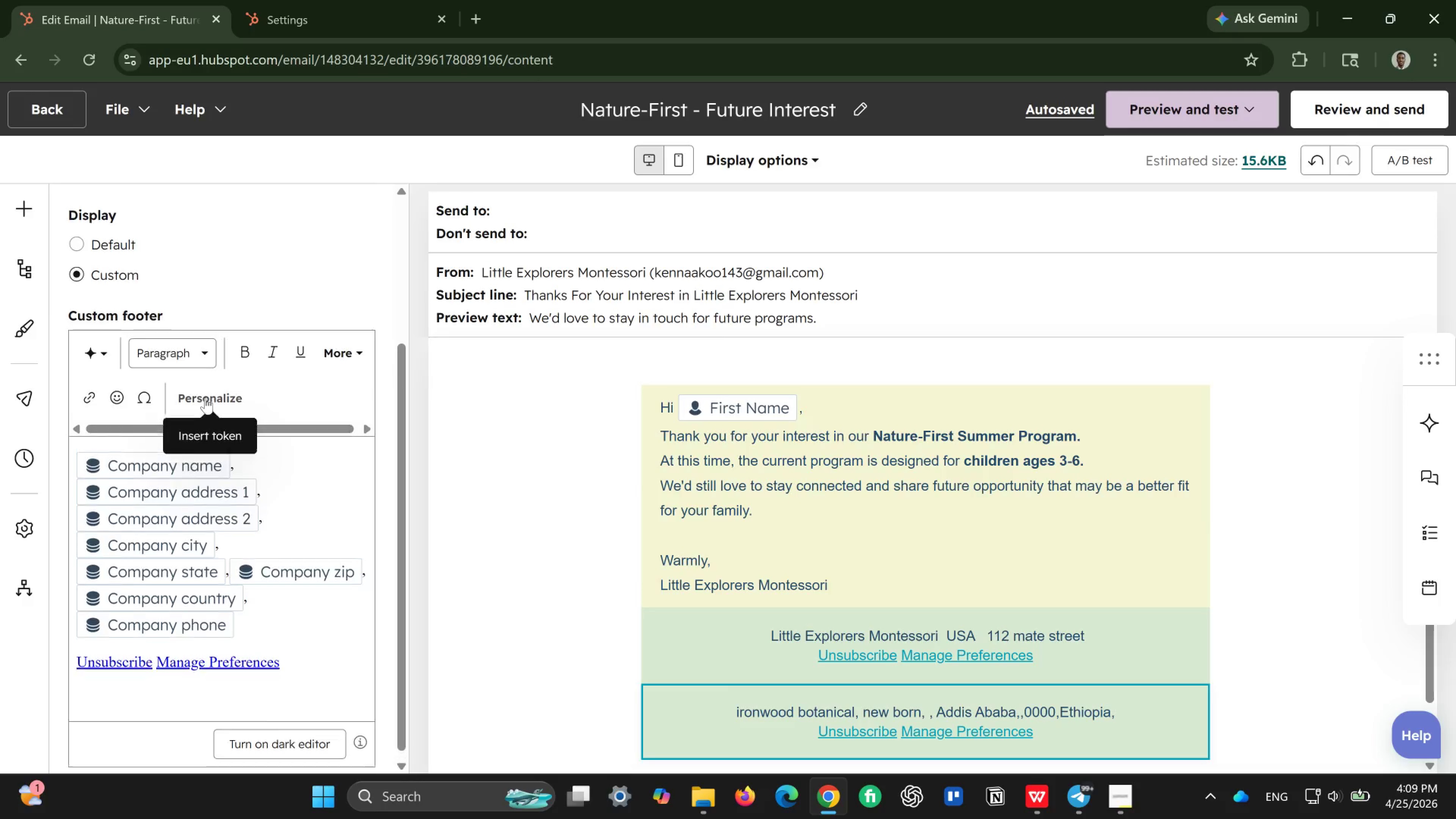 
scroll: coordinate [205, 398], scroll_direction: up, amount: 3.0
 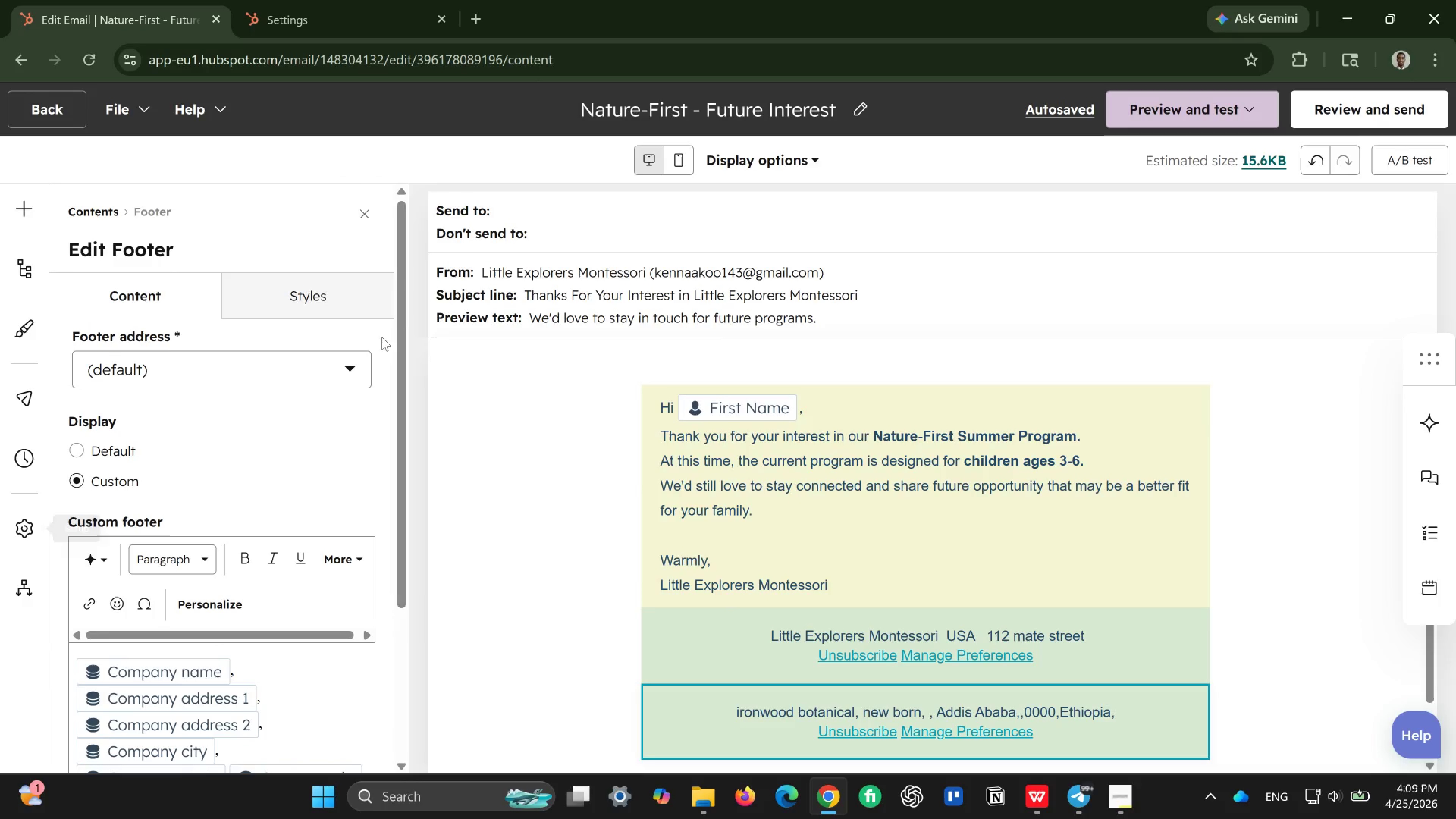 
left_click([345, 364])
 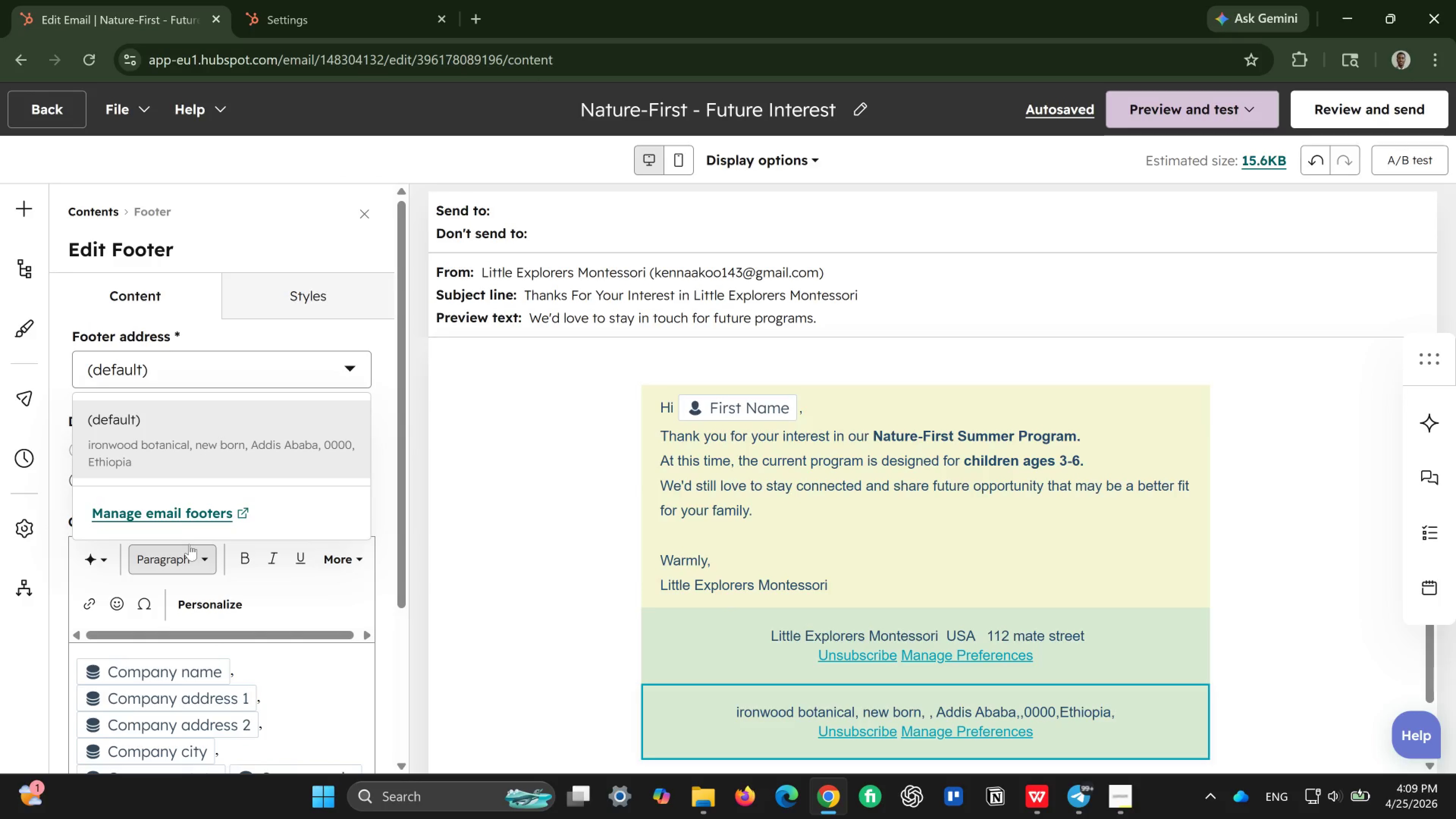 
wait(5.52)
 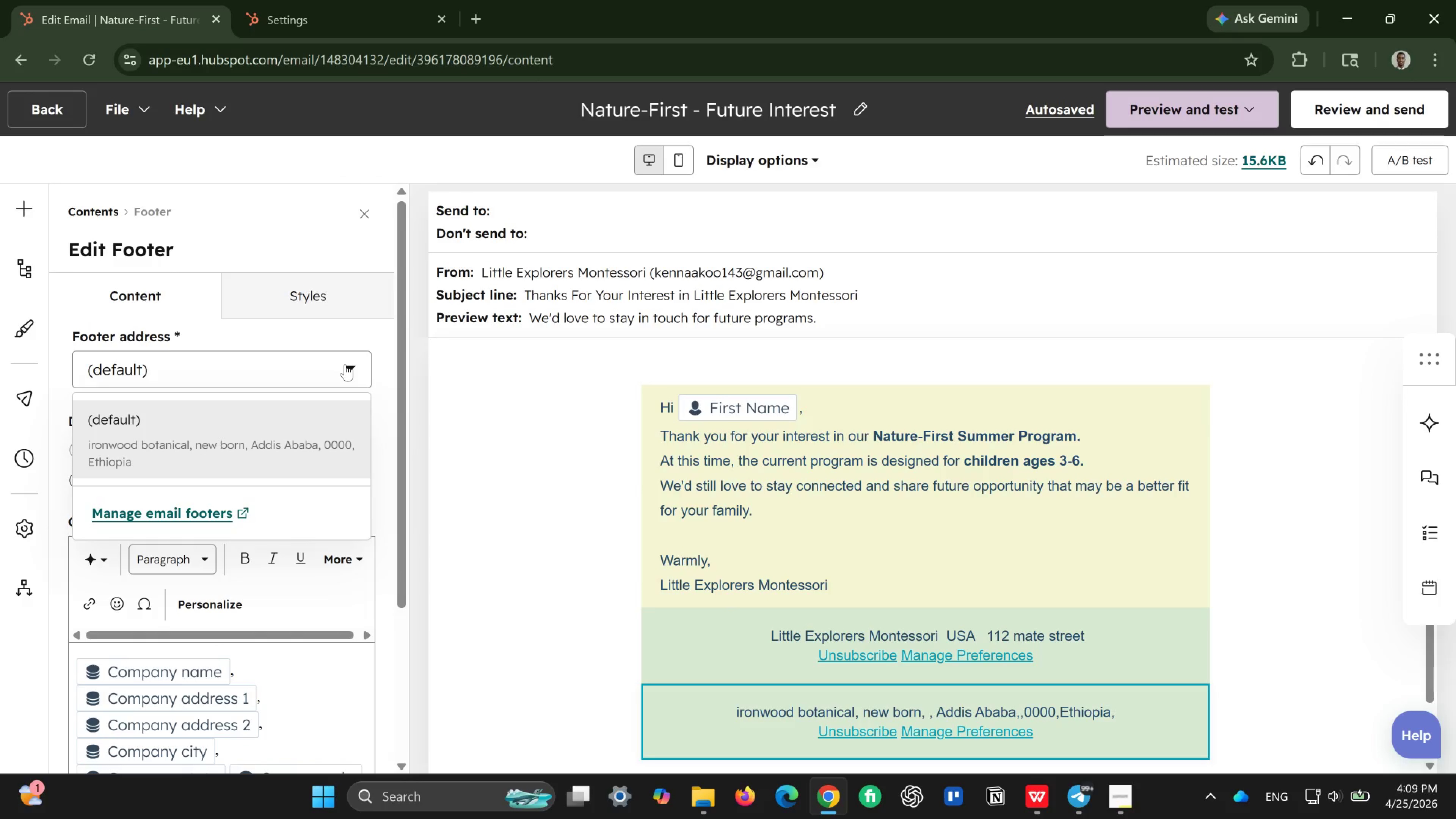 
mouse_move([135, 610])
 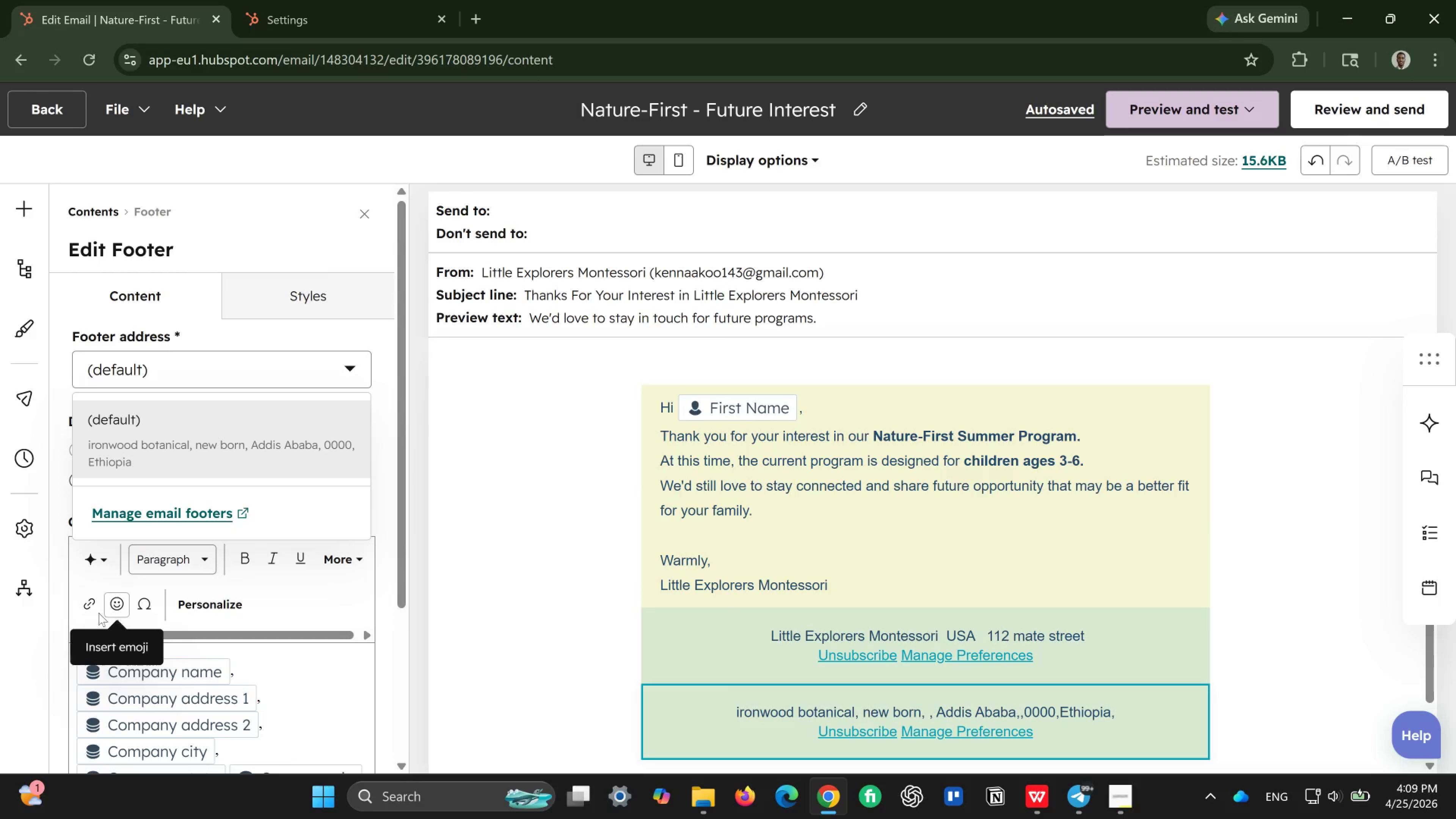 
mouse_move([78, 598])
 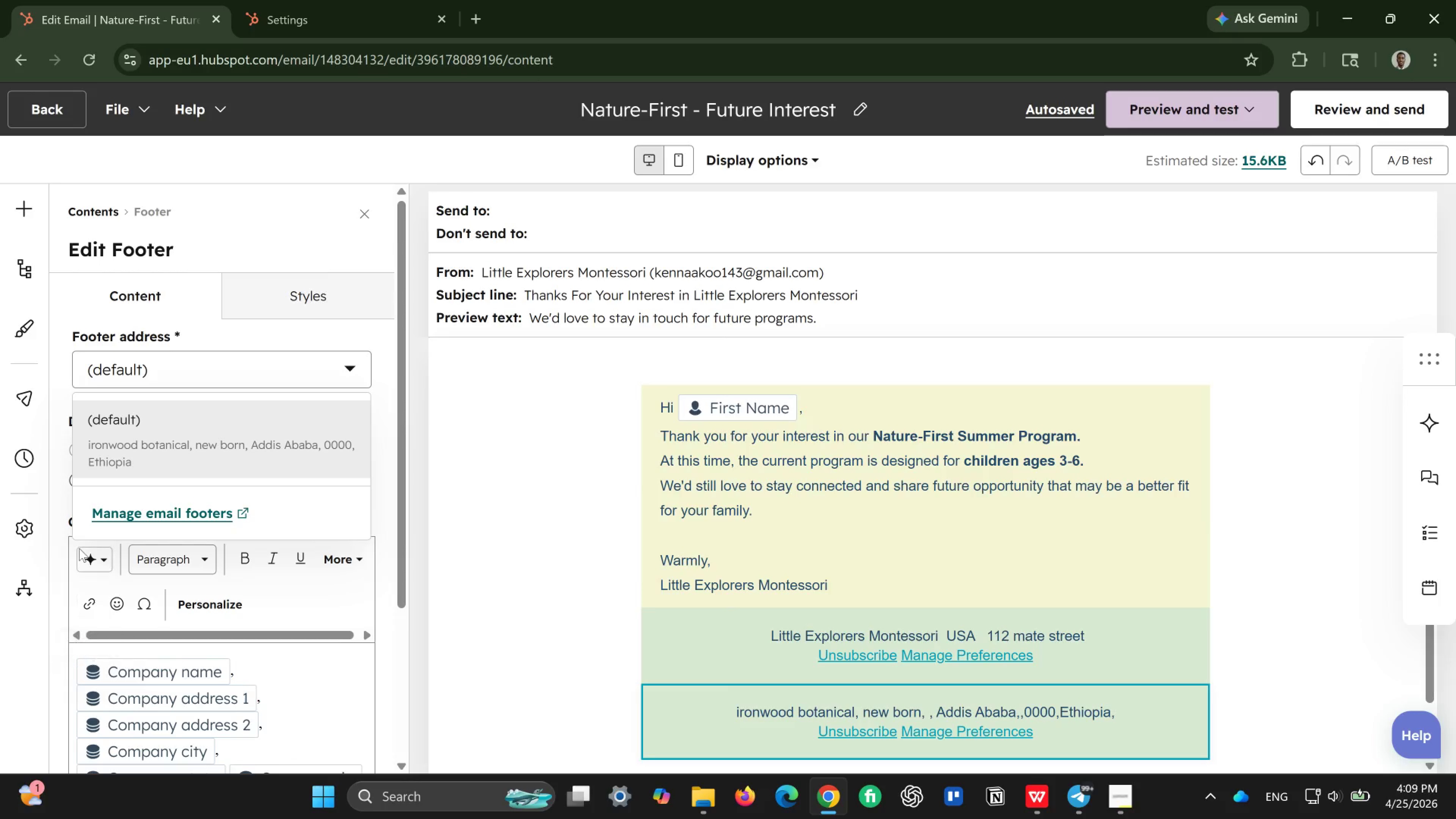 
mouse_move([92, 548])
 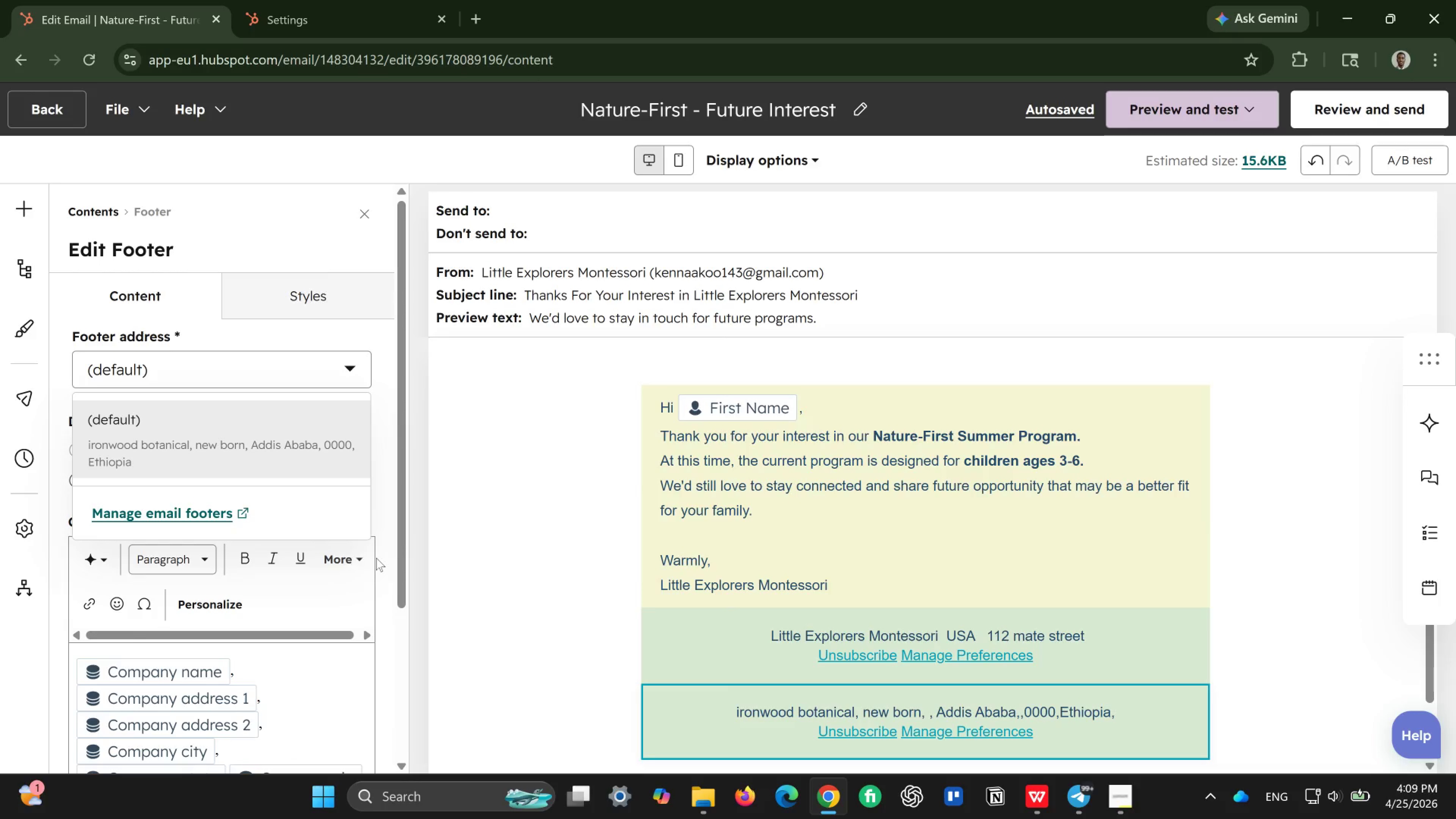 
left_click([376, 558])
 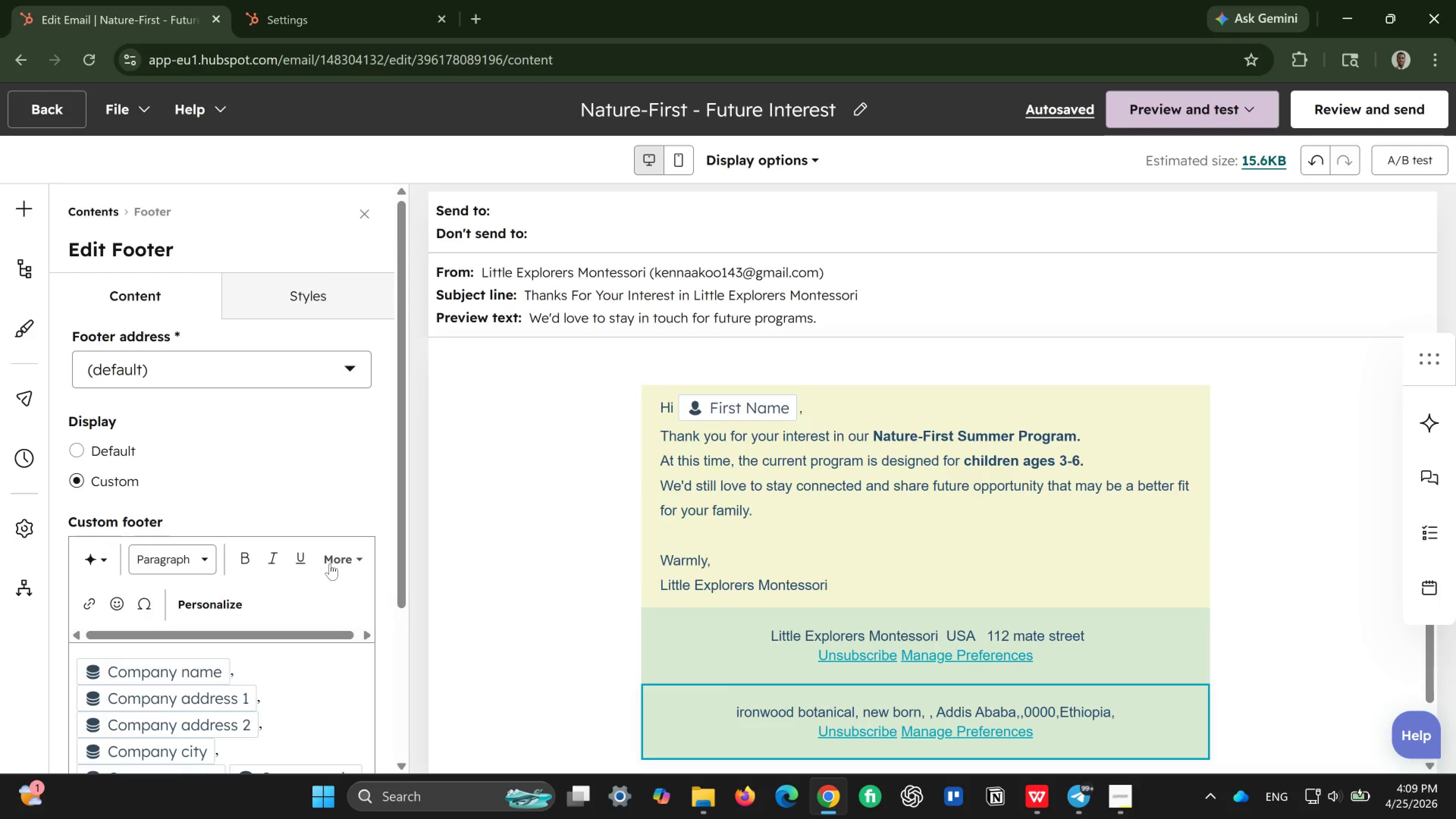 
left_click([330, 563])
 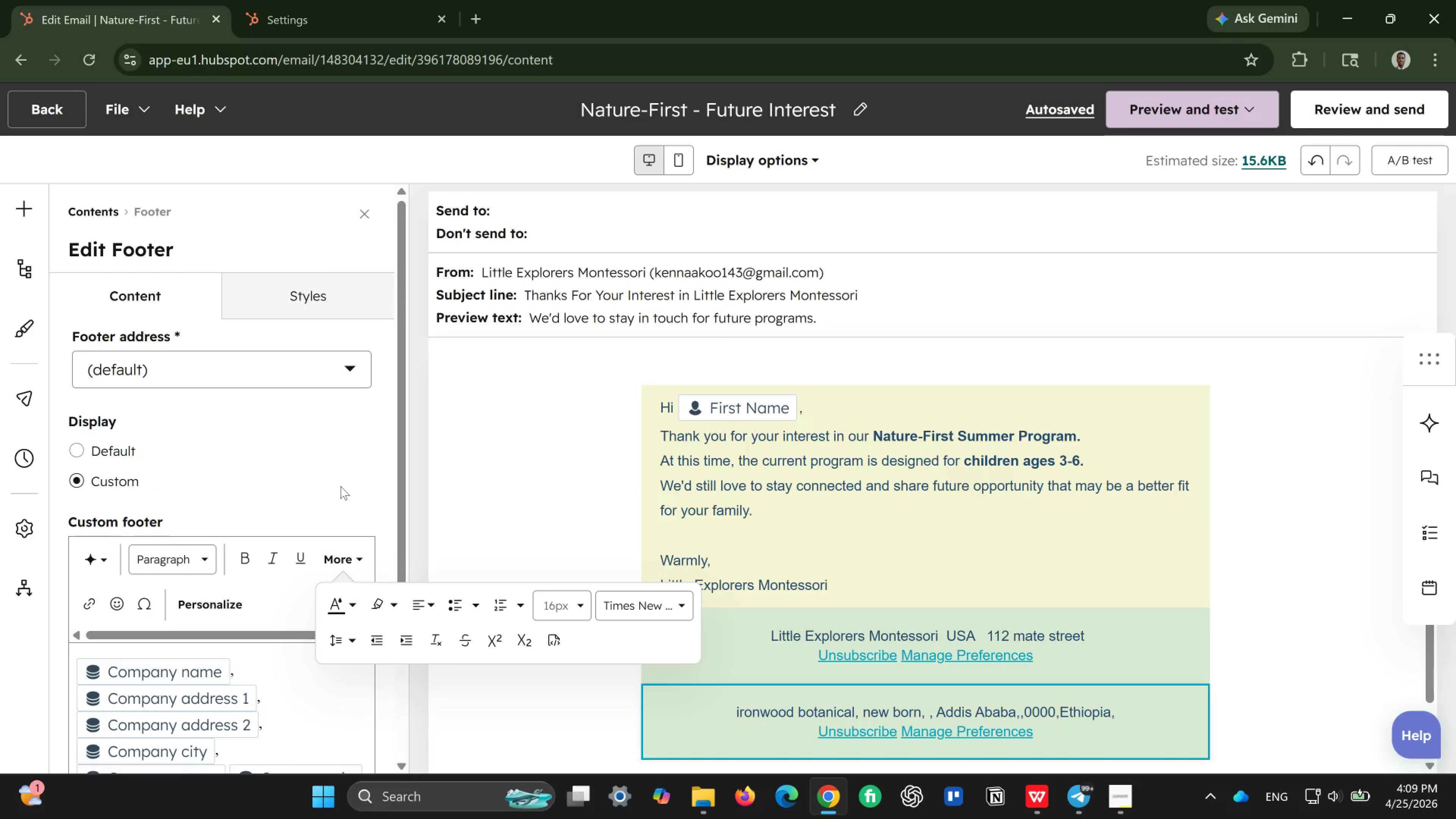 
left_click([340, 486])
 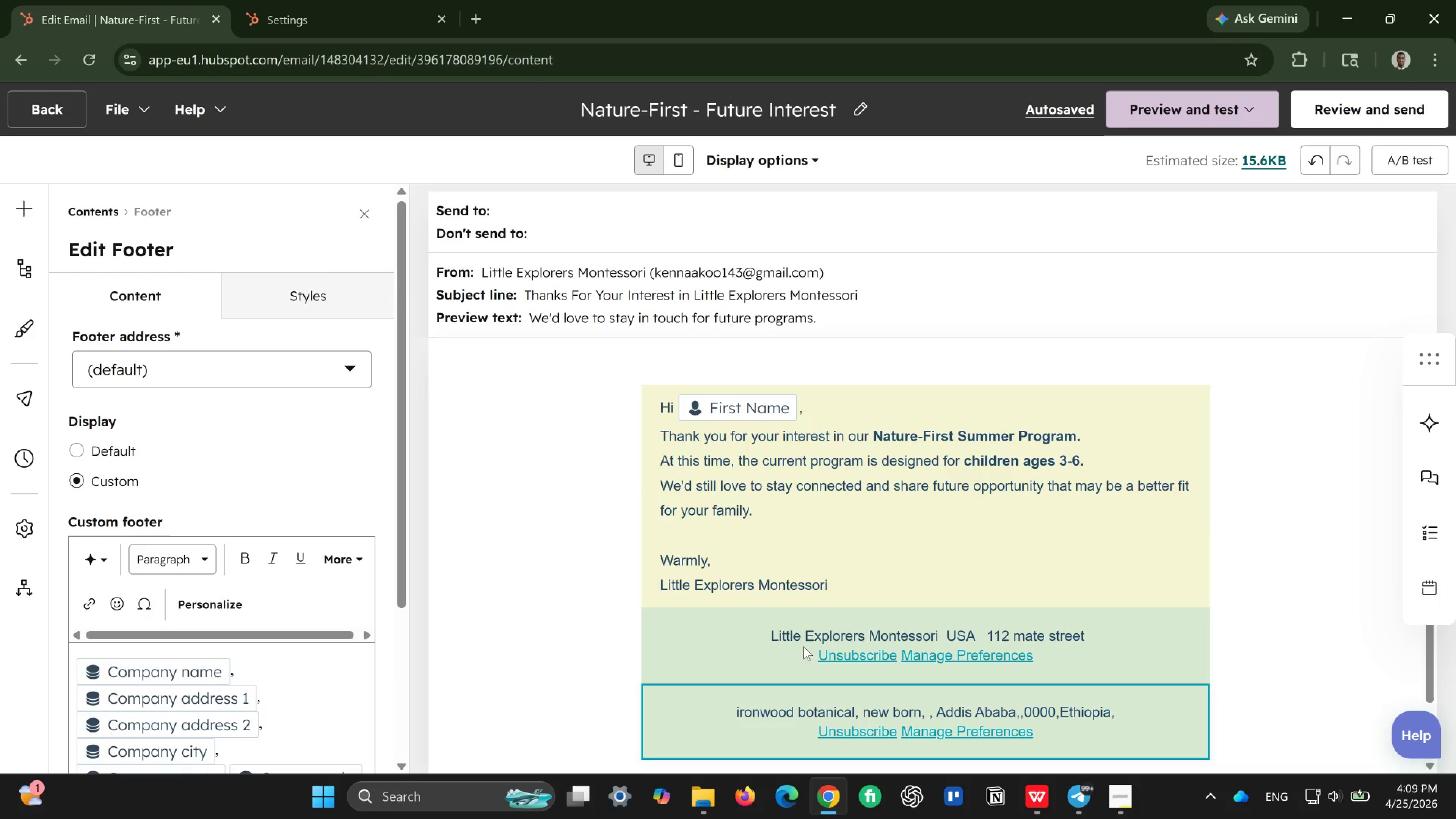 
left_click([689, 644])
 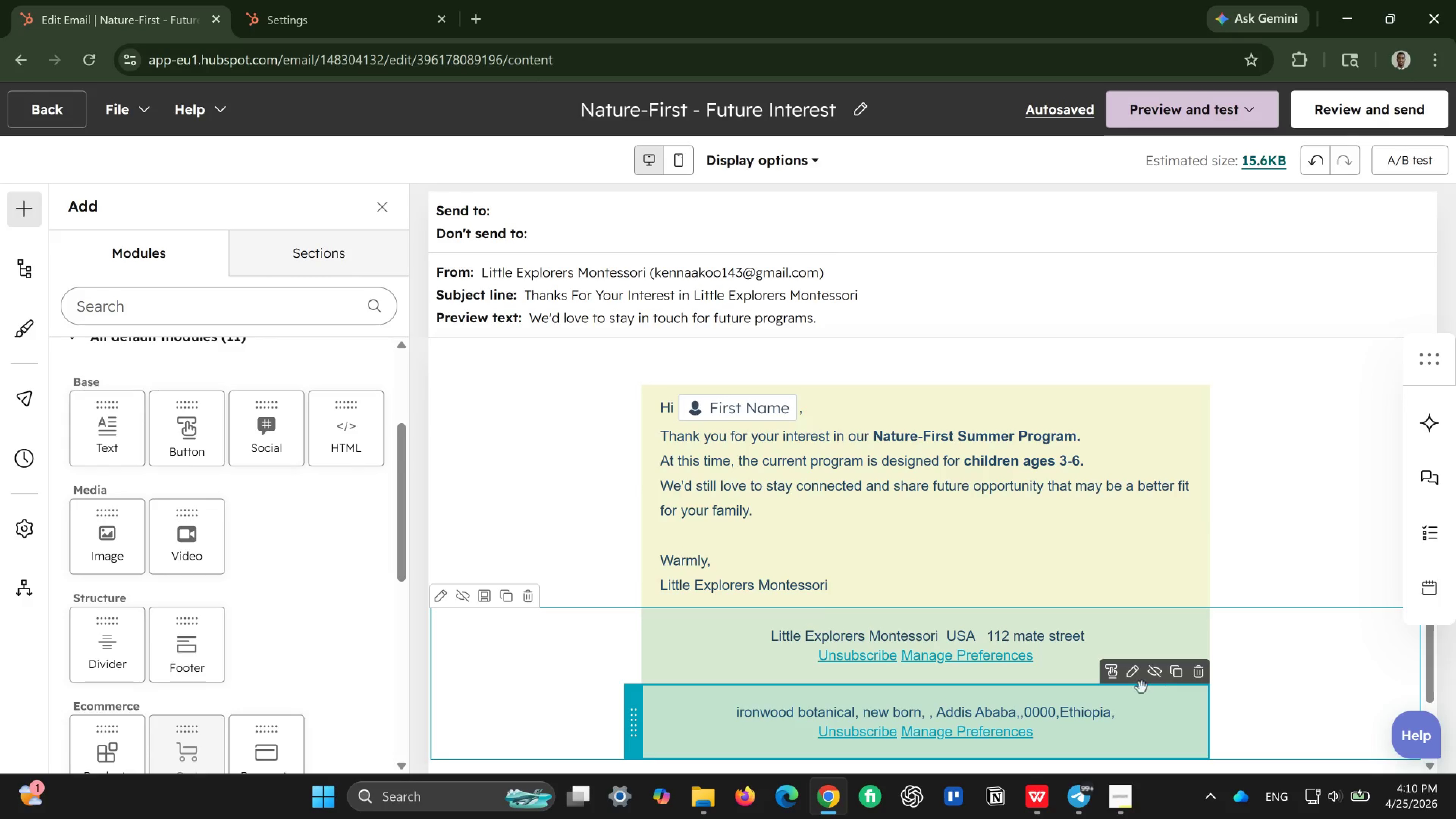 
wait(17.0)
 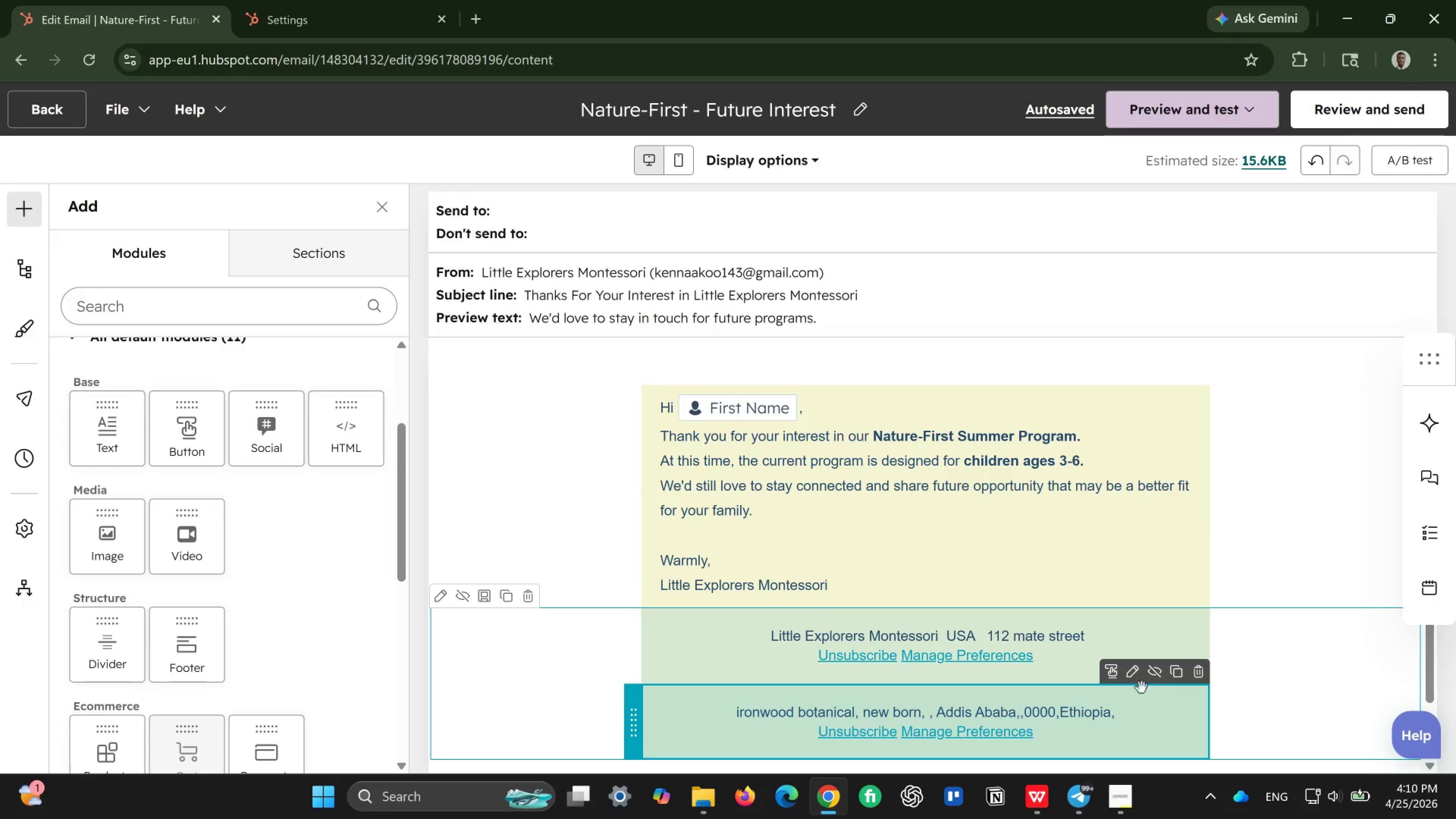 
left_click([1203, 682])
 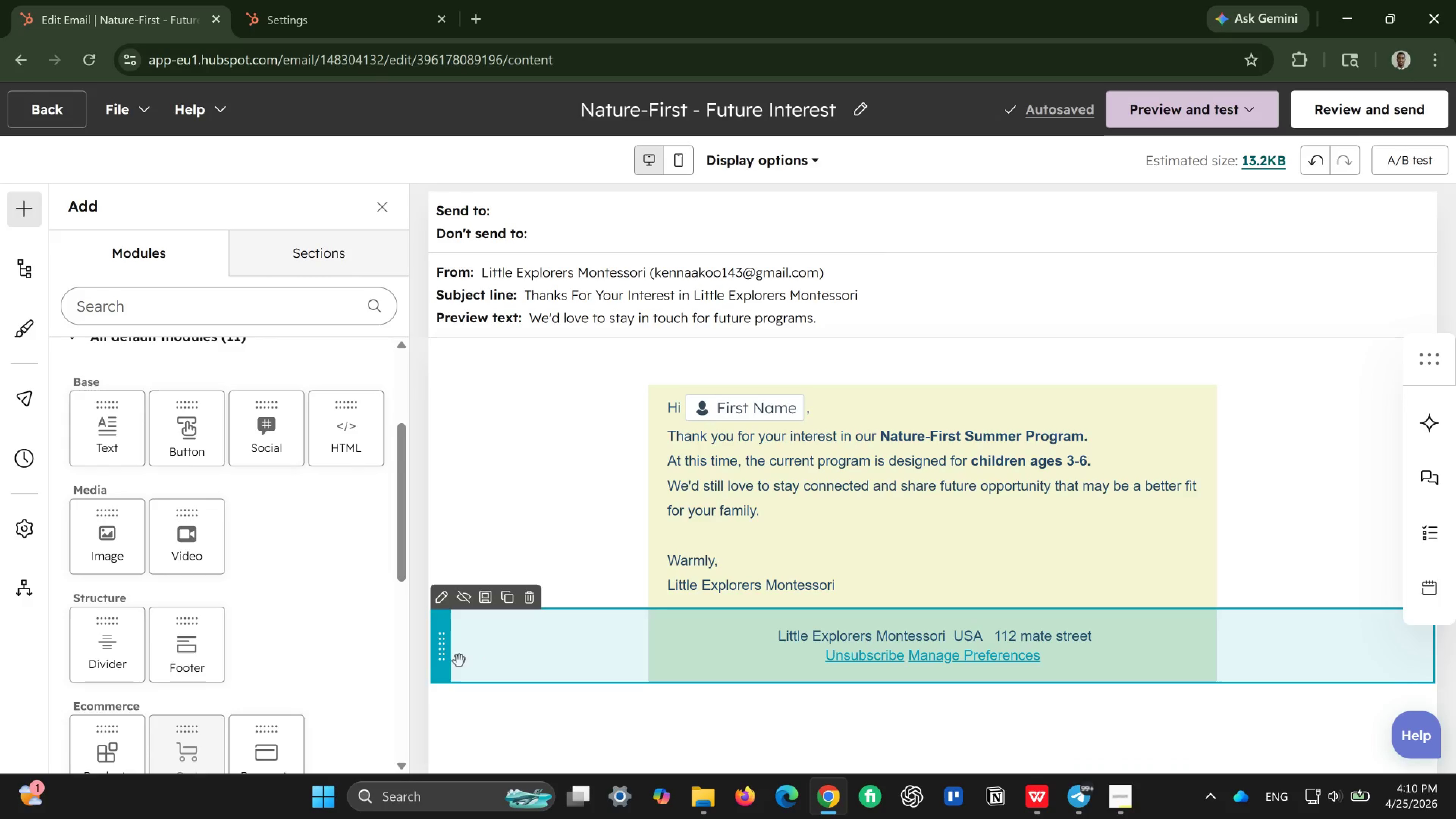 
left_click([511, 653])
 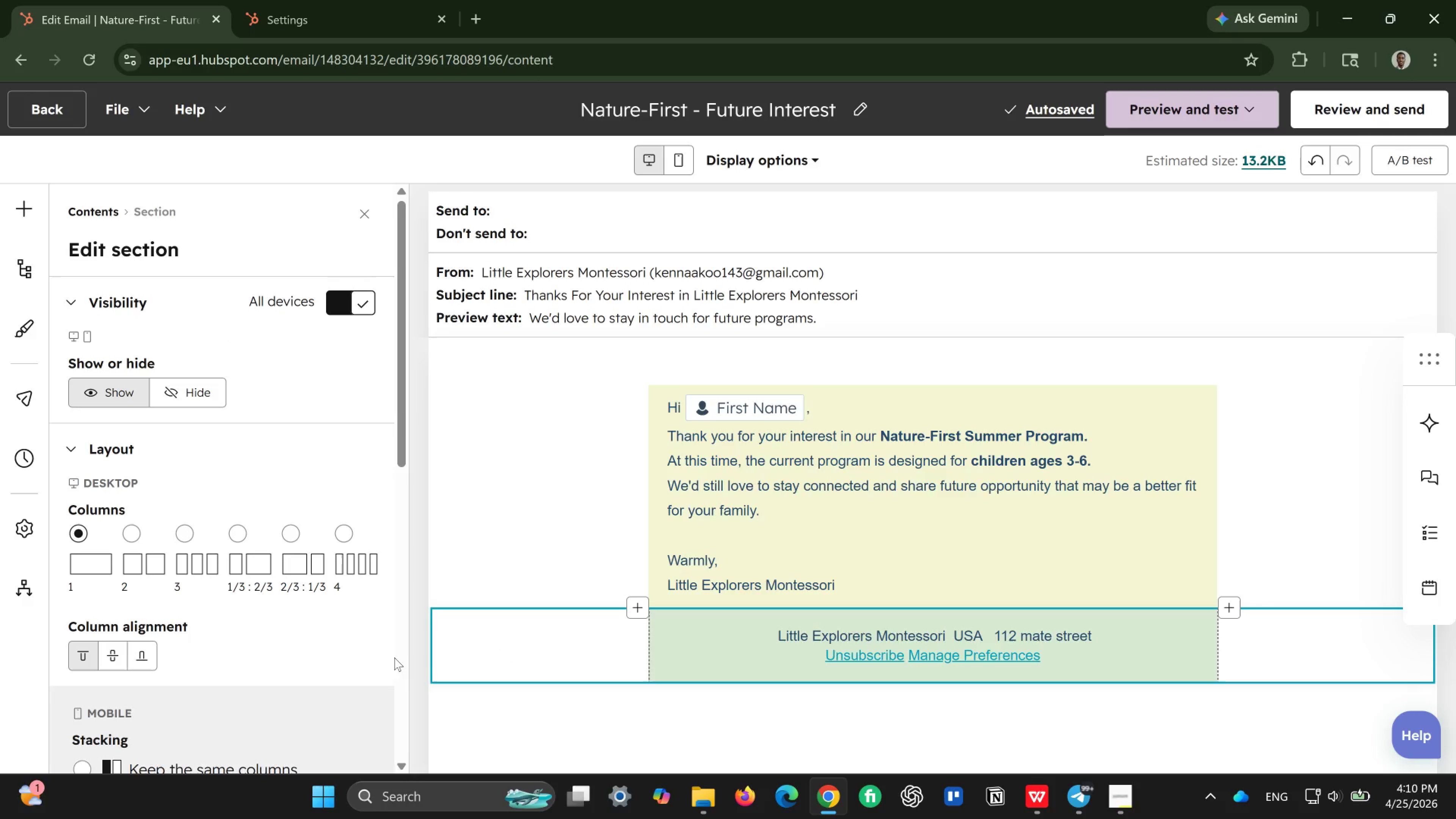 
scroll: coordinate [281, 657], scroll_direction: down, amount: 1.0
 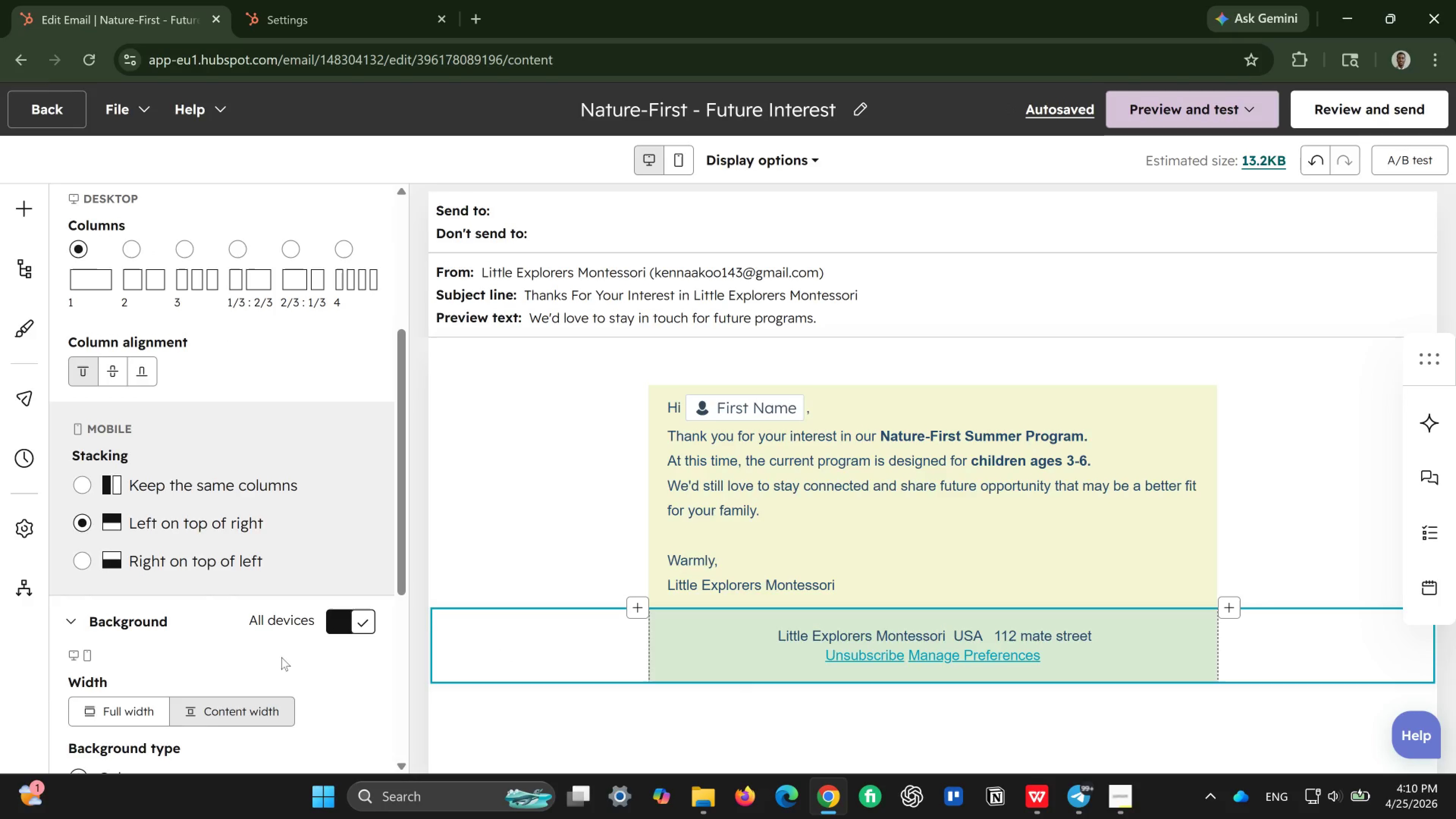 
scroll: coordinate [281, 657], scroll_direction: up, amount: 3.0
 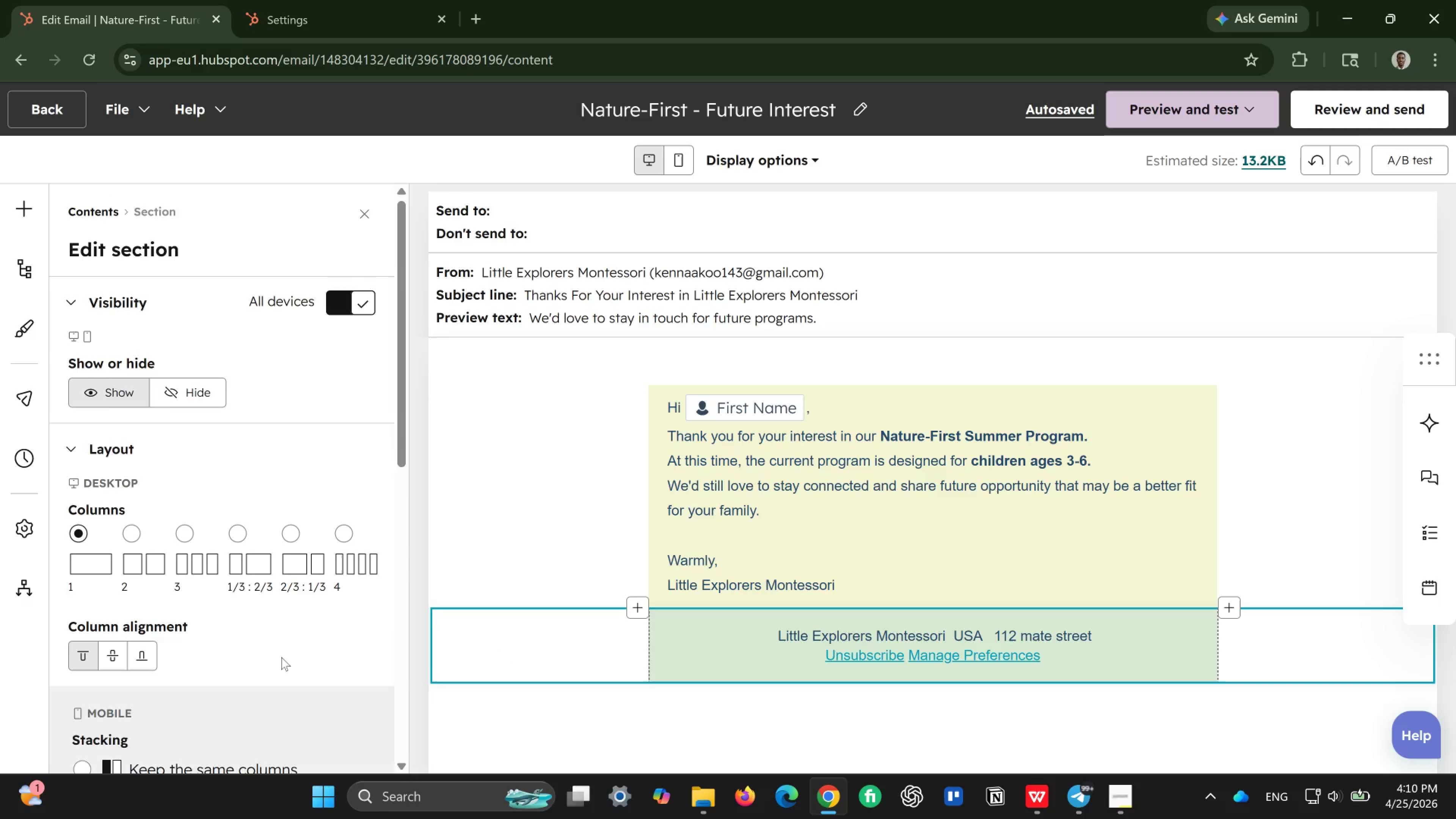 
scroll: coordinate [281, 657], scroll_direction: down, amount: 10.0
 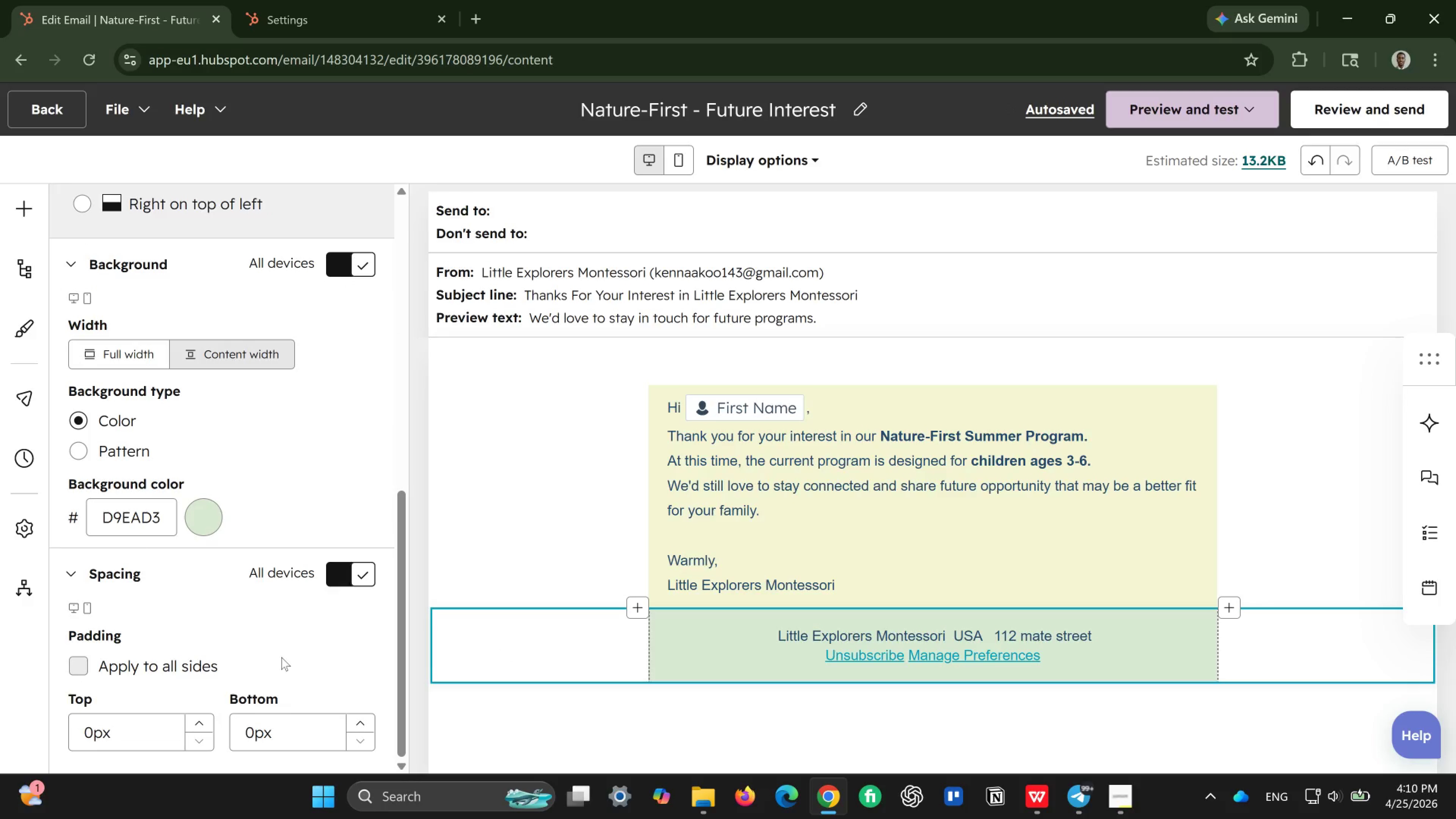 
scroll: coordinate [235, 602], scroll_direction: up, amount: 6.0
 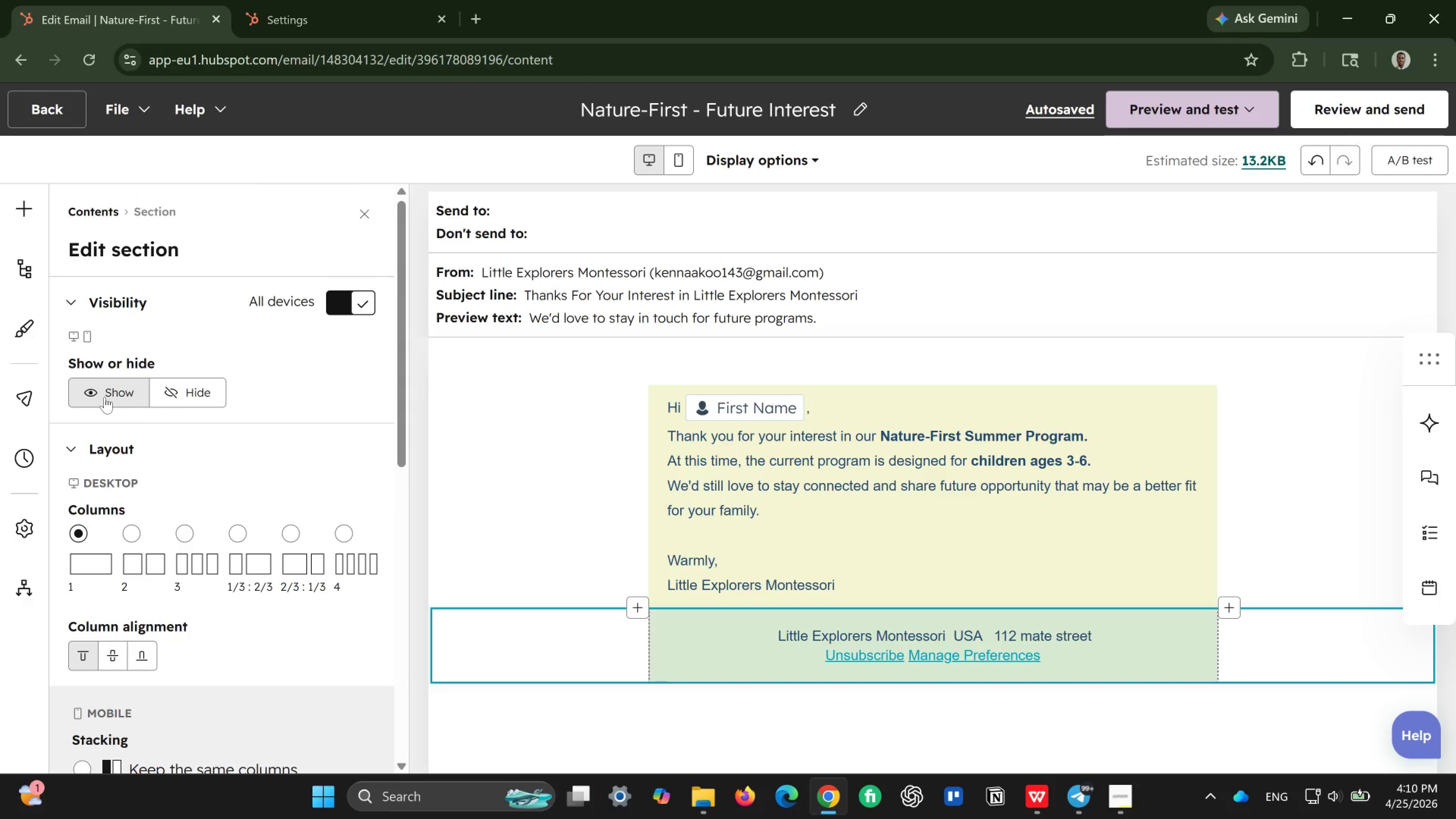 
left_click([105, 397])
 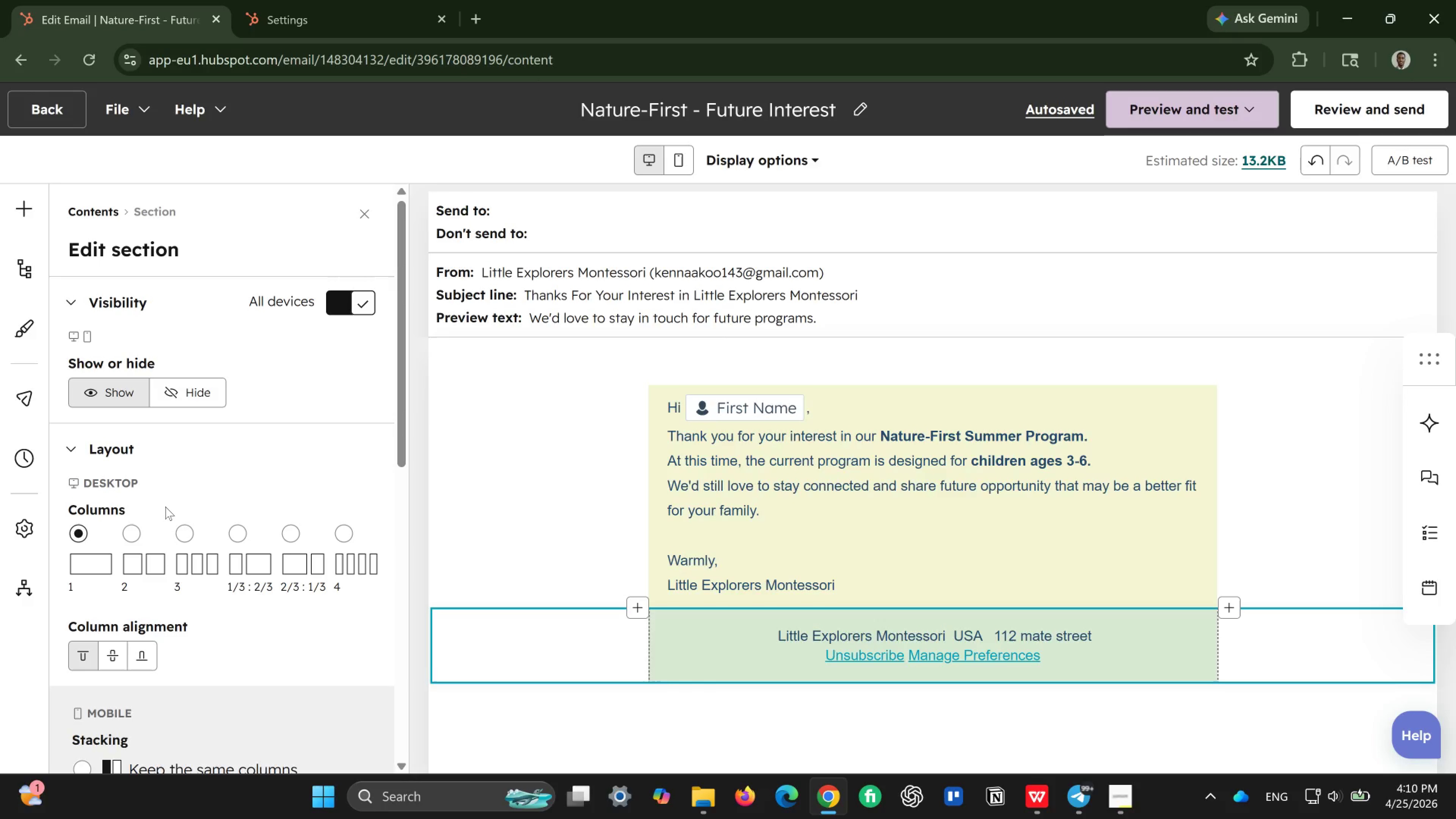 
scroll: coordinate [167, 511], scroll_direction: up, amount: 1.0
 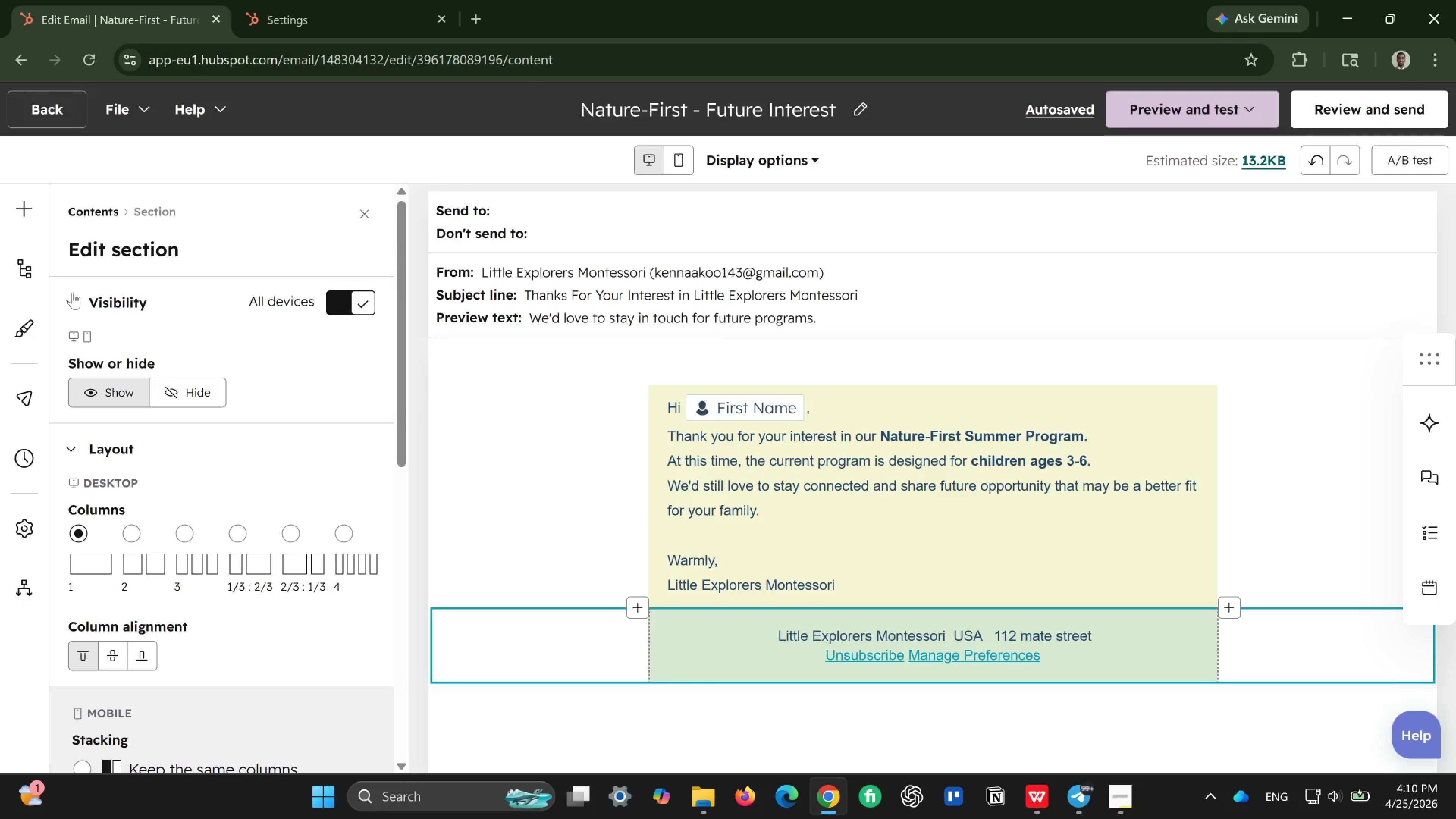 
left_click([72, 293])
 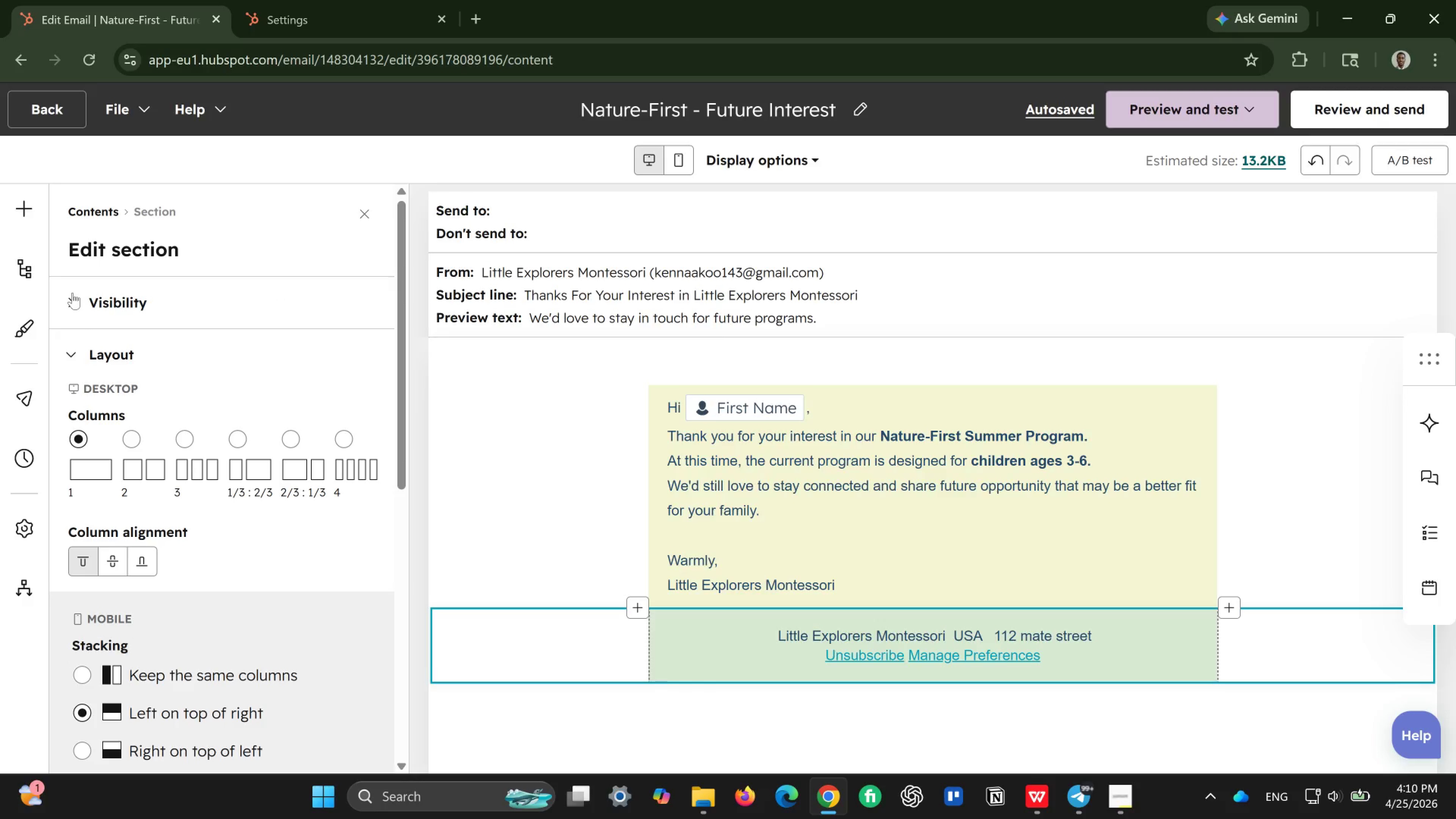 
left_click([72, 293])
 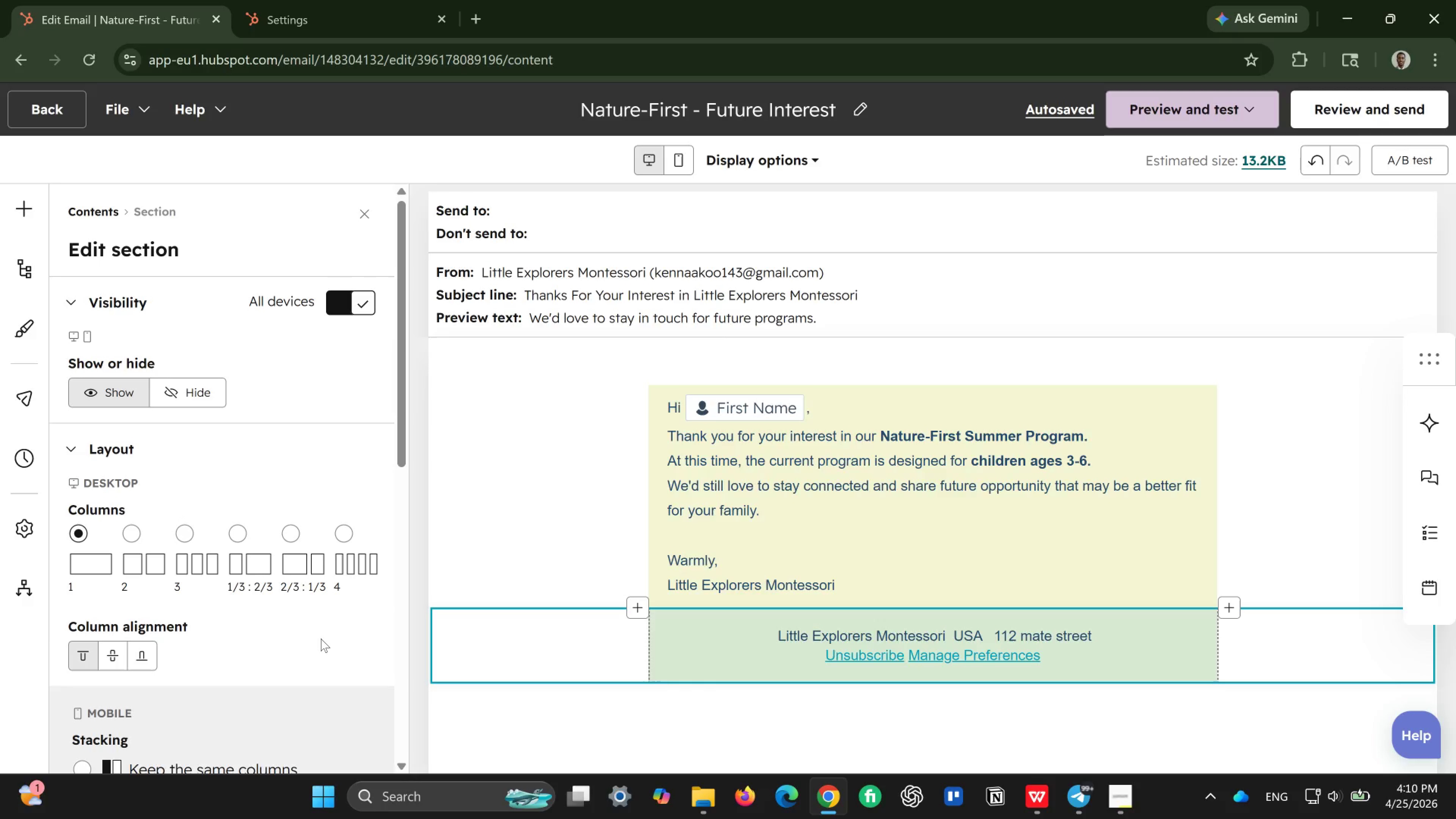 
scroll: coordinate [321, 639], scroll_direction: down, amount: 4.0
 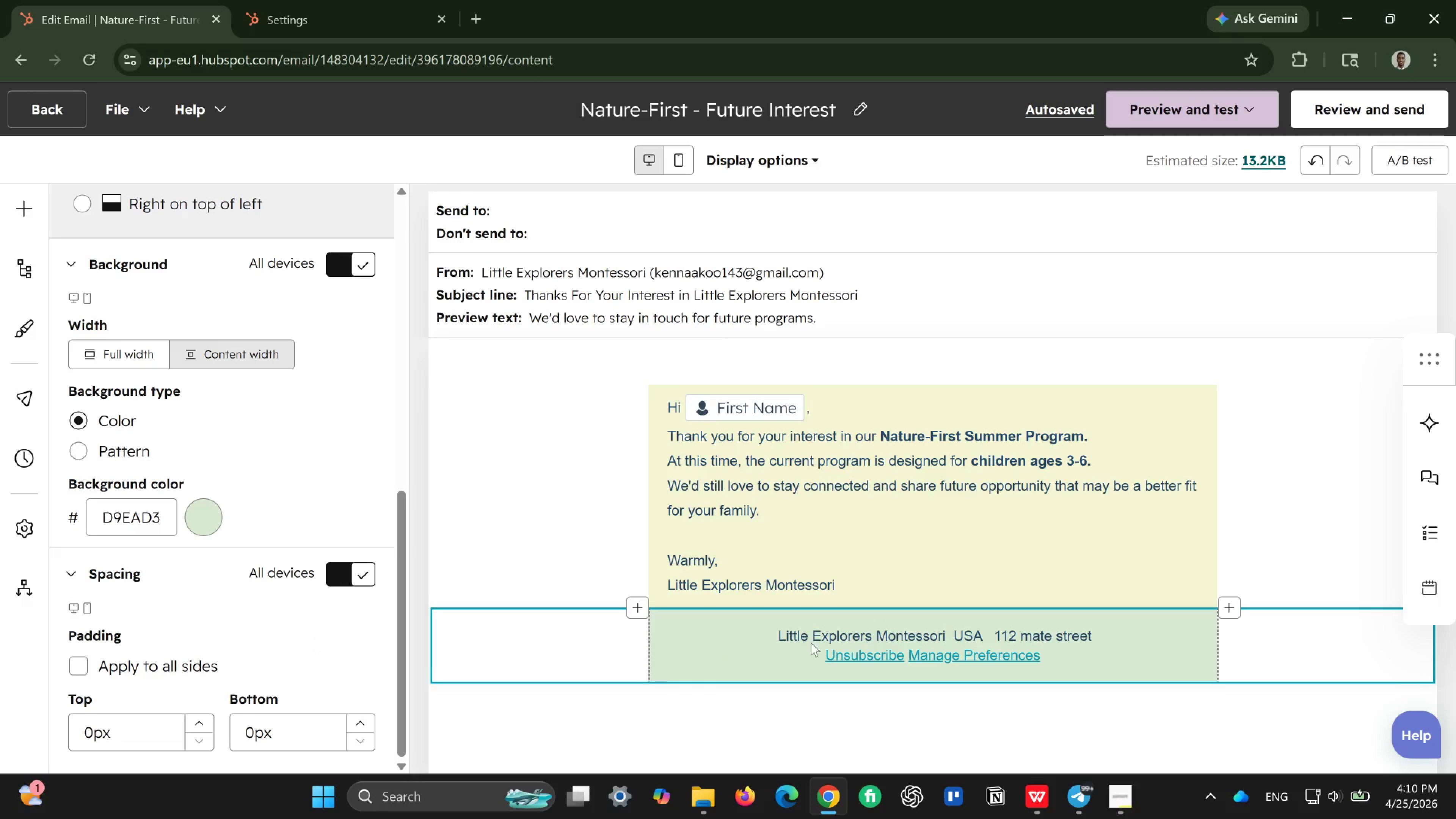 
left_click([1018, 626])
 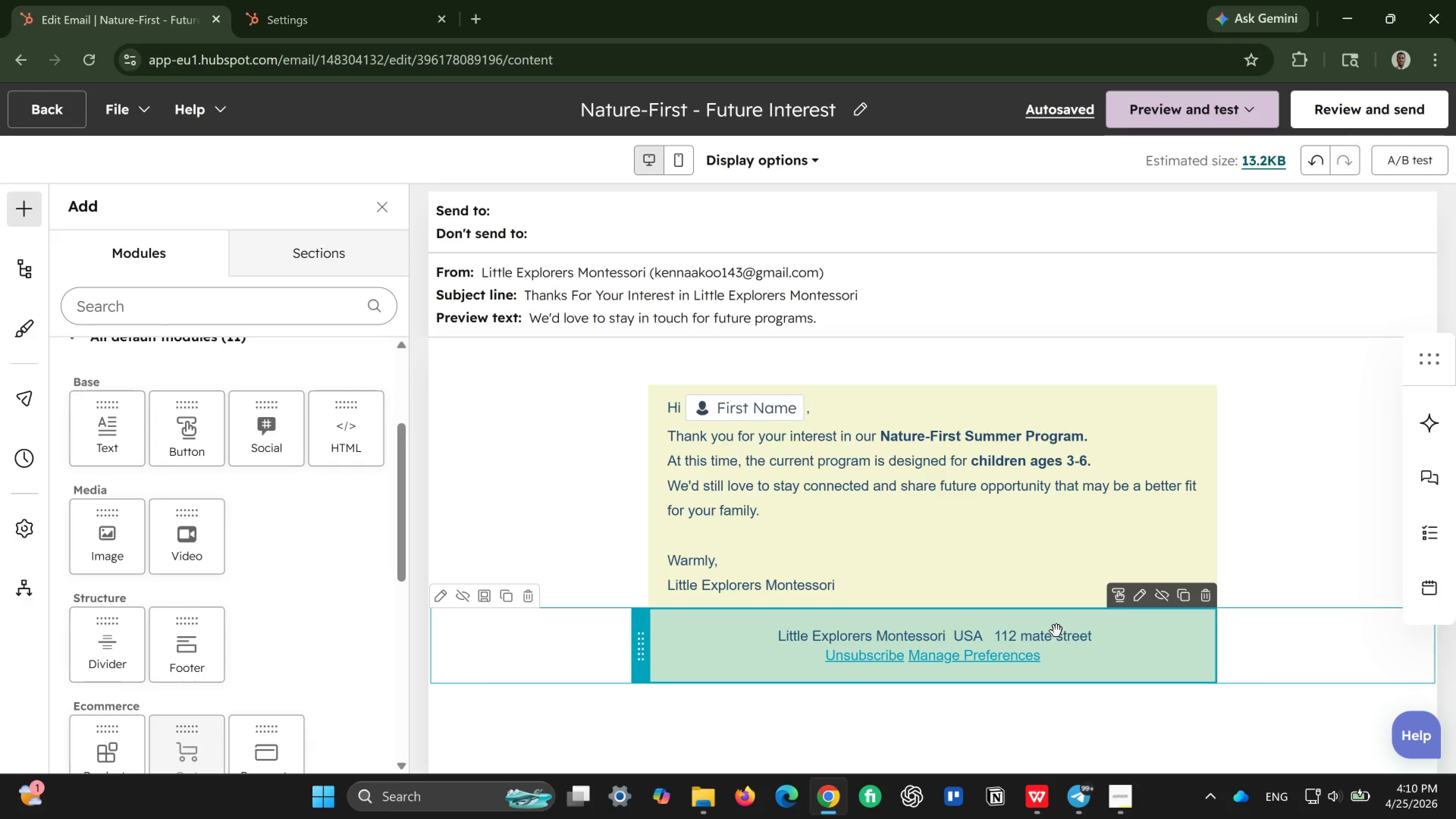 
left_click([1147, 592])
 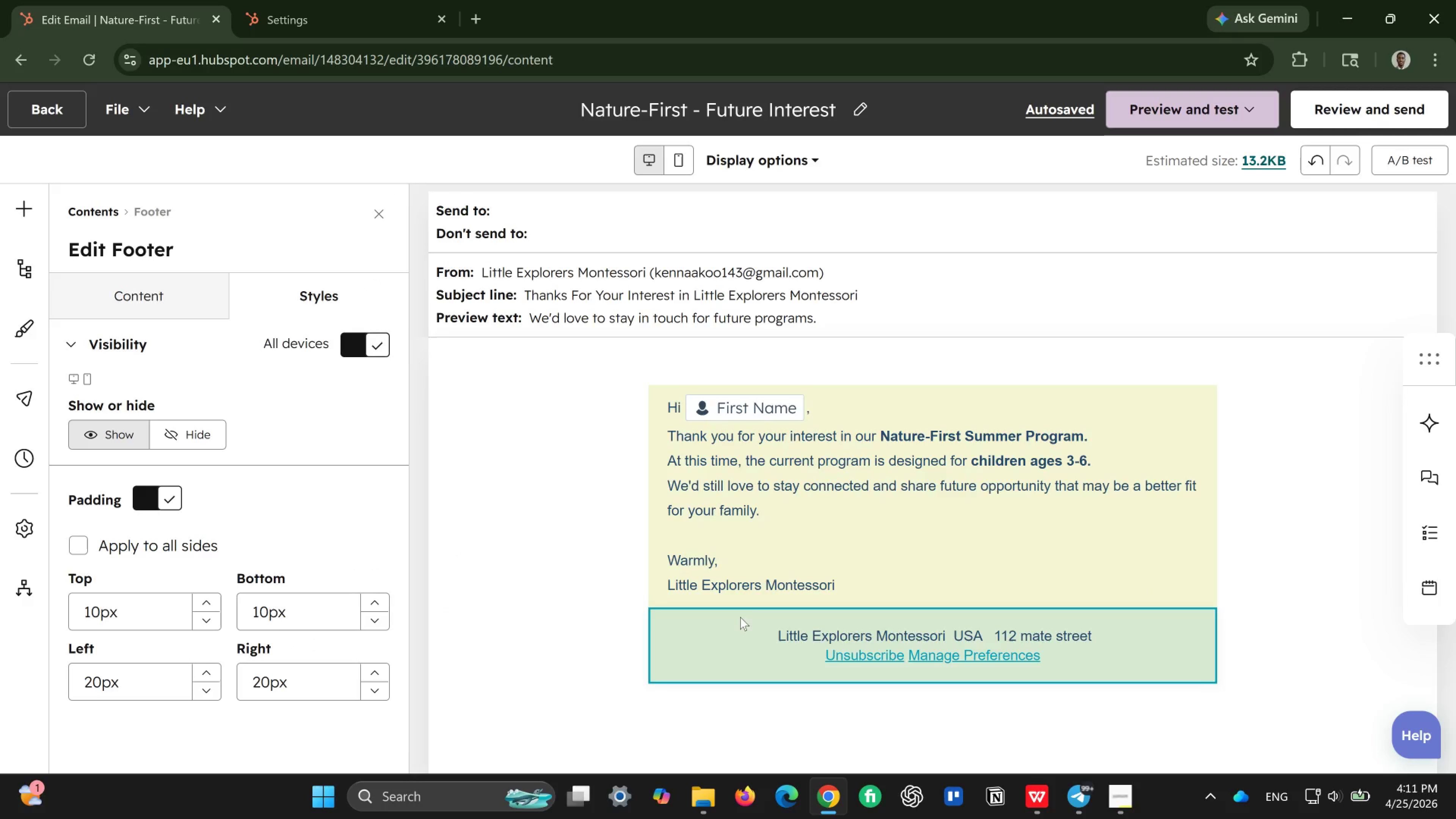 
left_click([741, 637])
 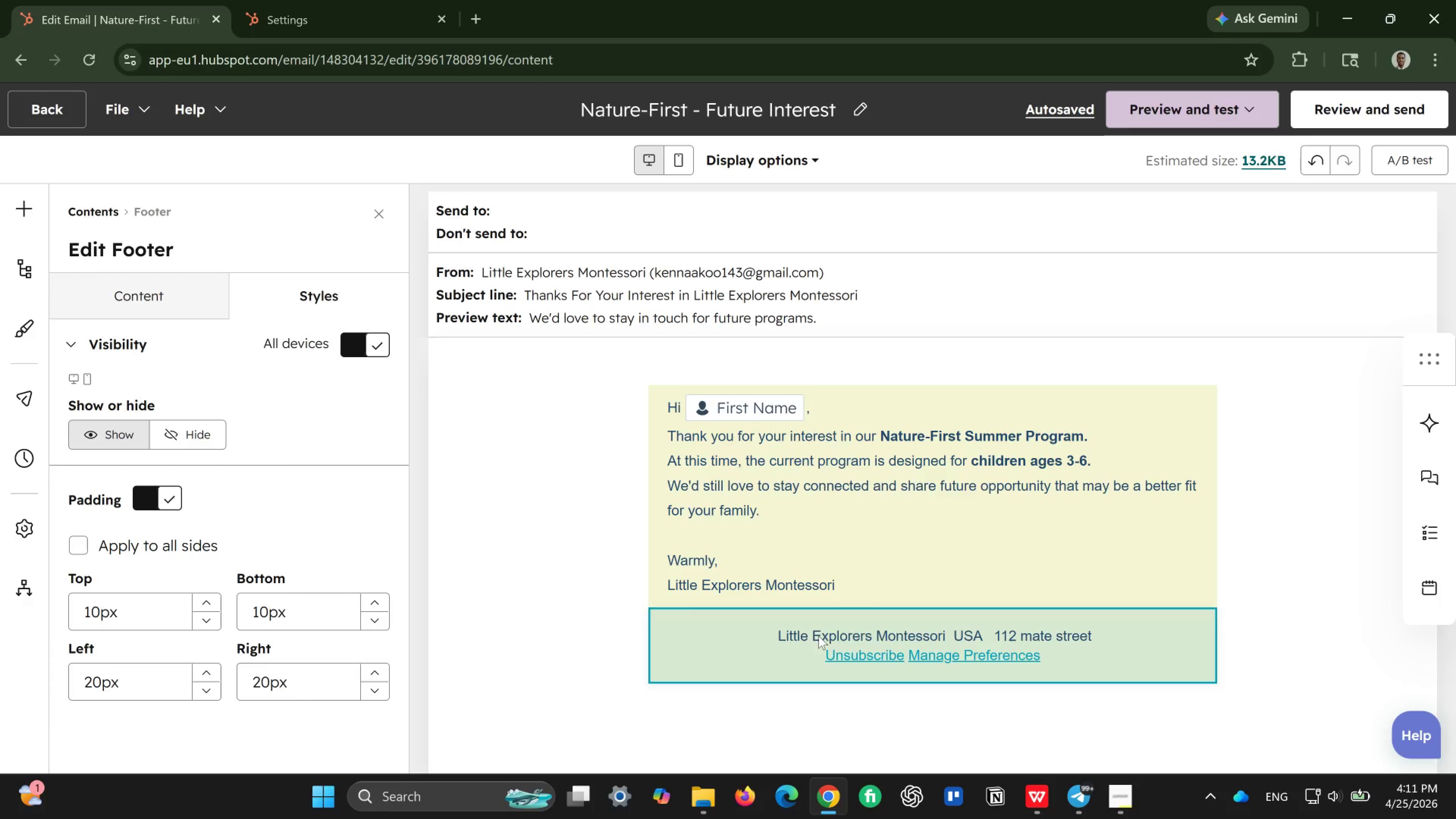 
double_click([819, 636])
 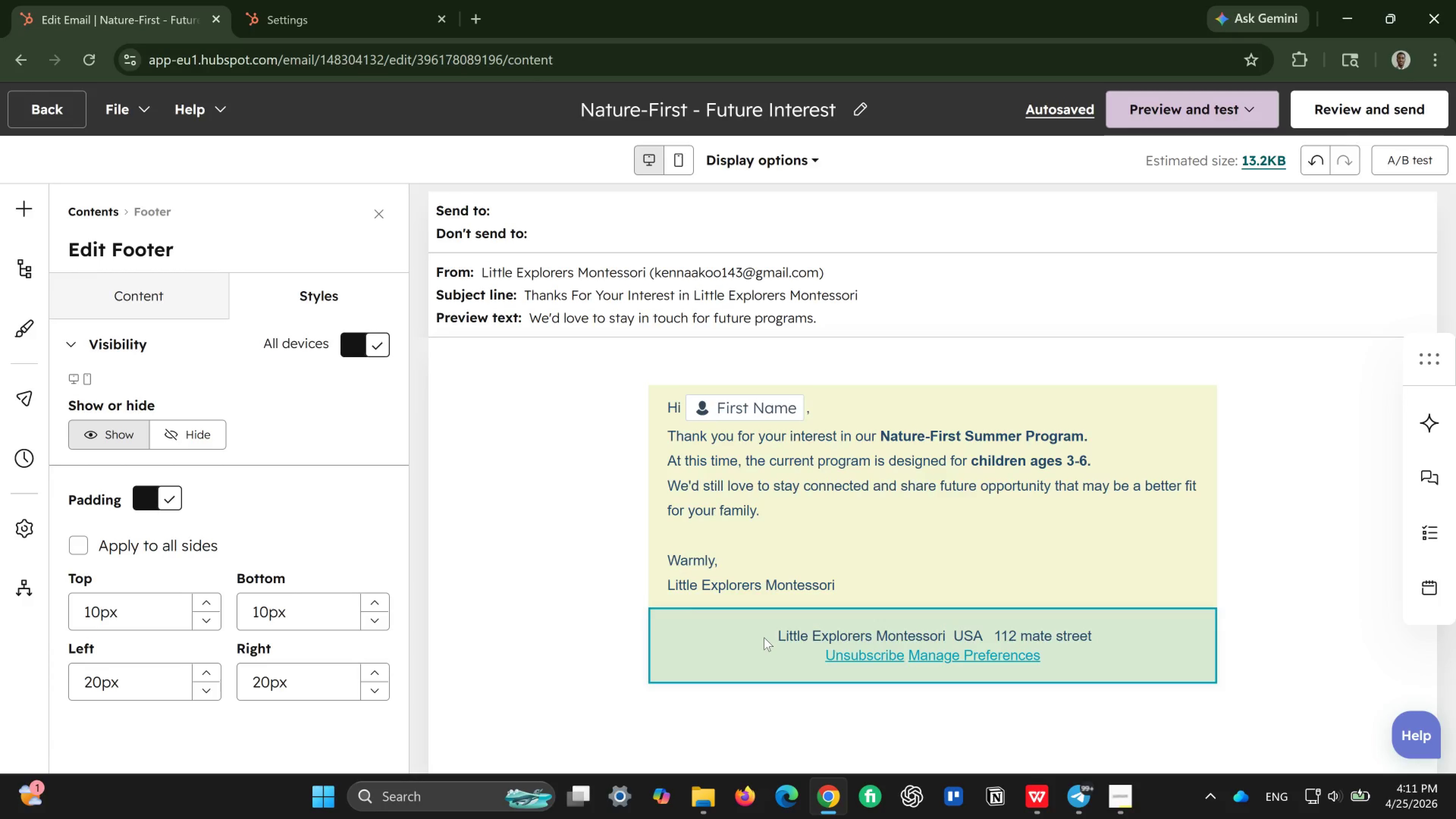 
double_click([764, 637])
 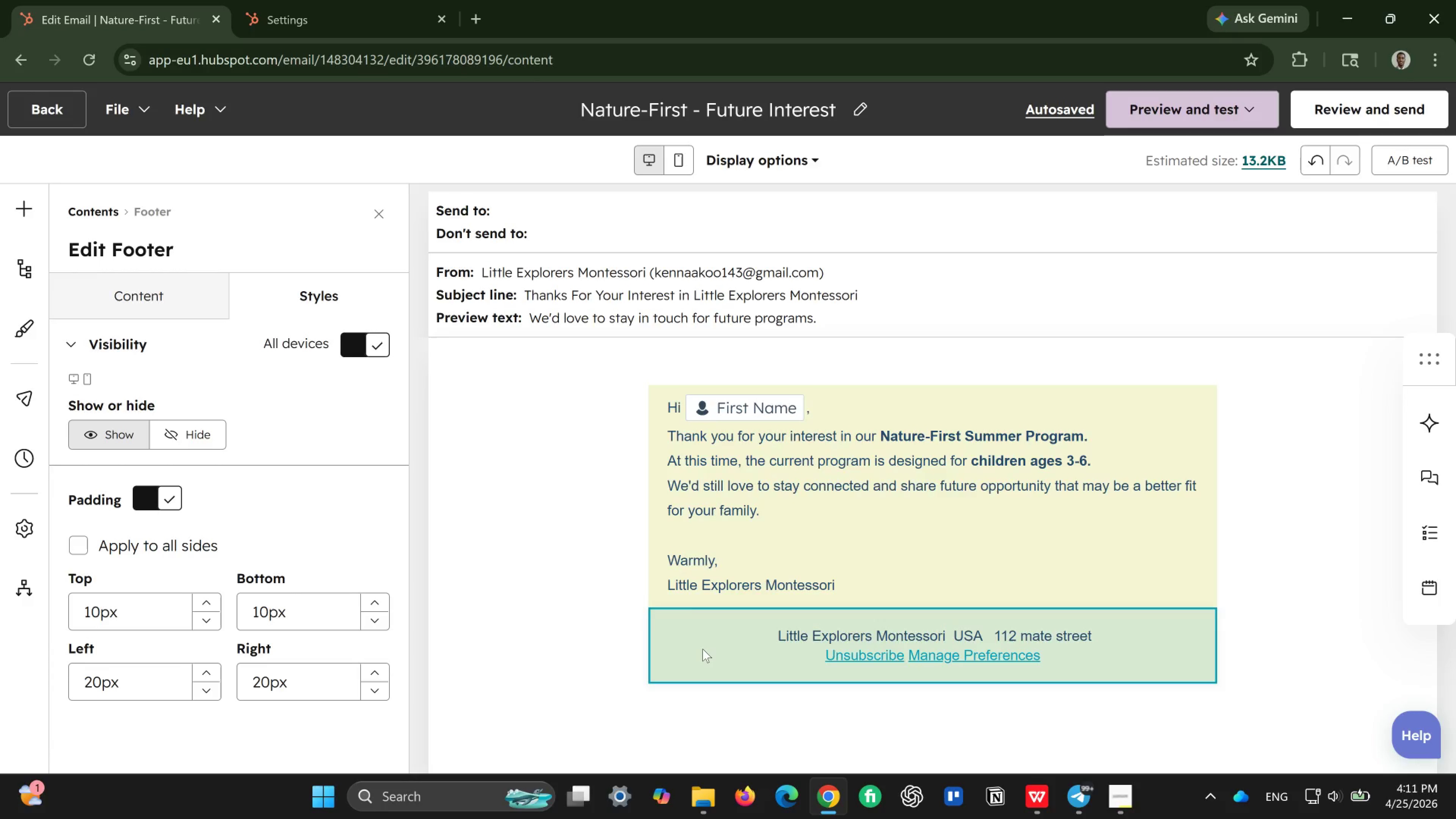 
left_click([703, 649])
 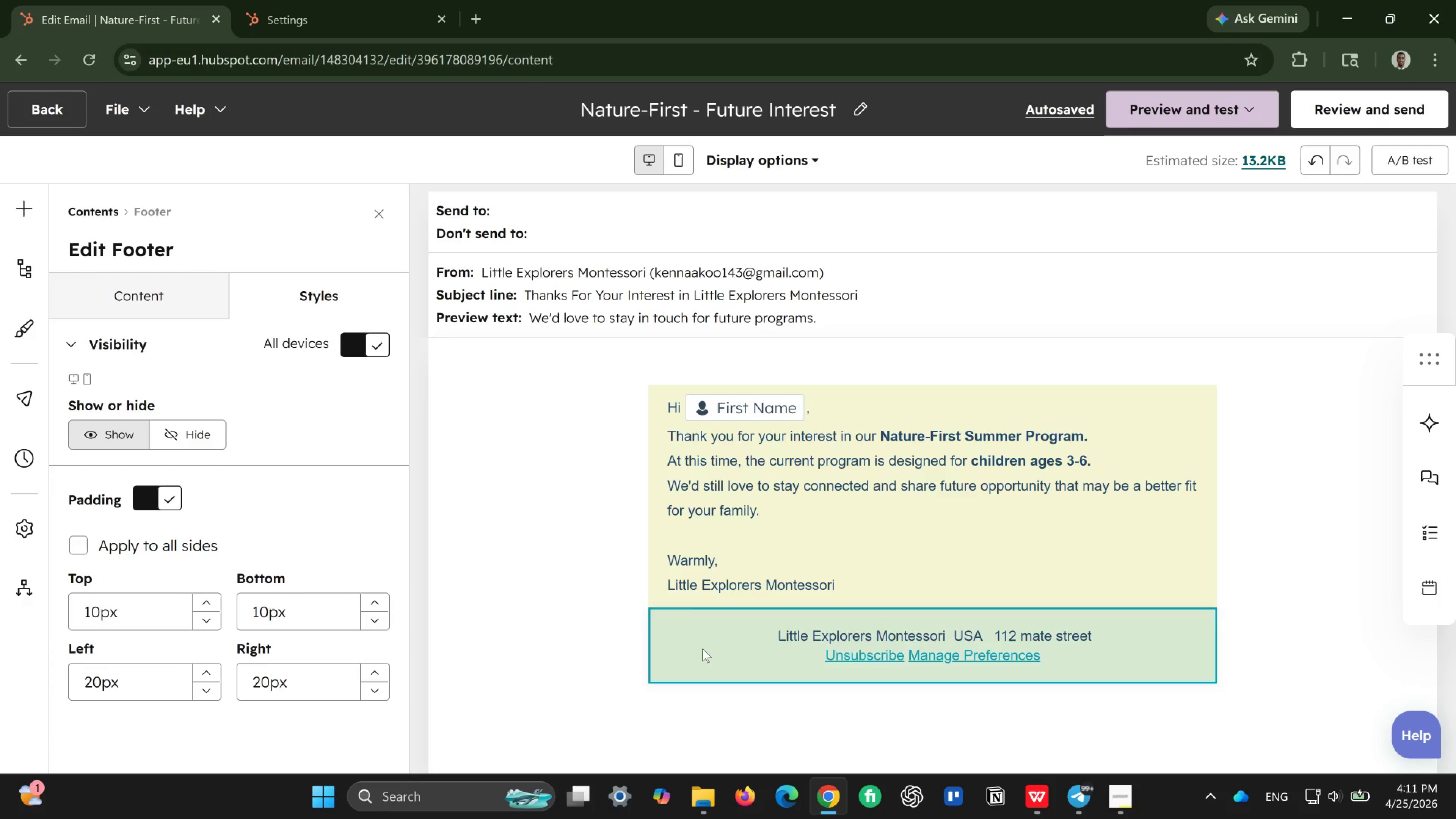 
double_click([703, 649])
 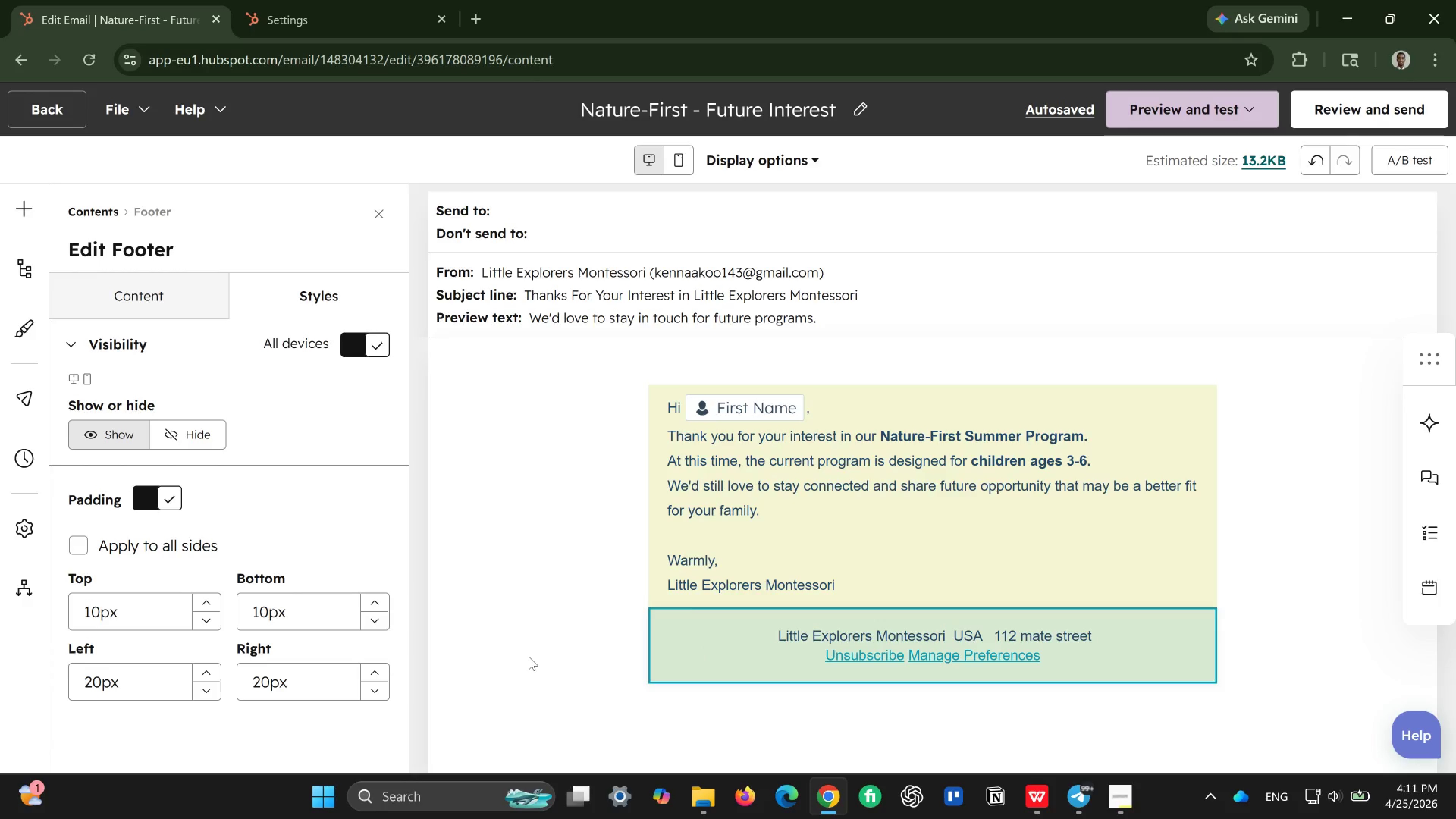 
left_click([529, 657])
 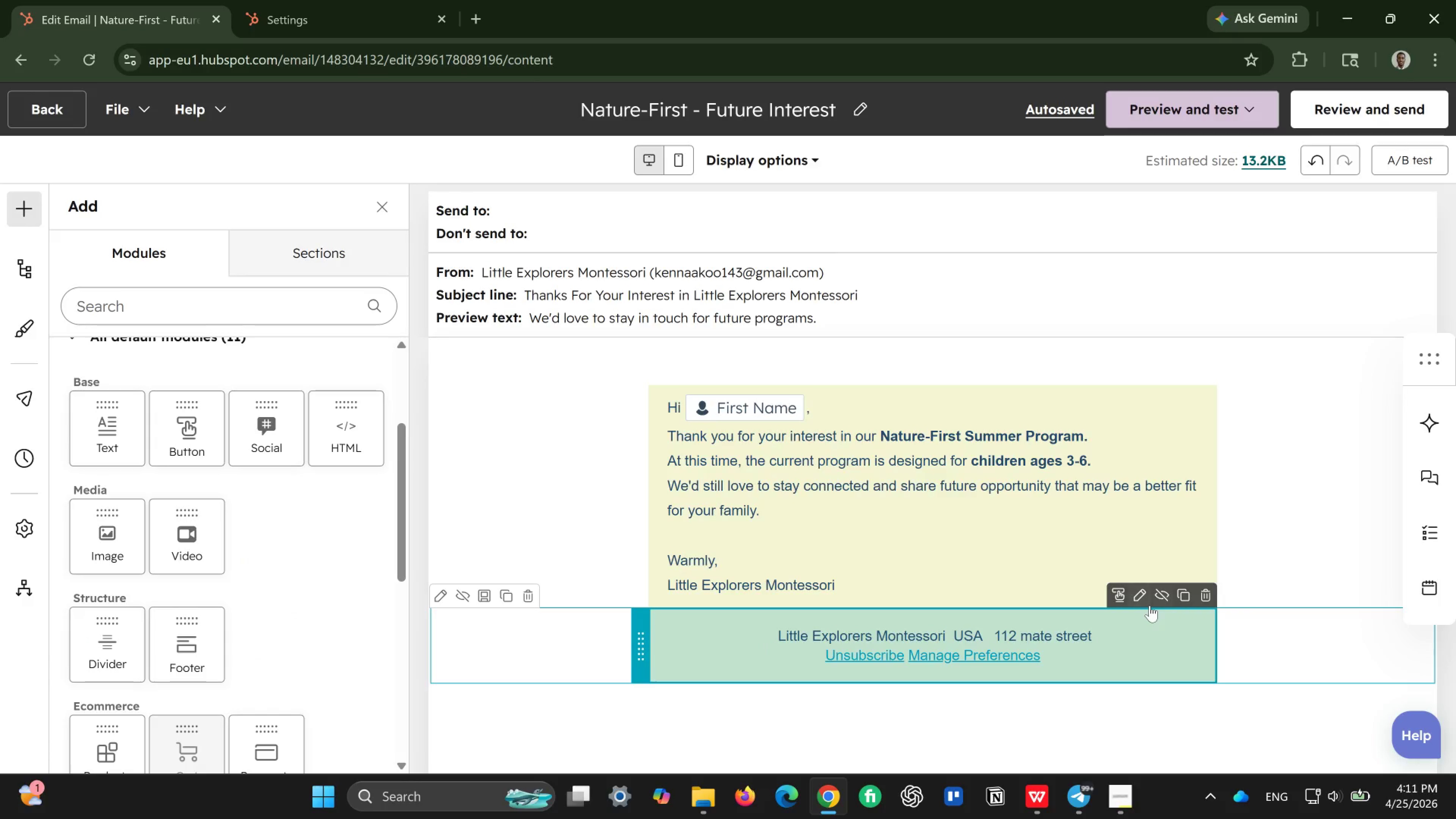 
left_click([1147, 603])
 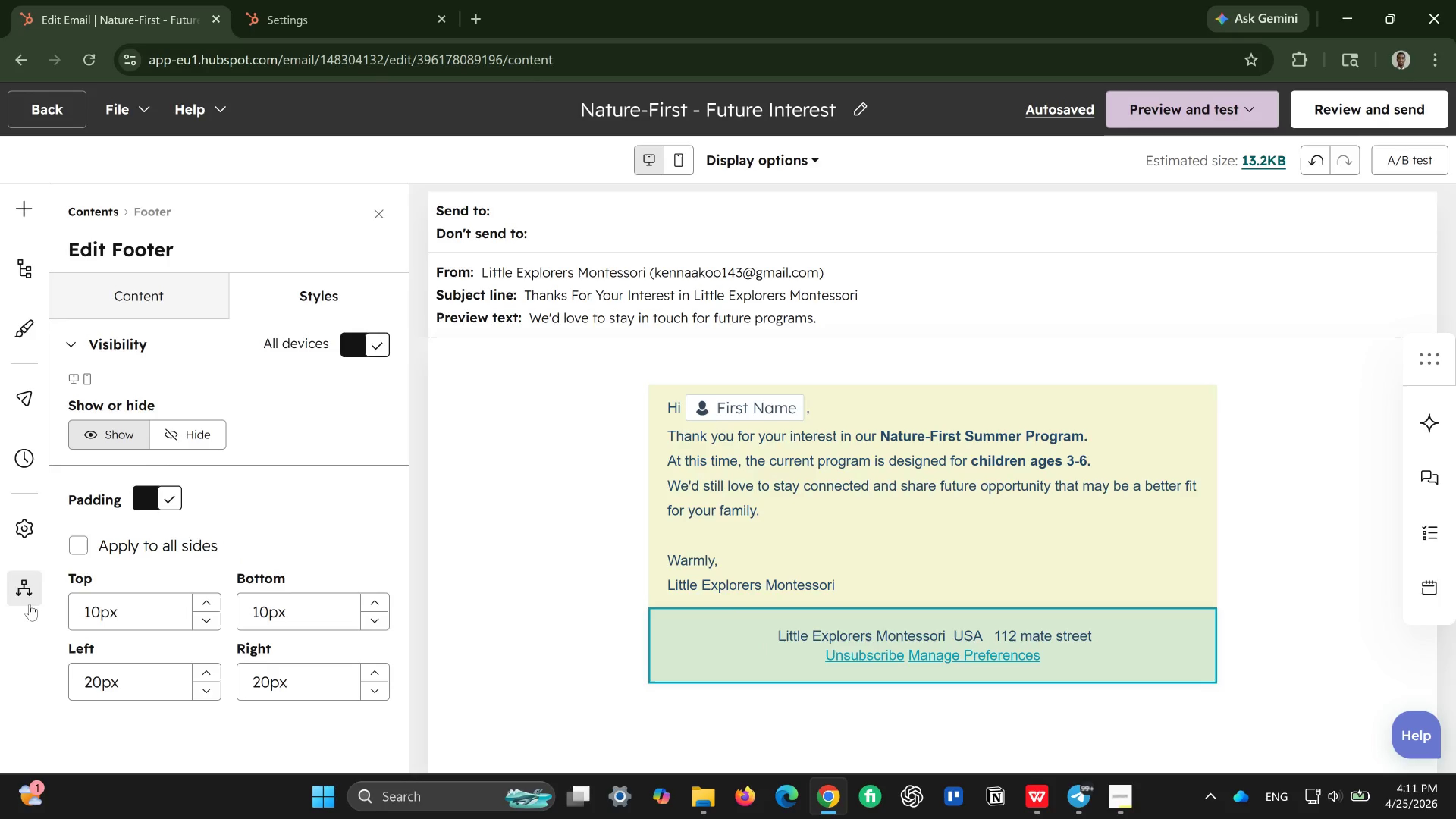 
scroll: coordinate [218, 603], scroll_direction: down, amount: 2.0
 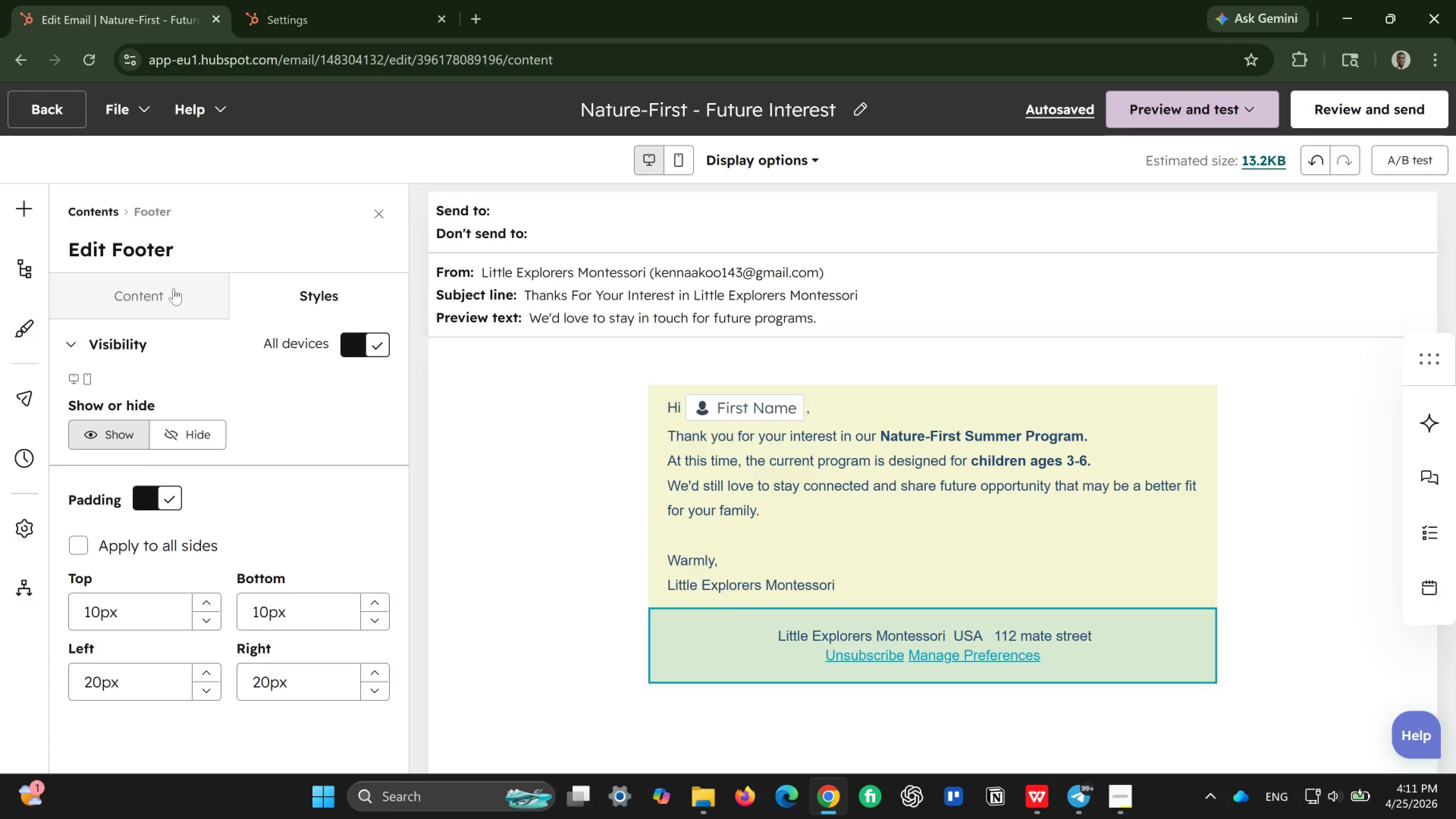 
left_click([174, 289])
 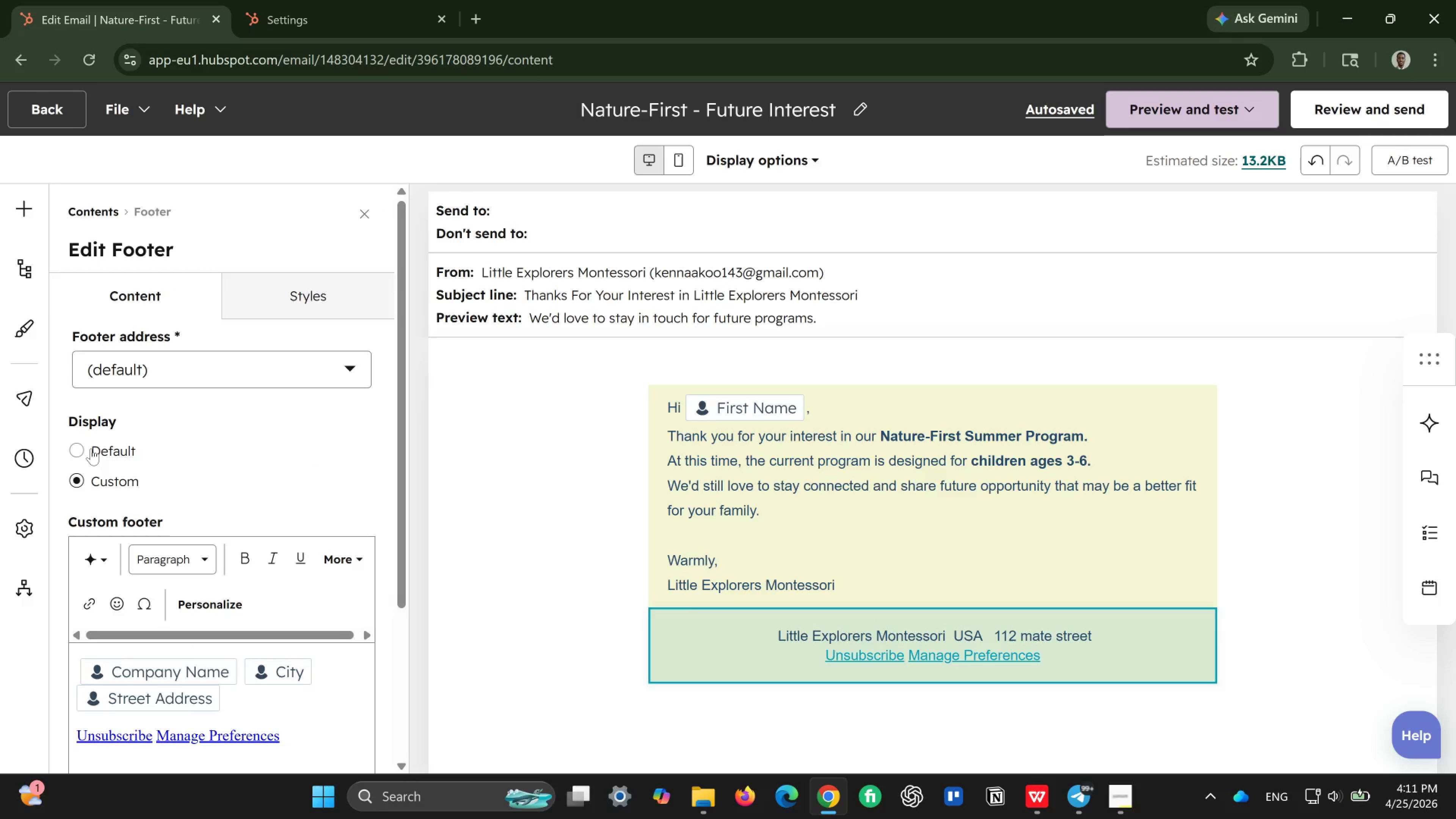 
left_click([80, 449])
 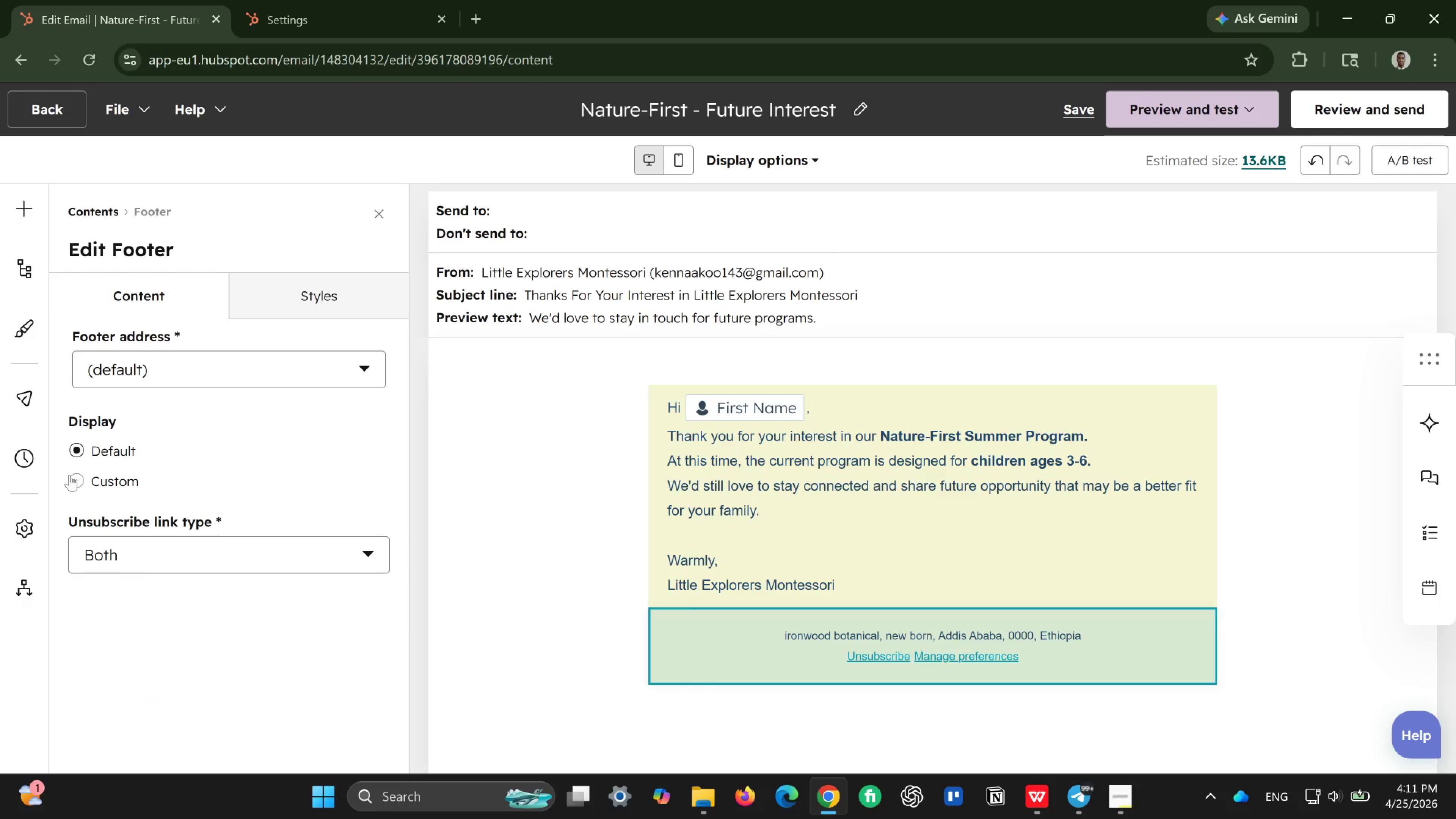 
left_click([69, 475])
 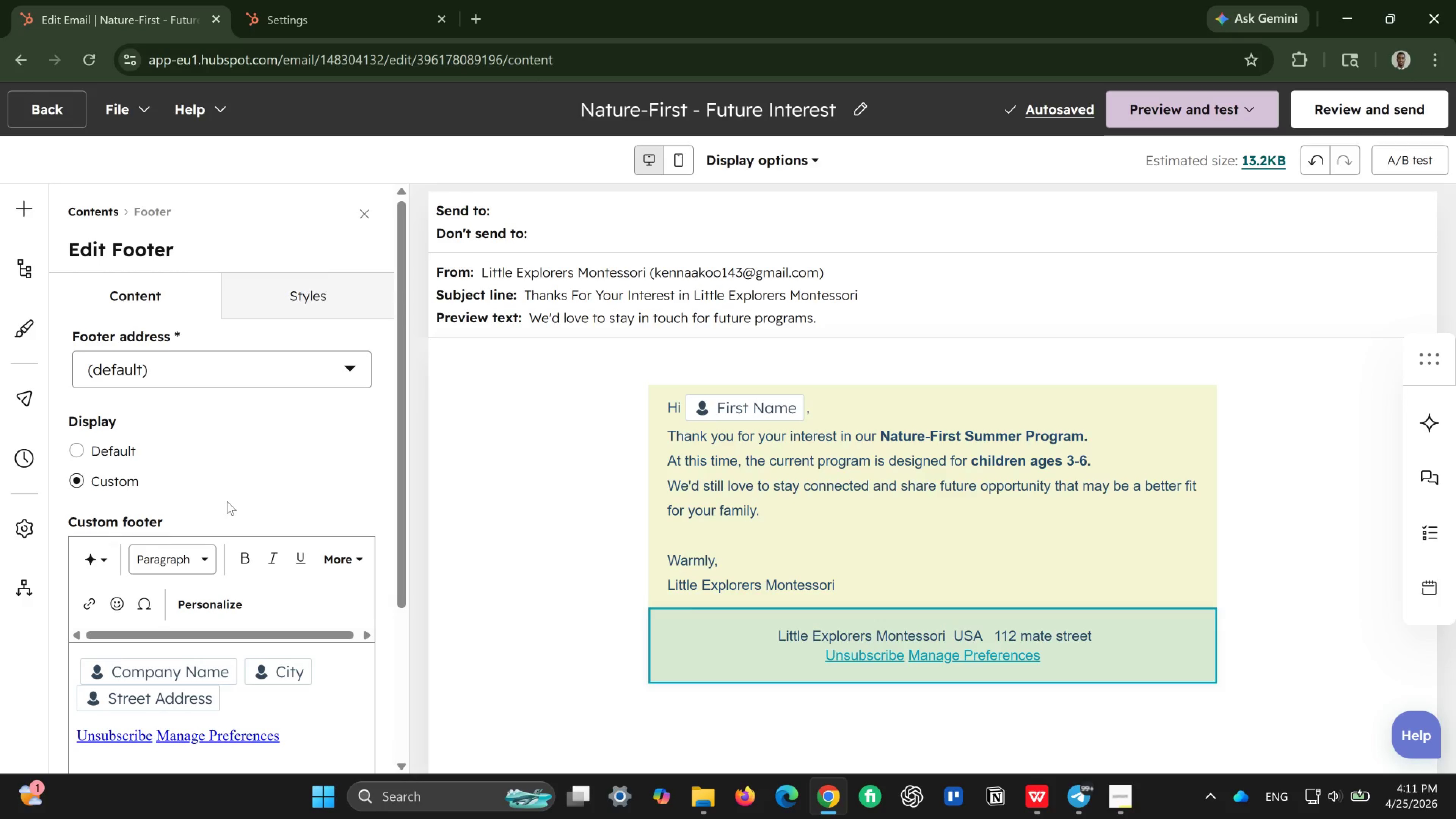 
wait(6.4)
 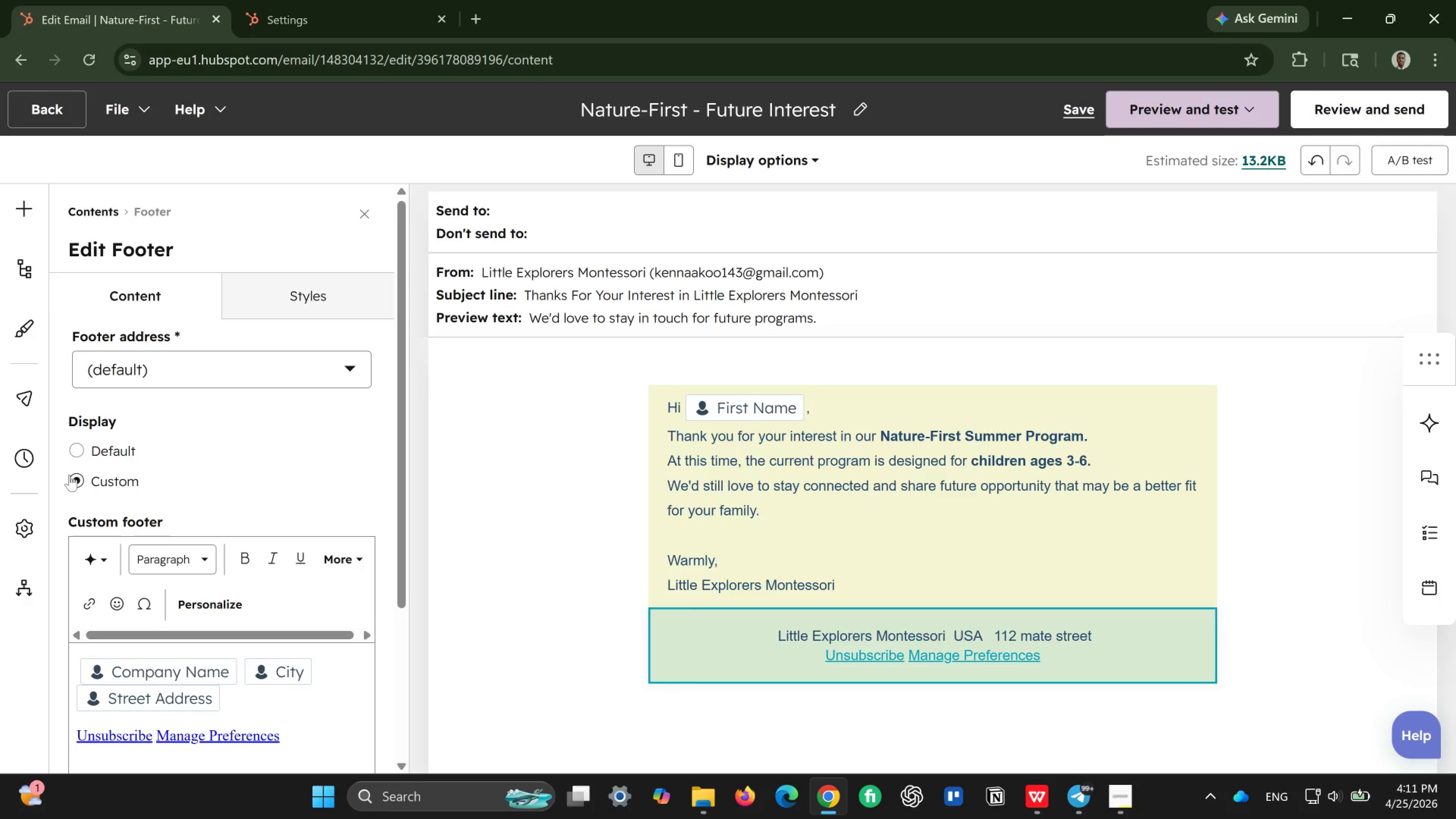 
scroll: coordinate [201, 497], scroll_direction: down, amount: 2.0
 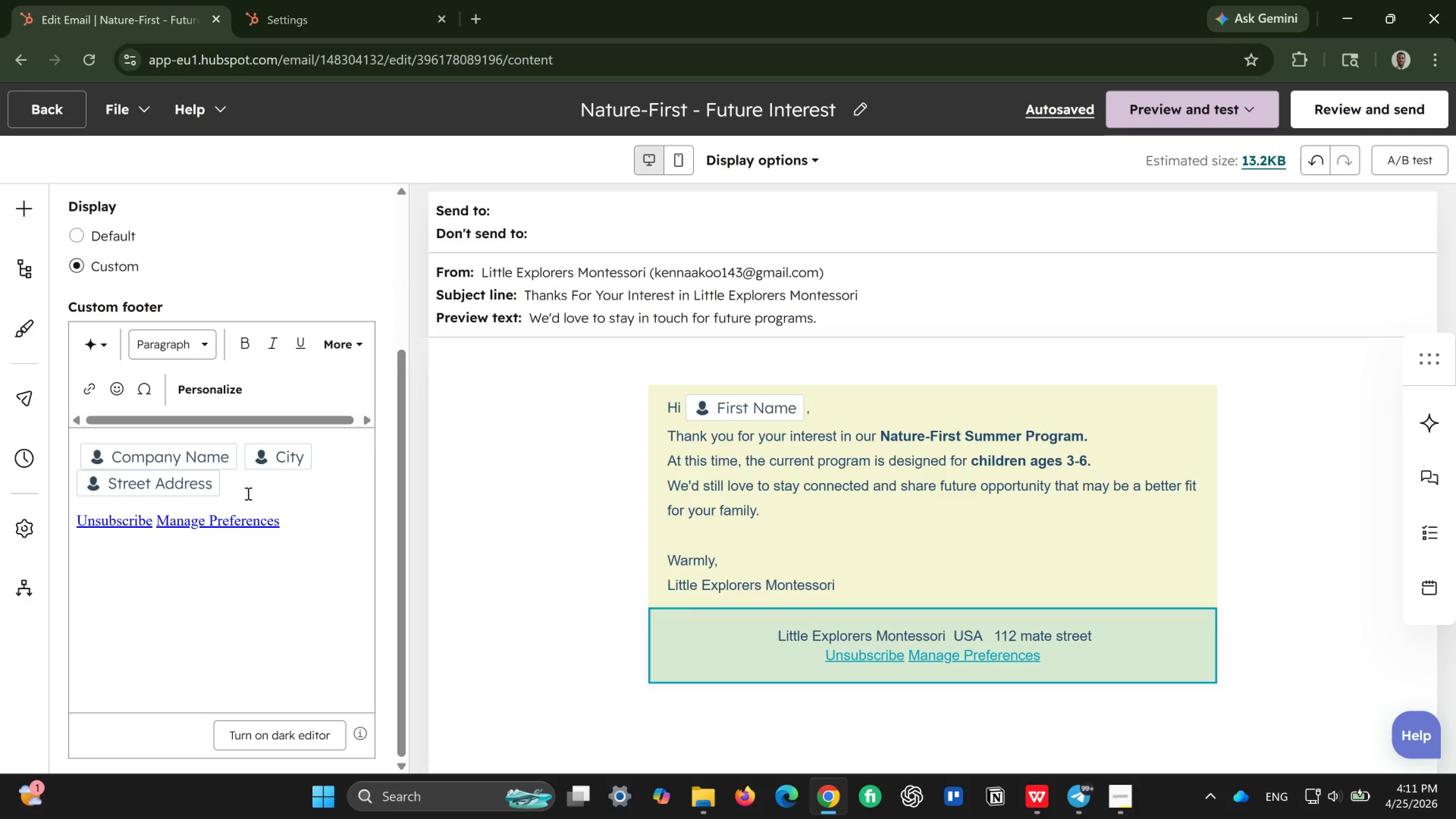 
scroll: coordinate [273, 493], scroll_direction: up, amount: 6.0
 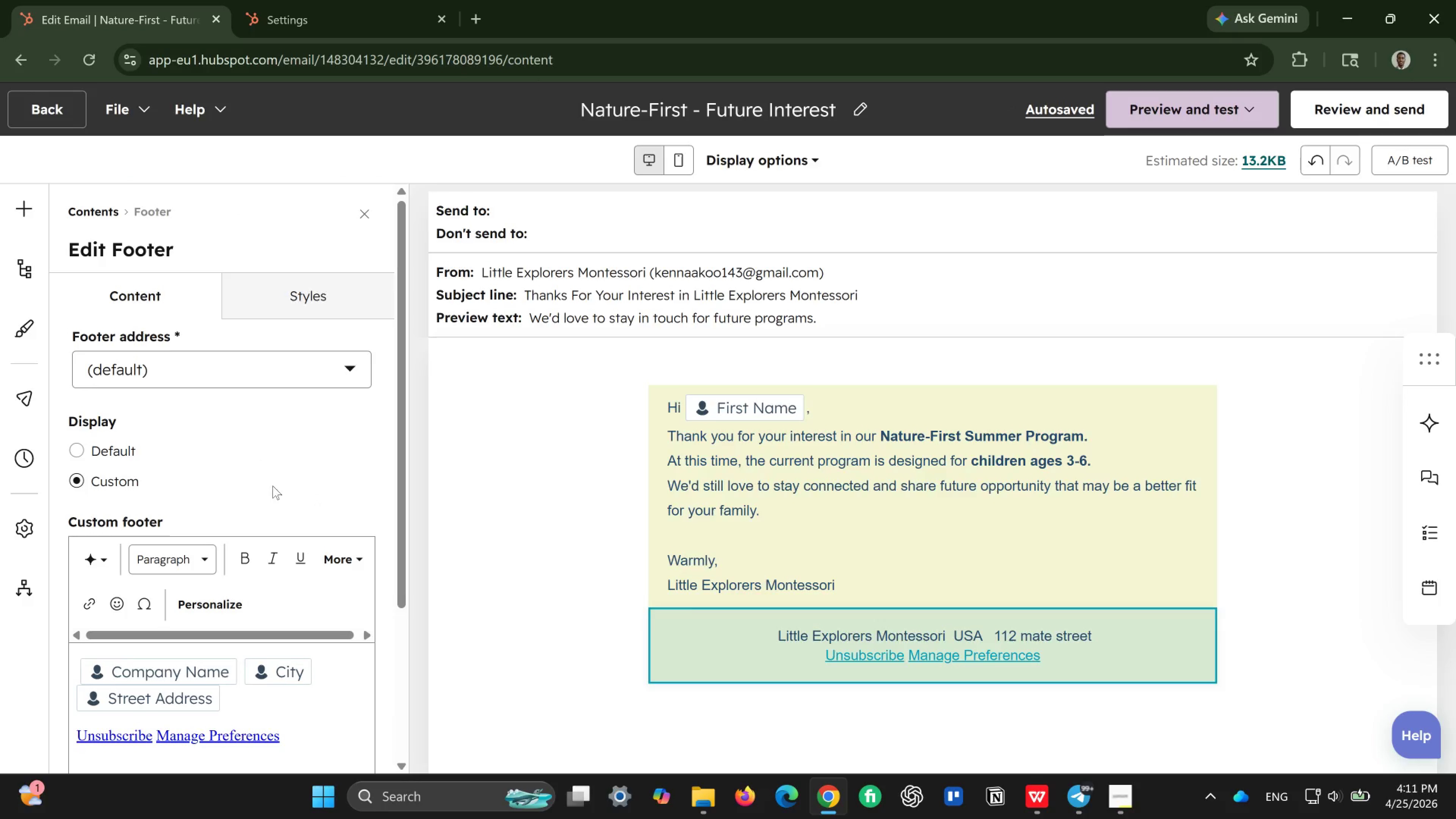 
left_click([320, 362])
 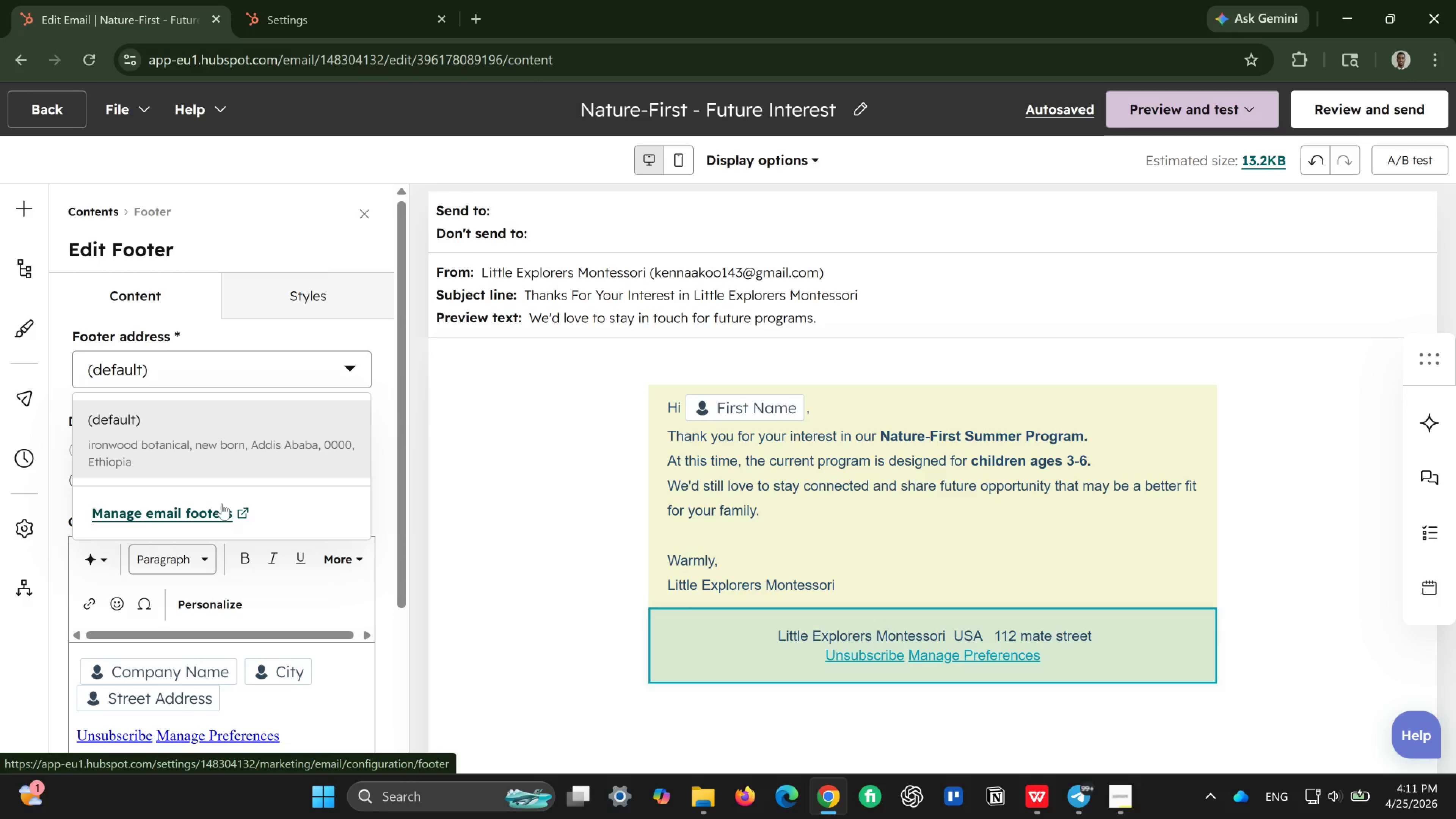 
left_click([222, 504])
 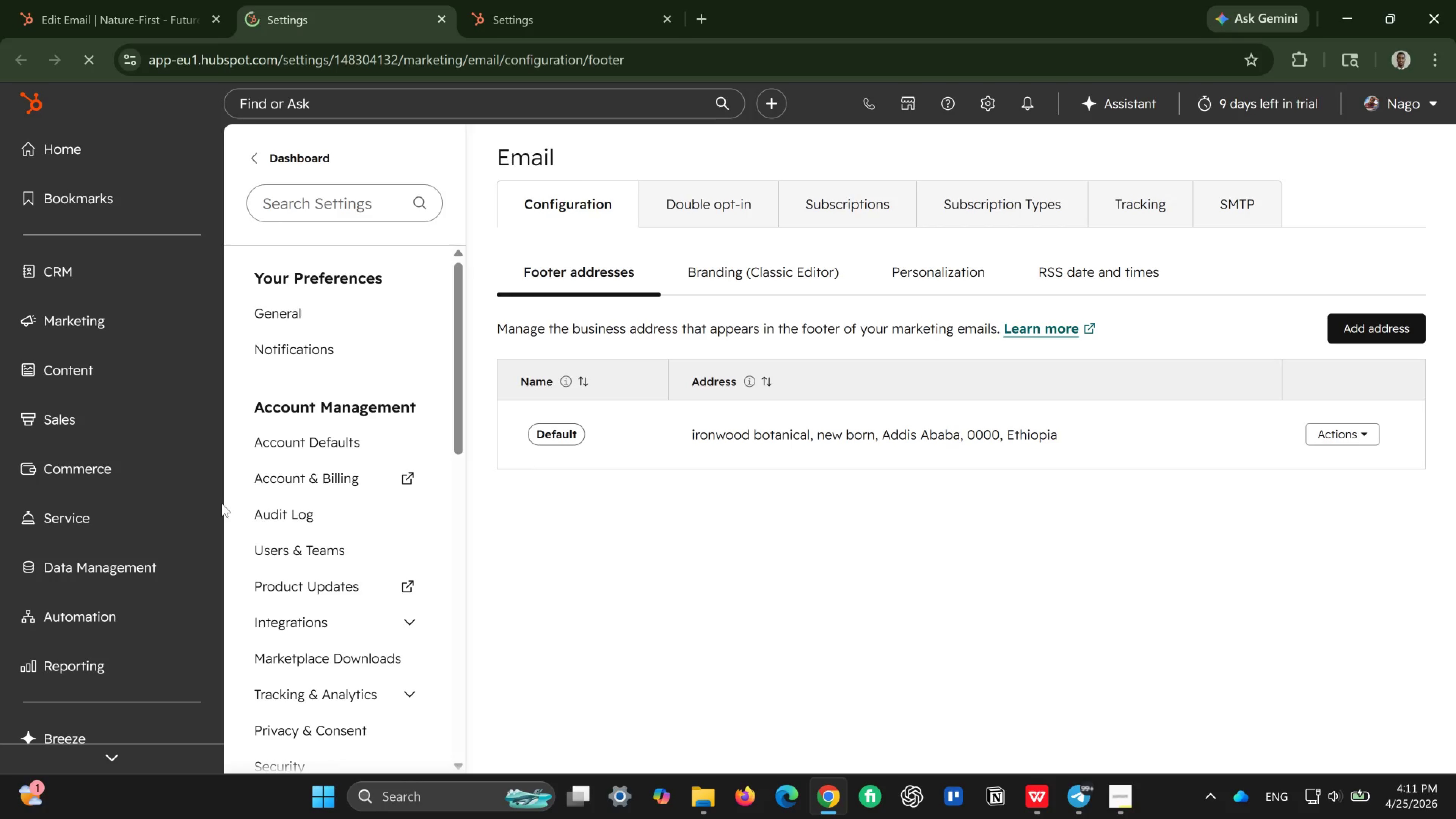 
wait(9.95)
 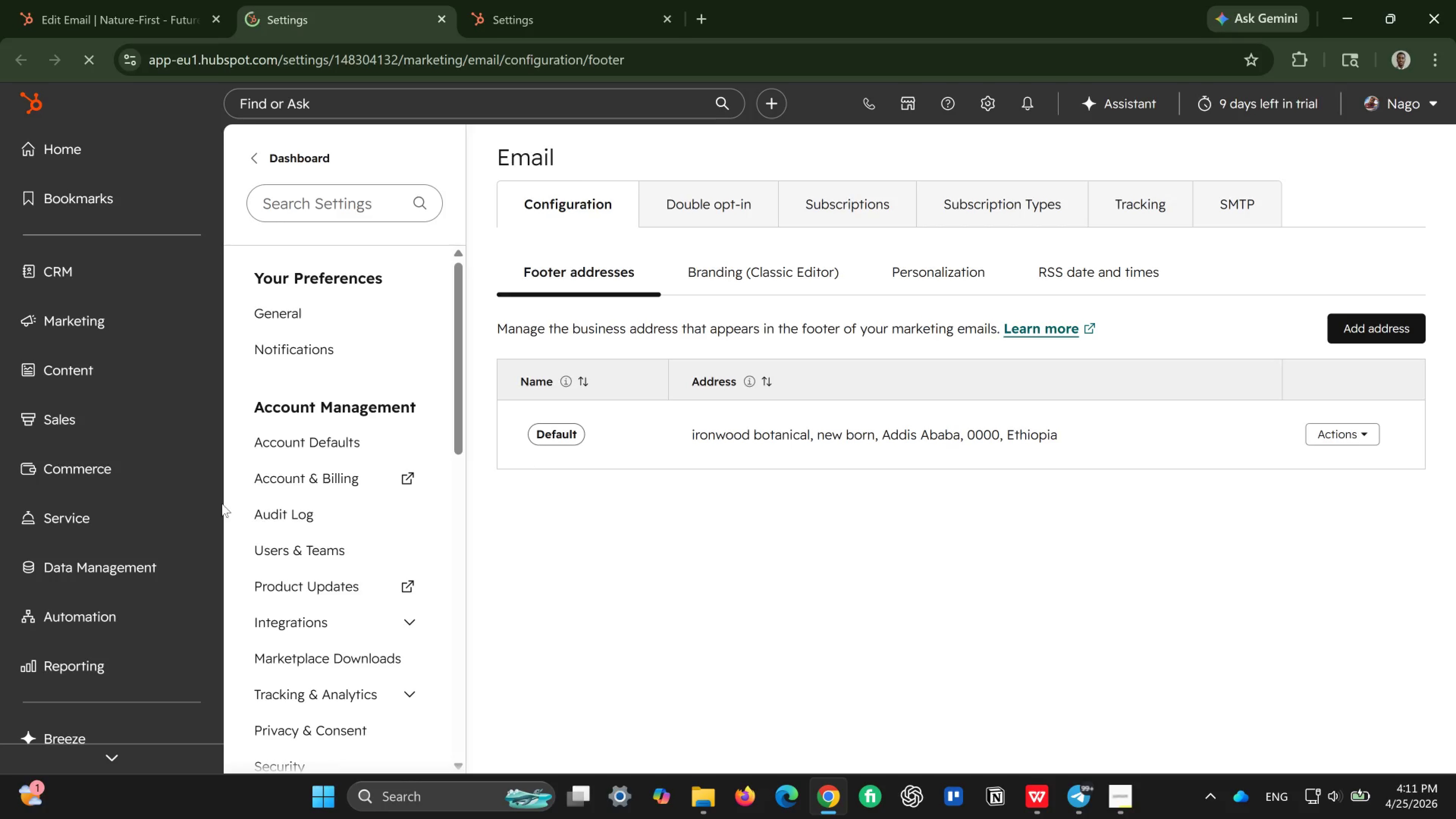 
left_click([1329, 436])
 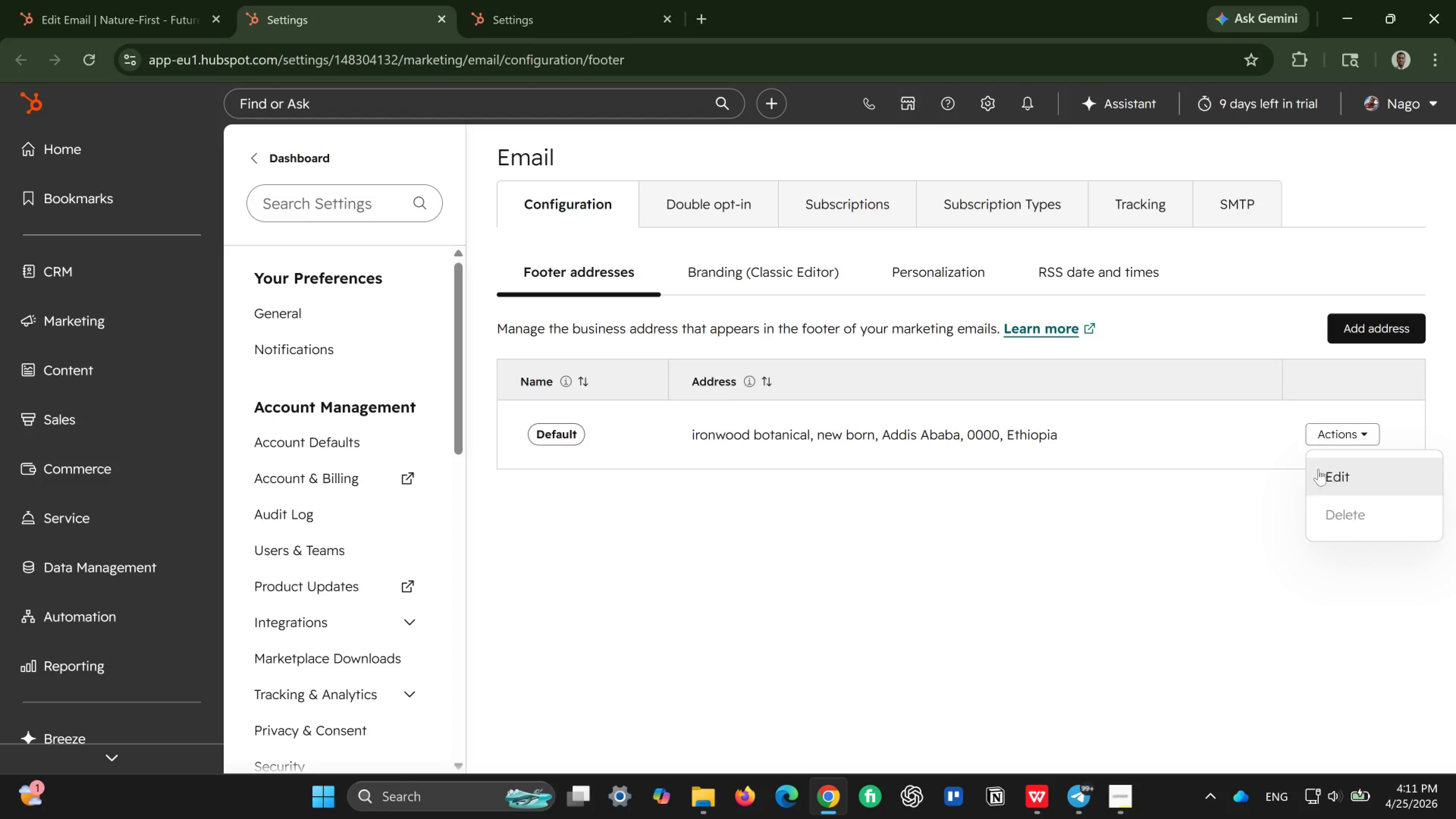 
mouse_move([558, 430])
 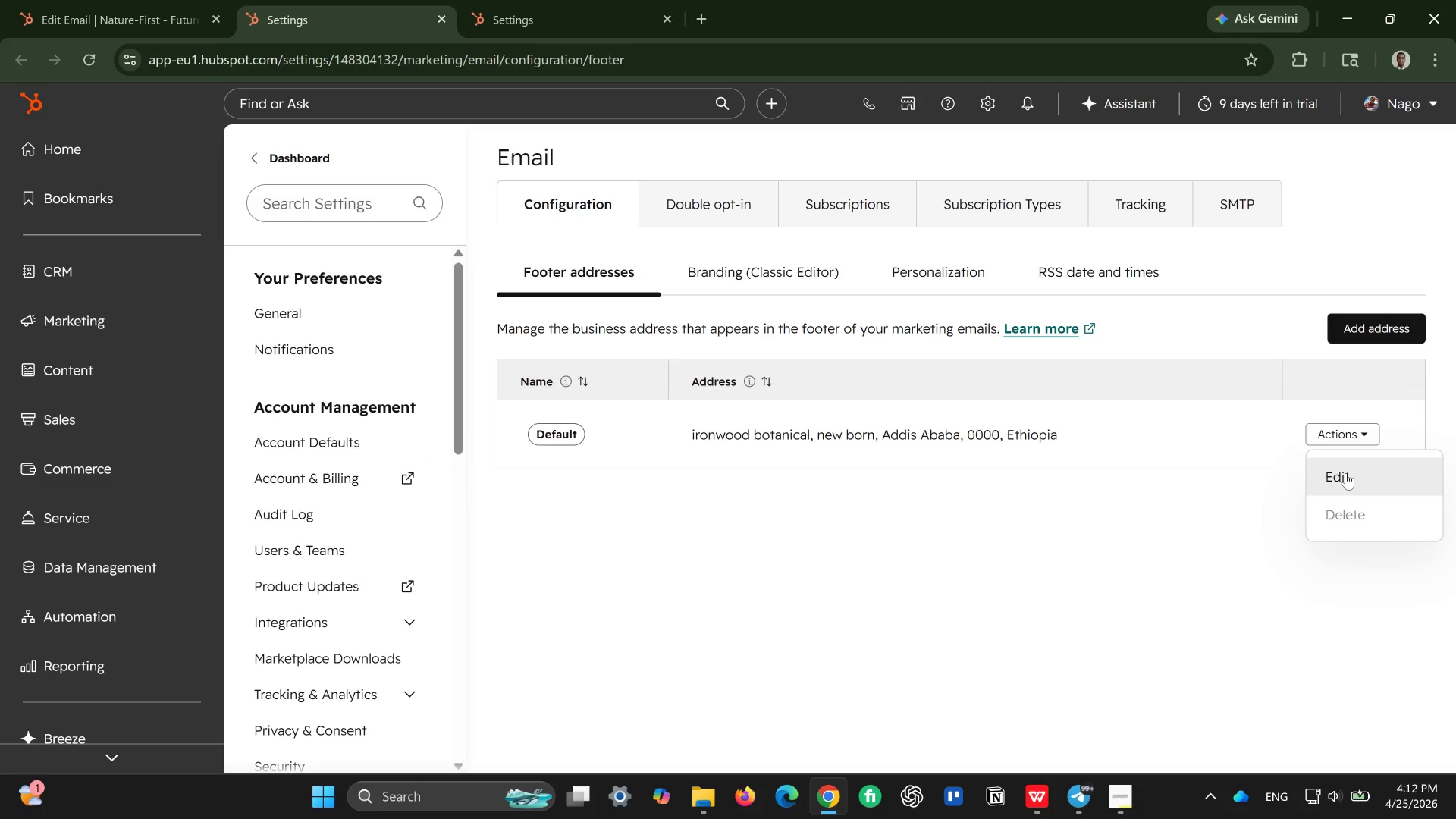 
left_click([1346, 473])
 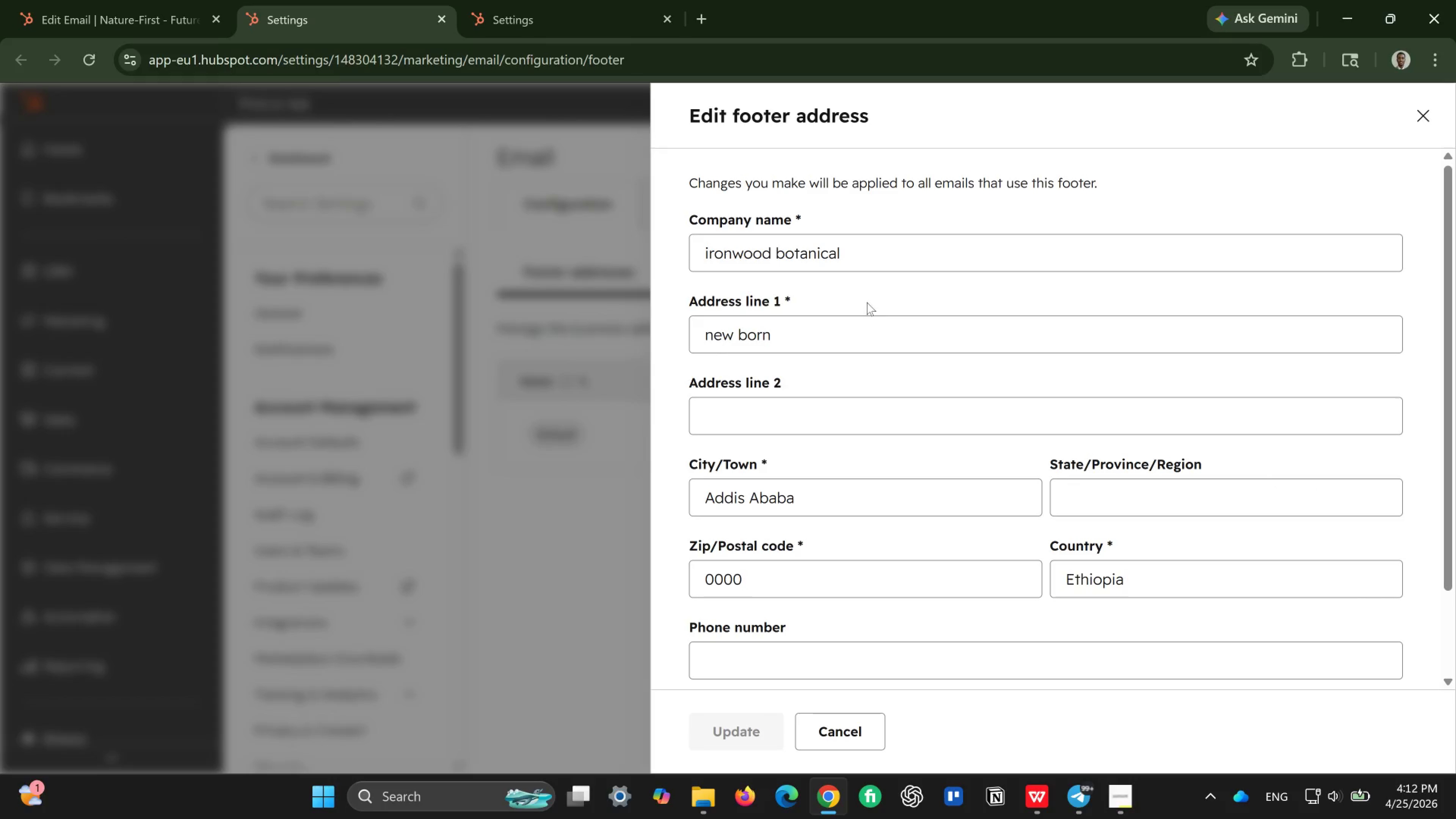 
left_click([857, 256])
 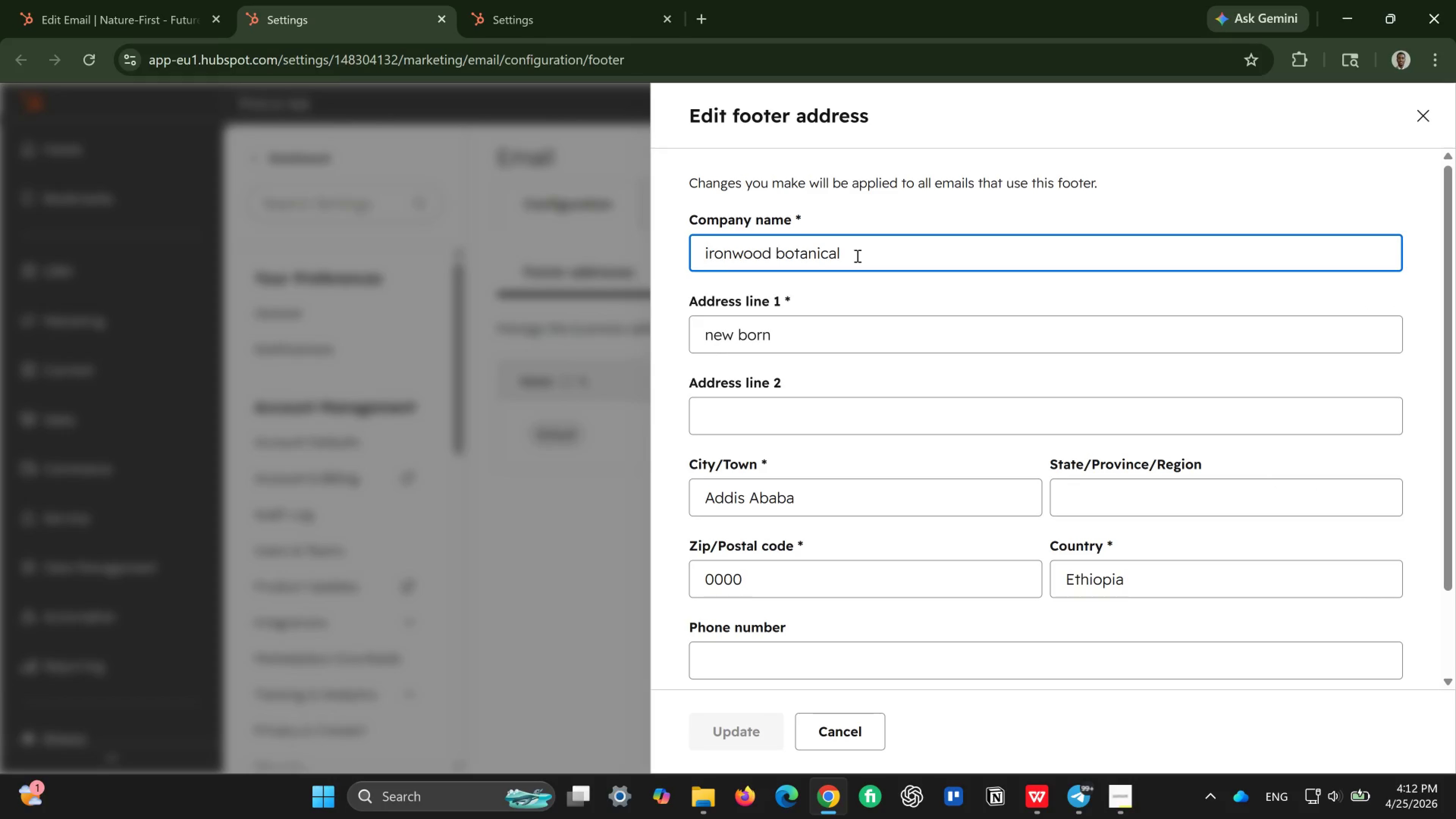 
hold_key(key=Backspace, duration=1.31)
 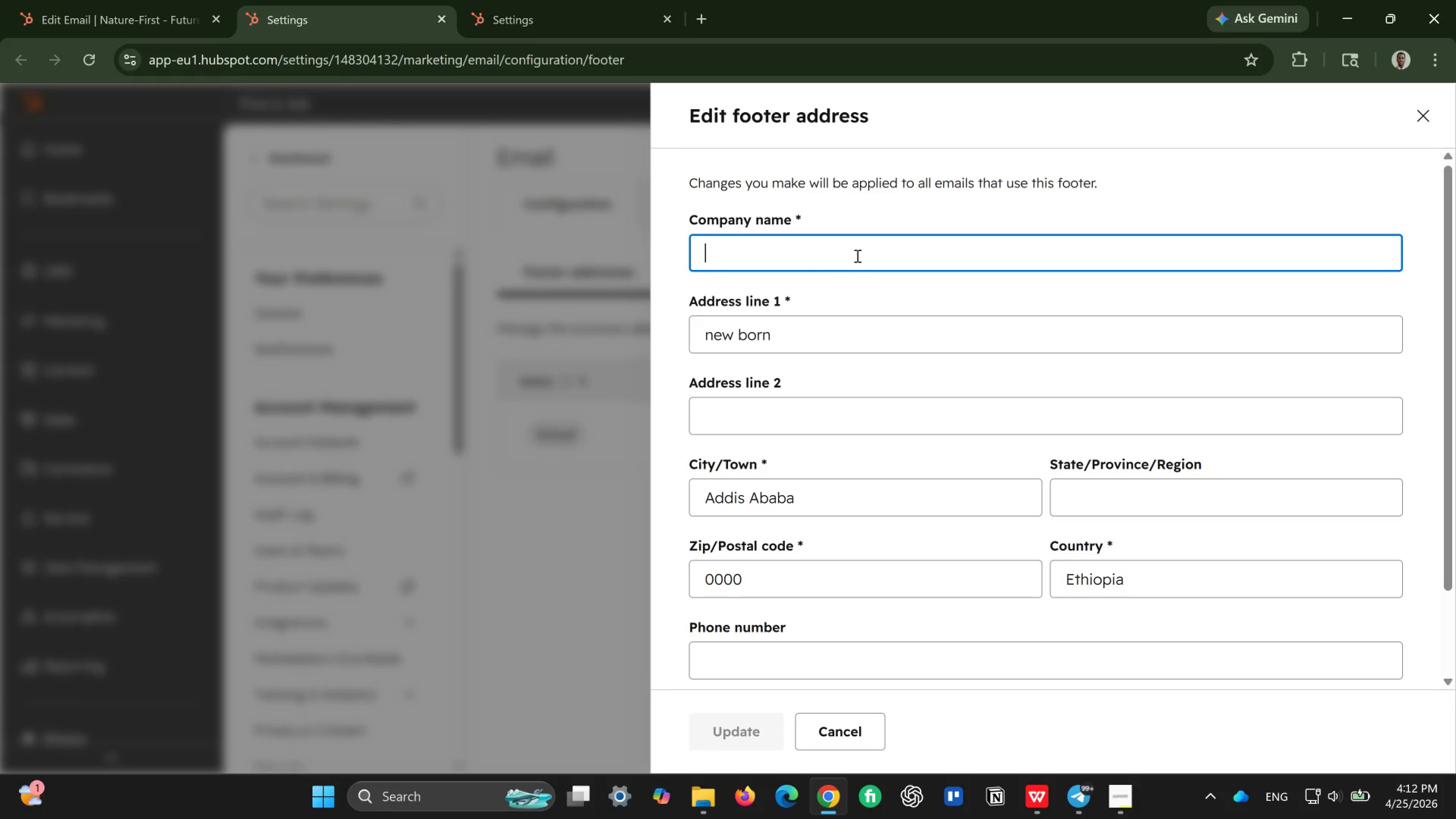 
type(Little Explorers Motr)
key(Backspace)
type(e)
key(Backspace)
key(Backspace)
type(ntessori)
 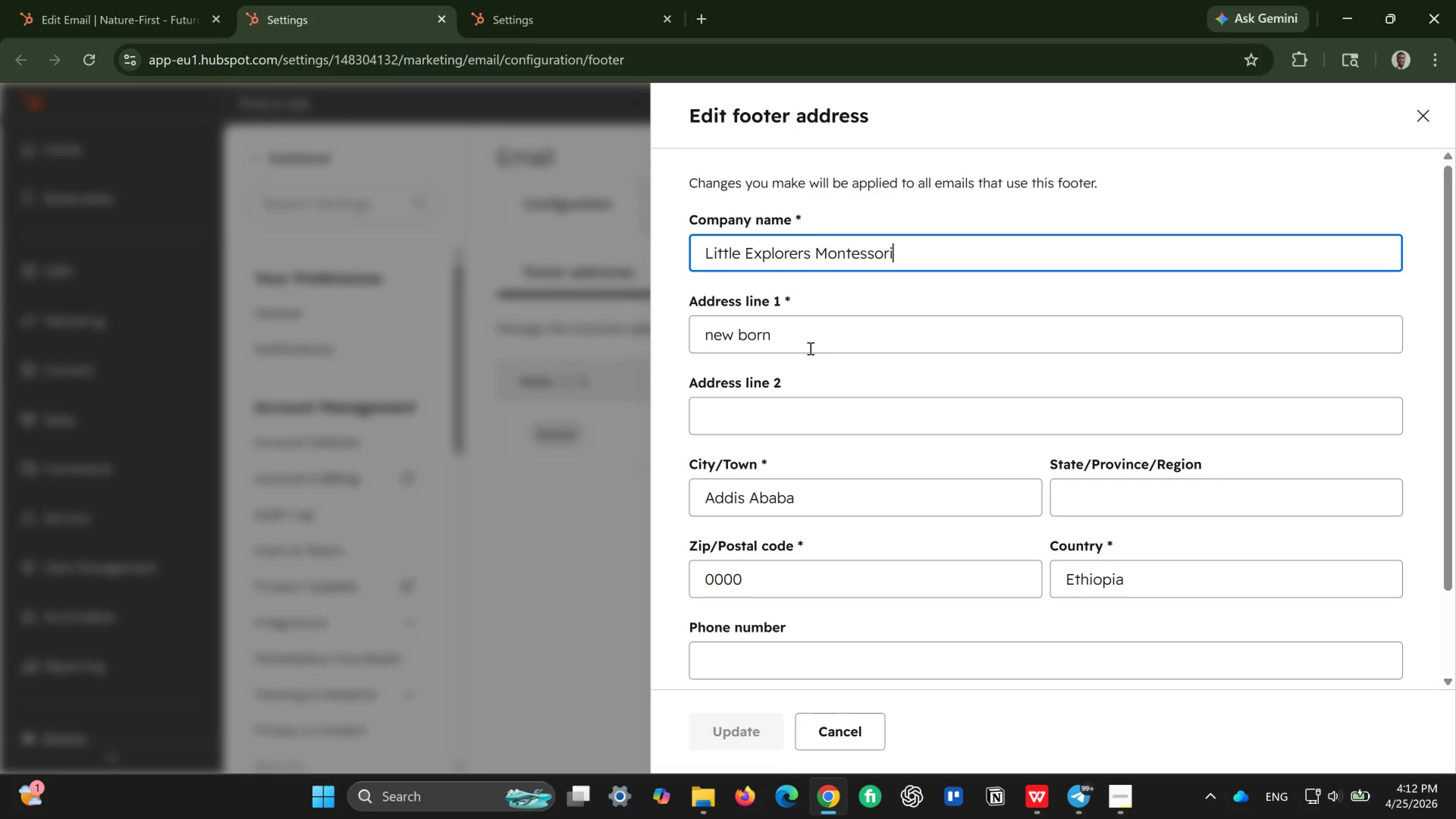 
left_click([810, 348])
 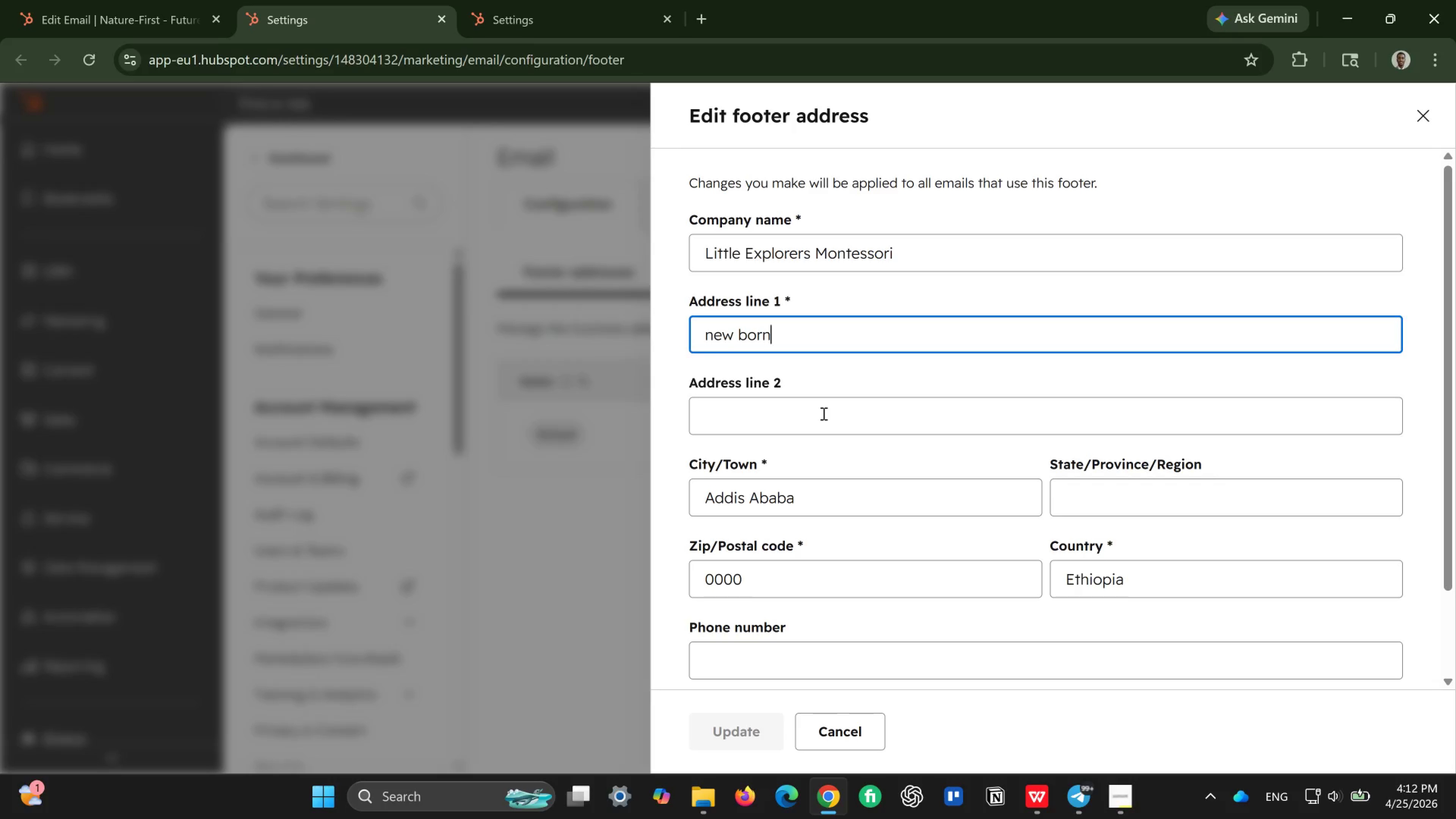 
left_click([823, 413])
 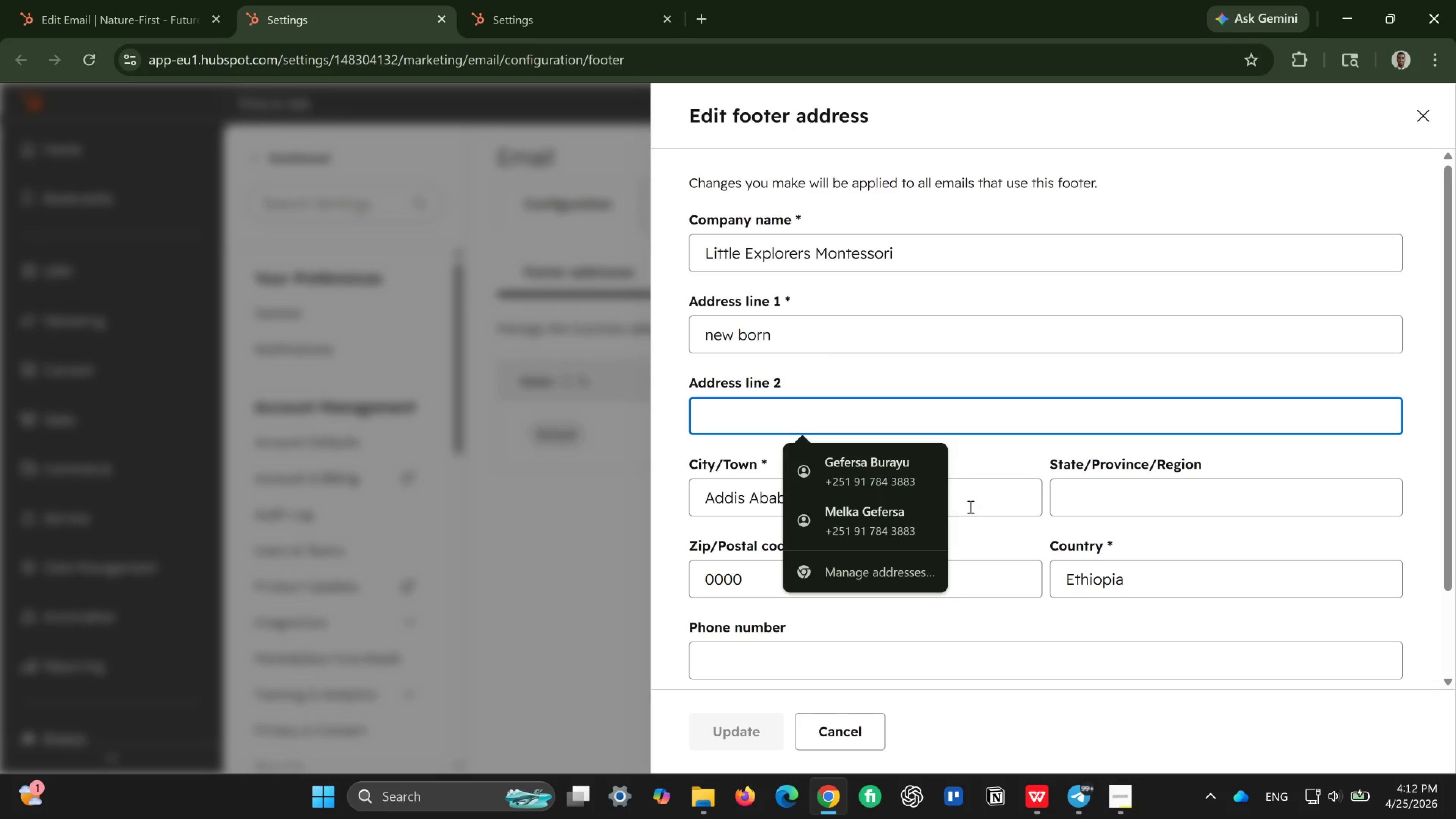 
left_click([974, 507])
 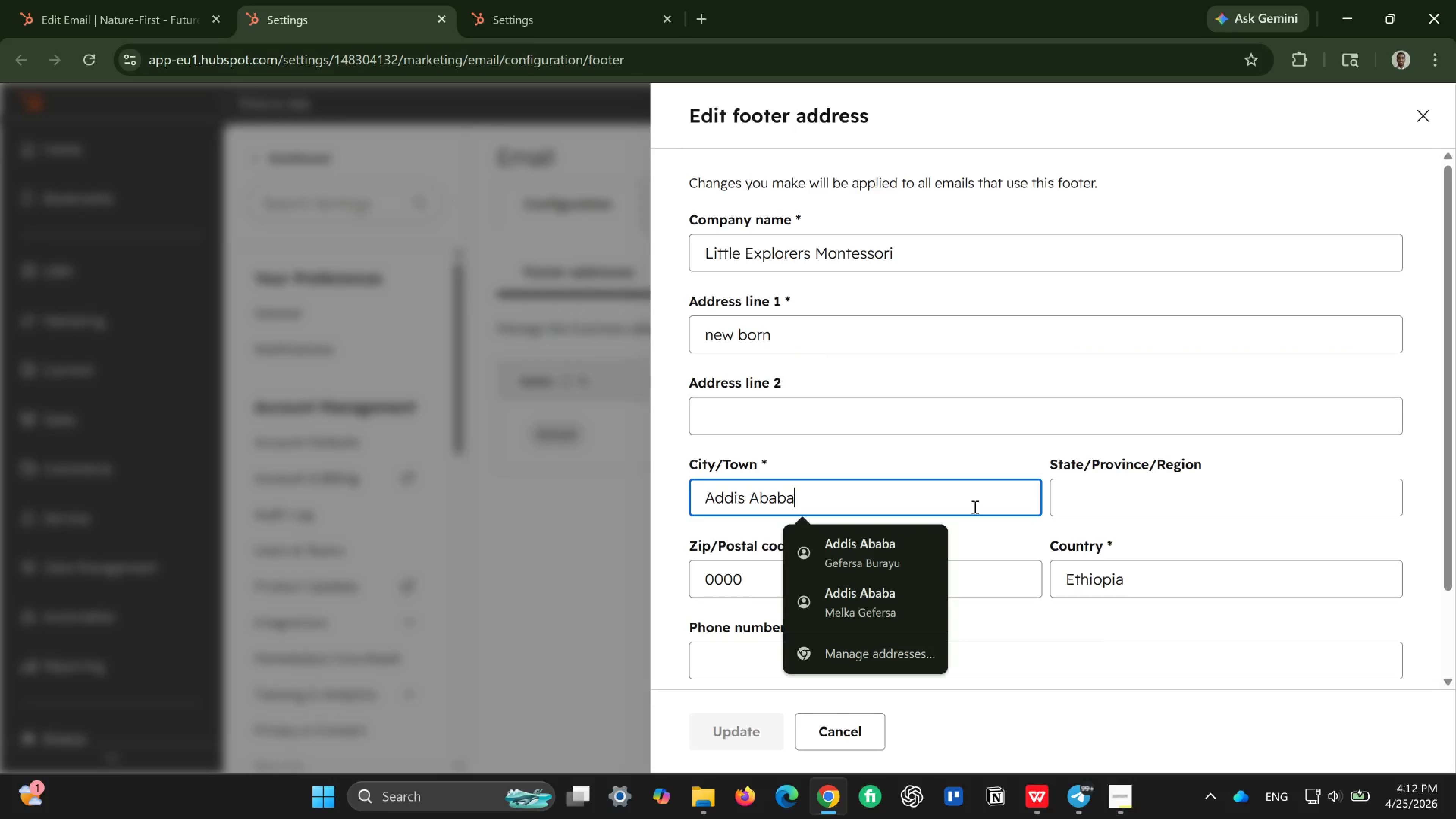 
hold_key(key=Backspace, duration=1.13)
 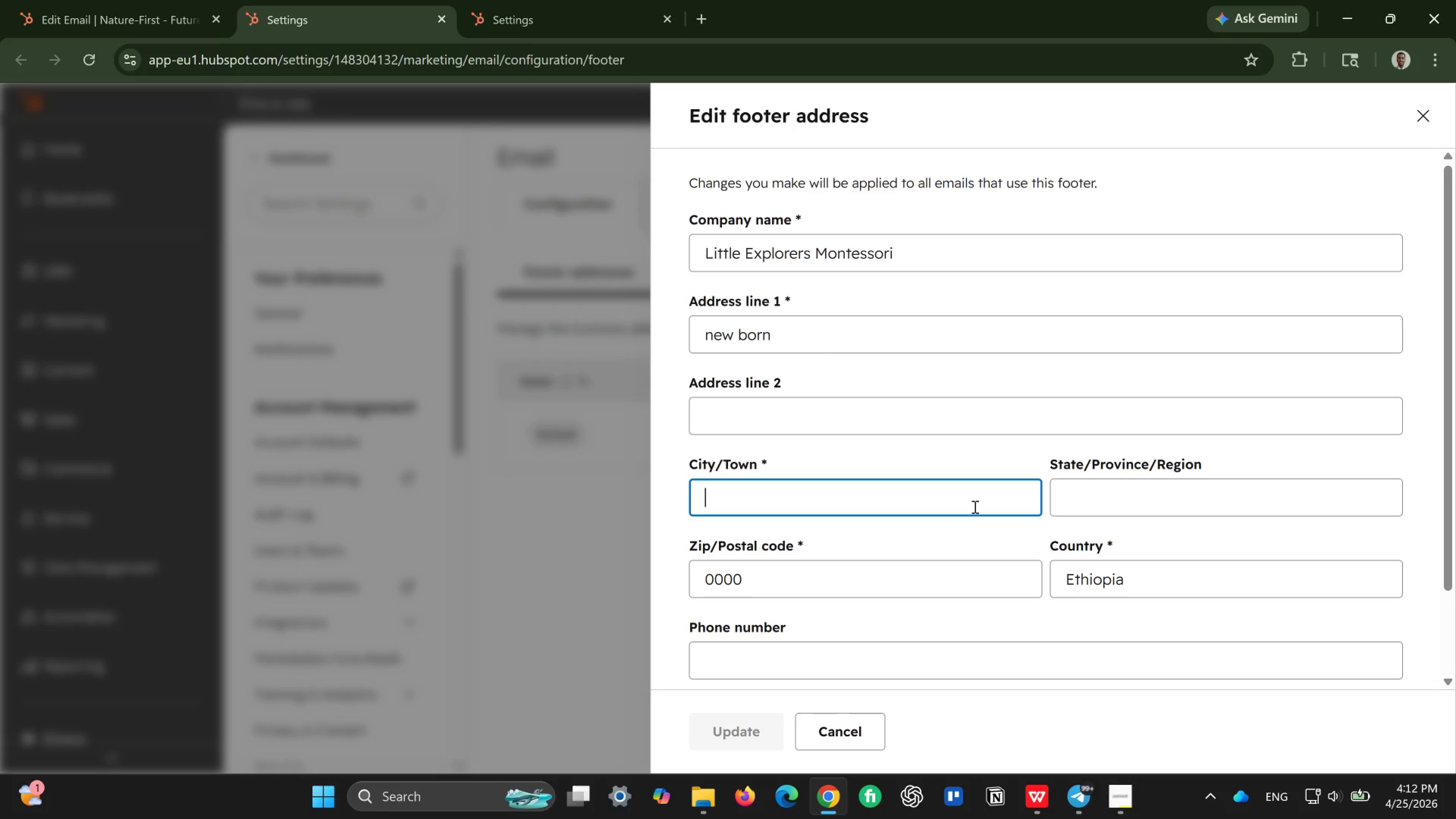 
type(Los Anegele)
 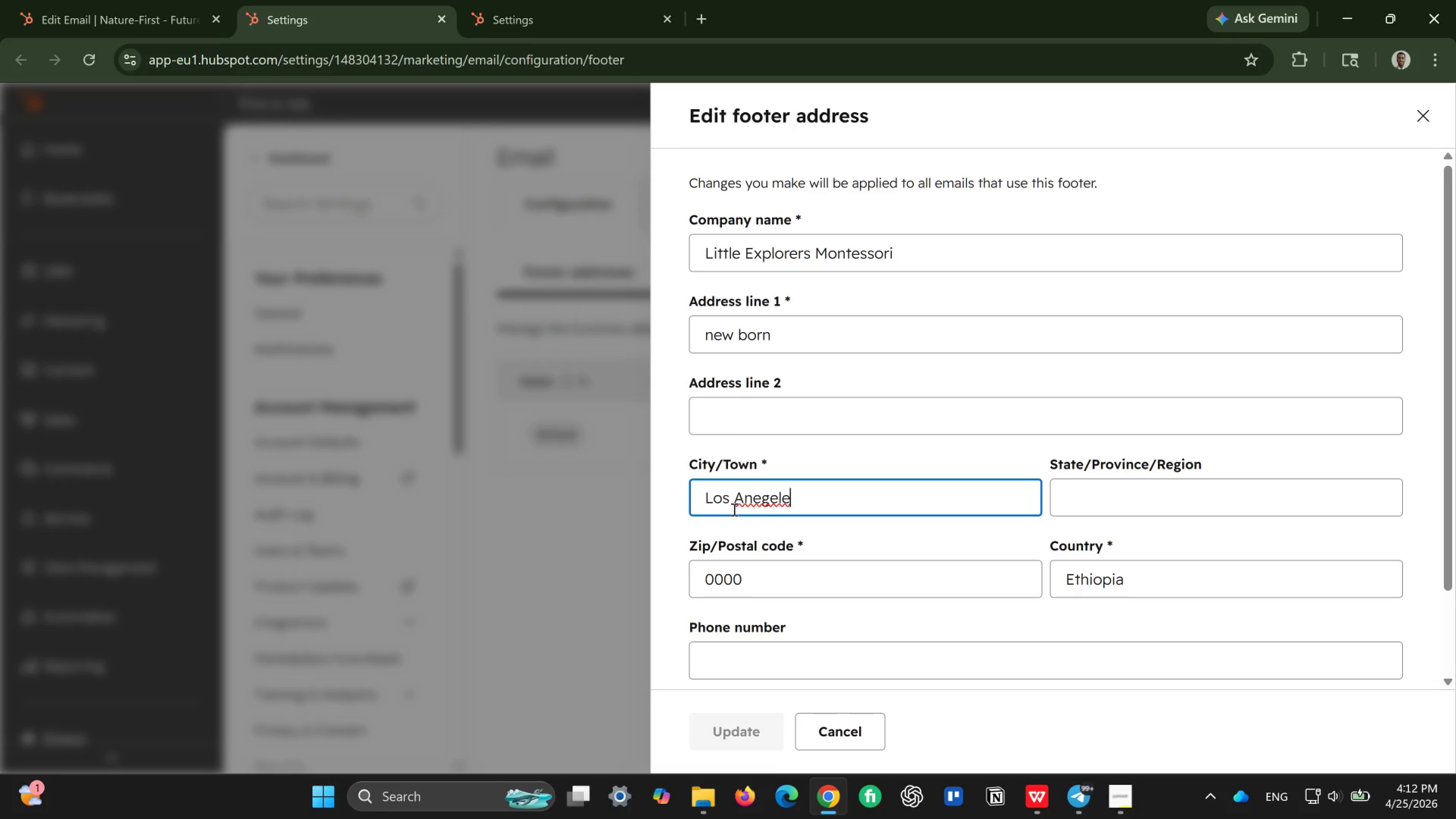 
left_click([759, 505])
 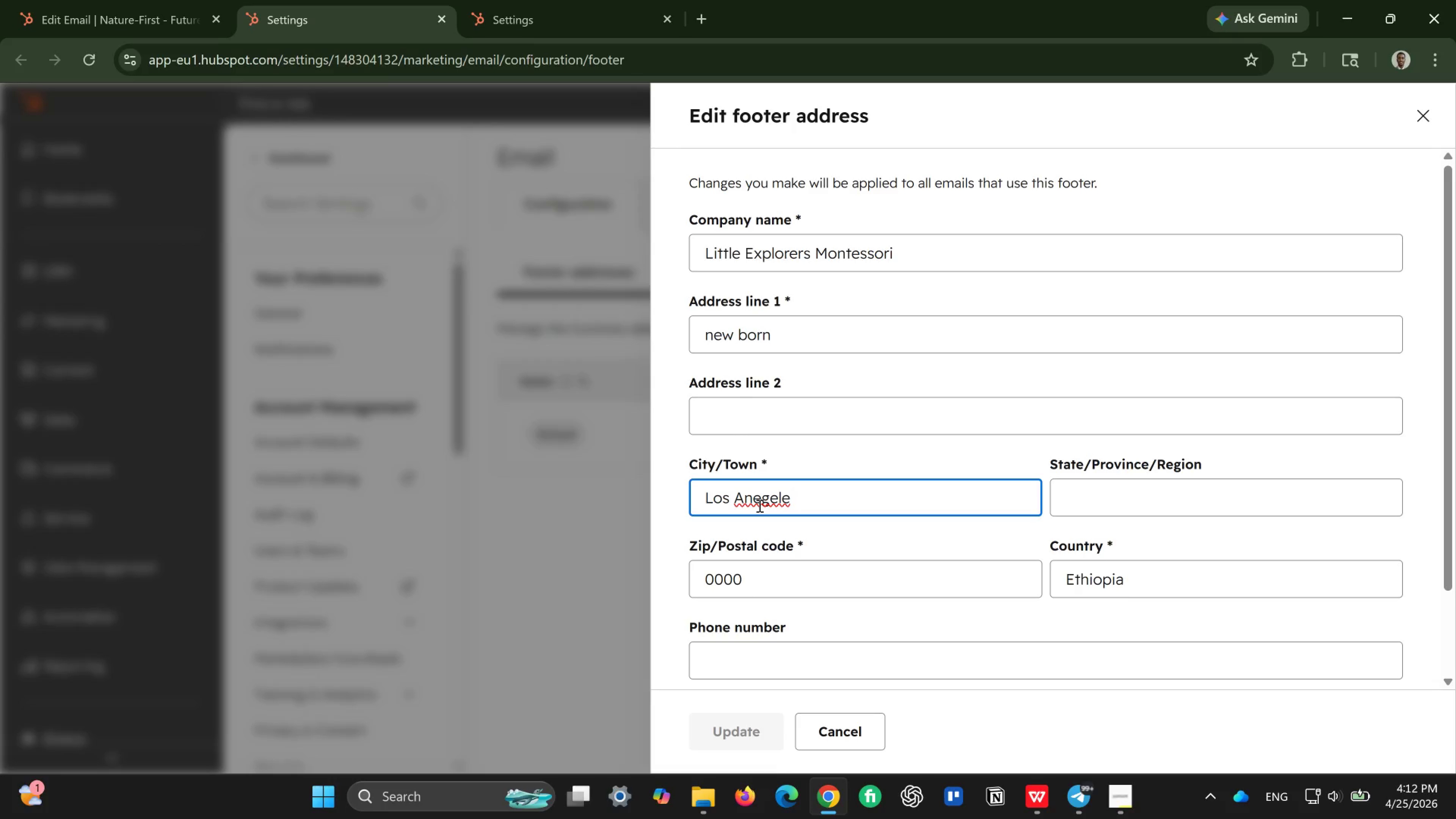 
key(Backspace)
 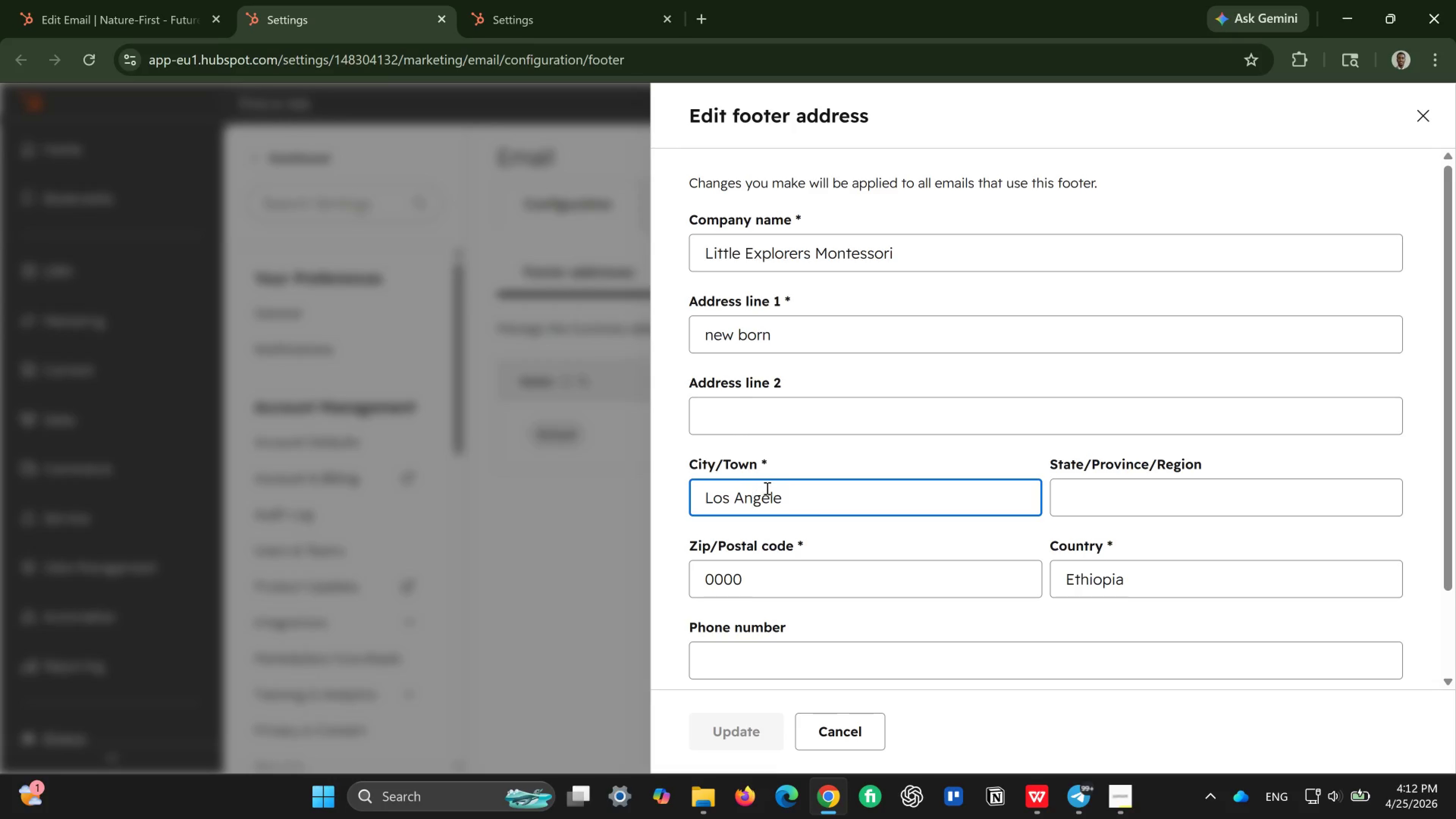 
left_click([803, 489])
 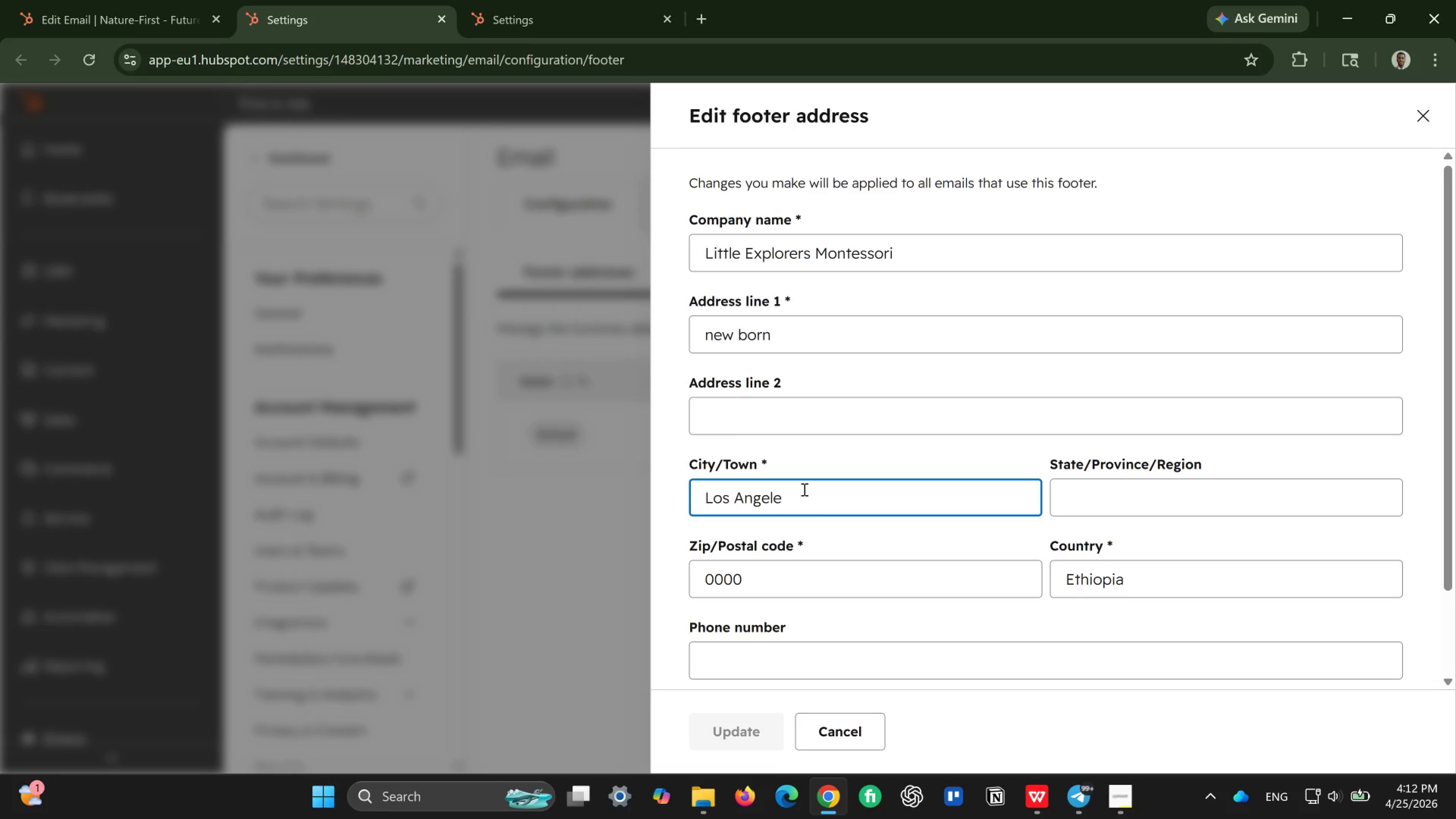 
key(S)
 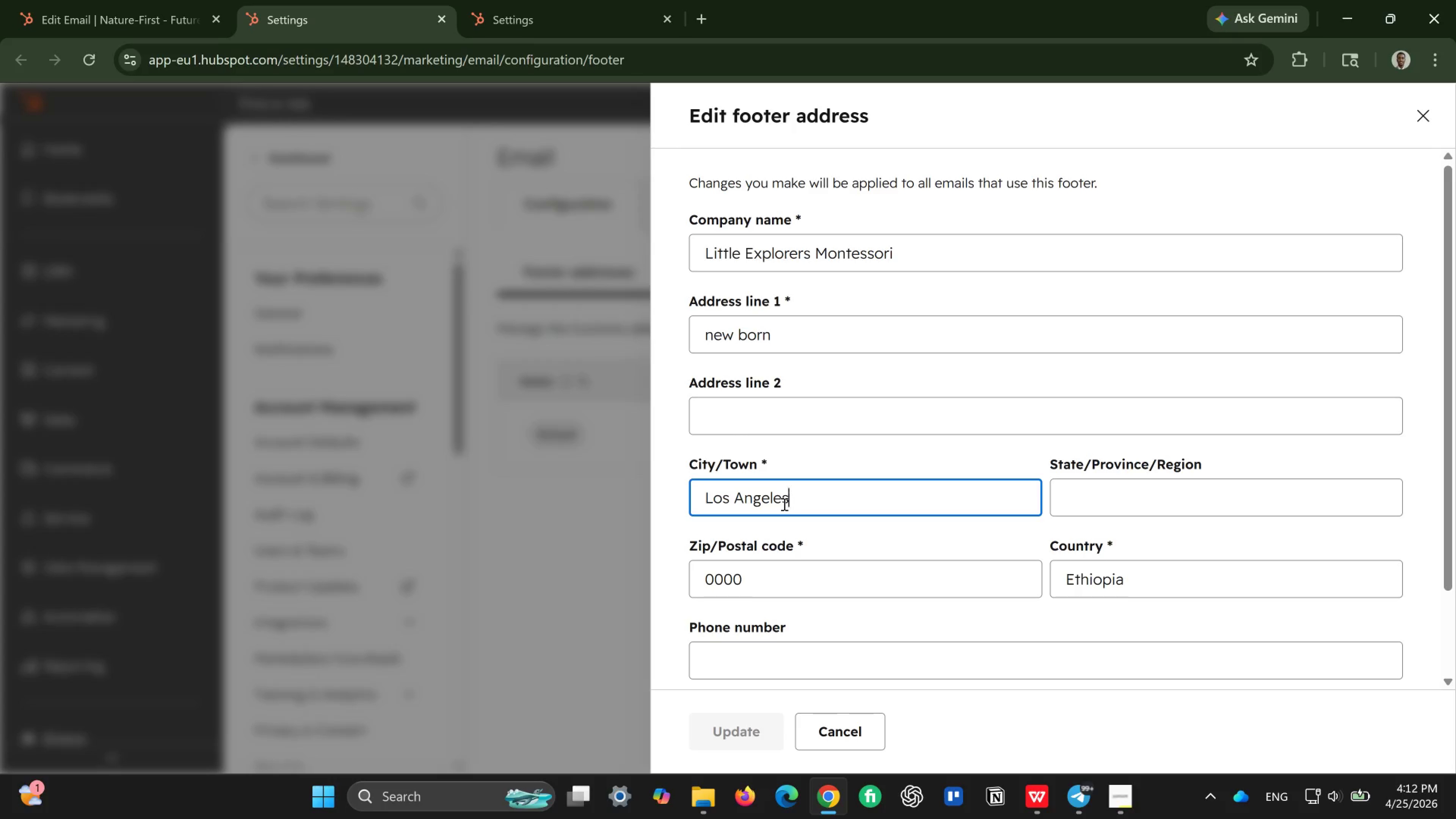 
left_click([783, 504])
 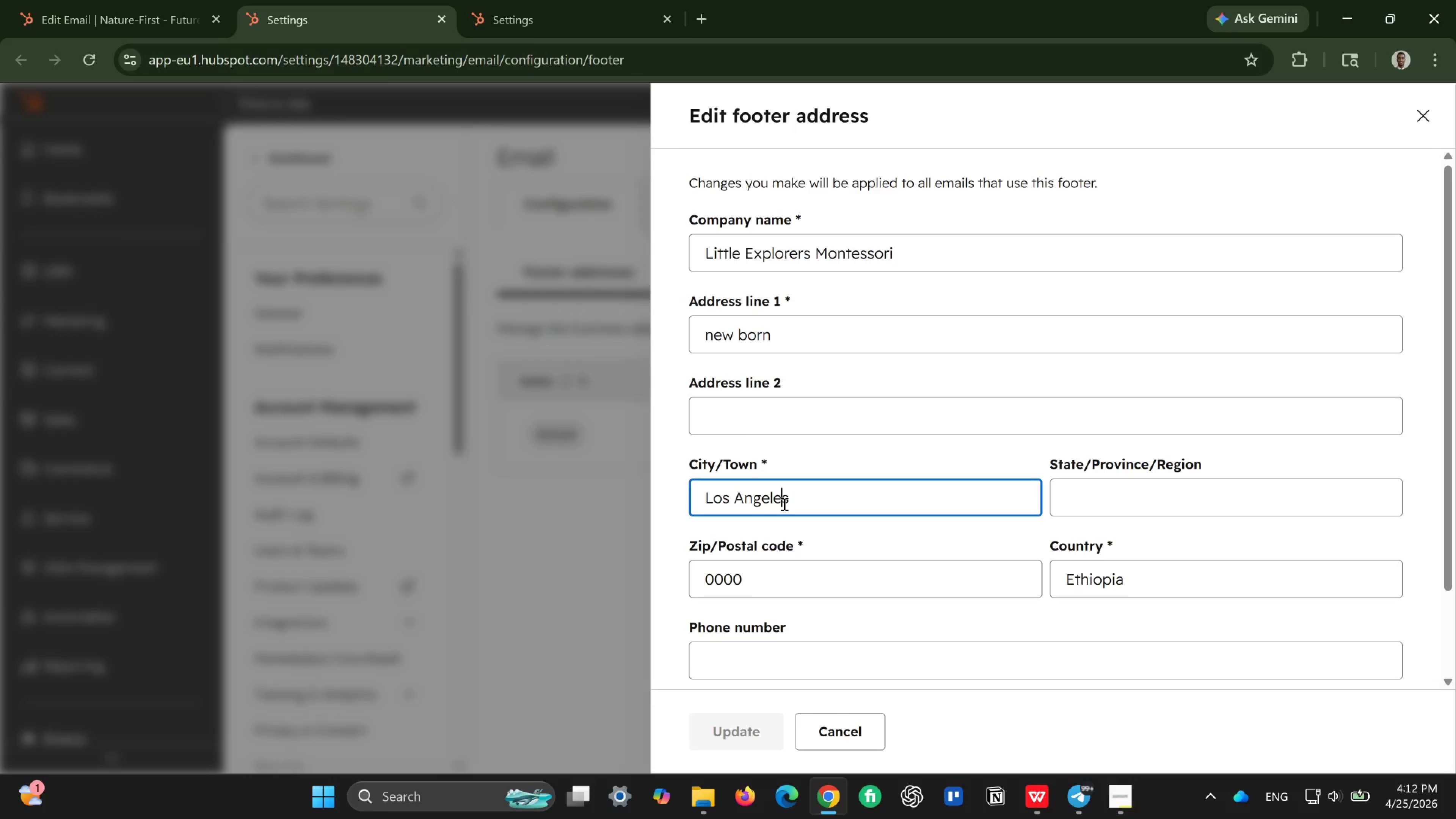 
key(Backspace)
 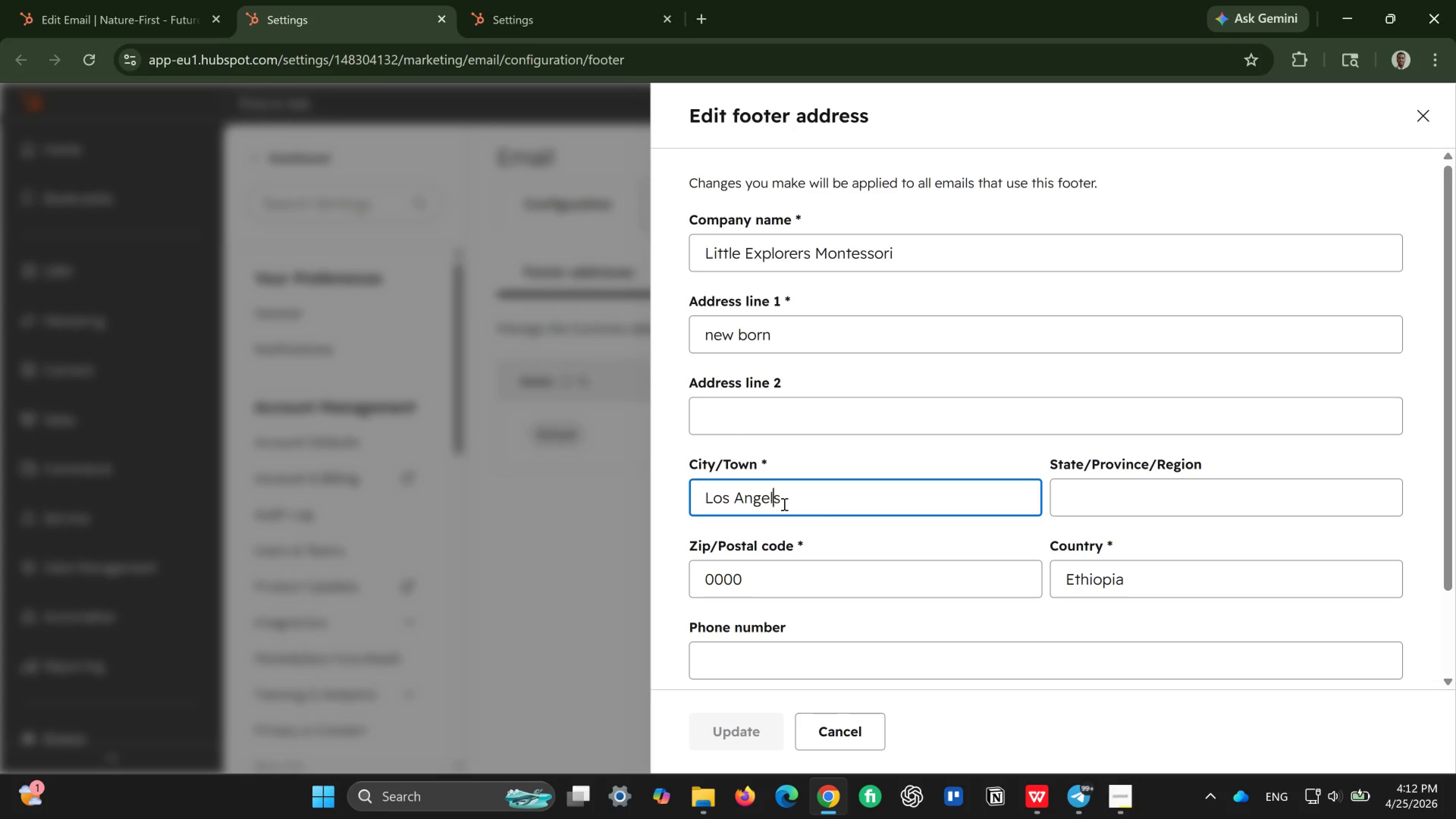 
key(A)
 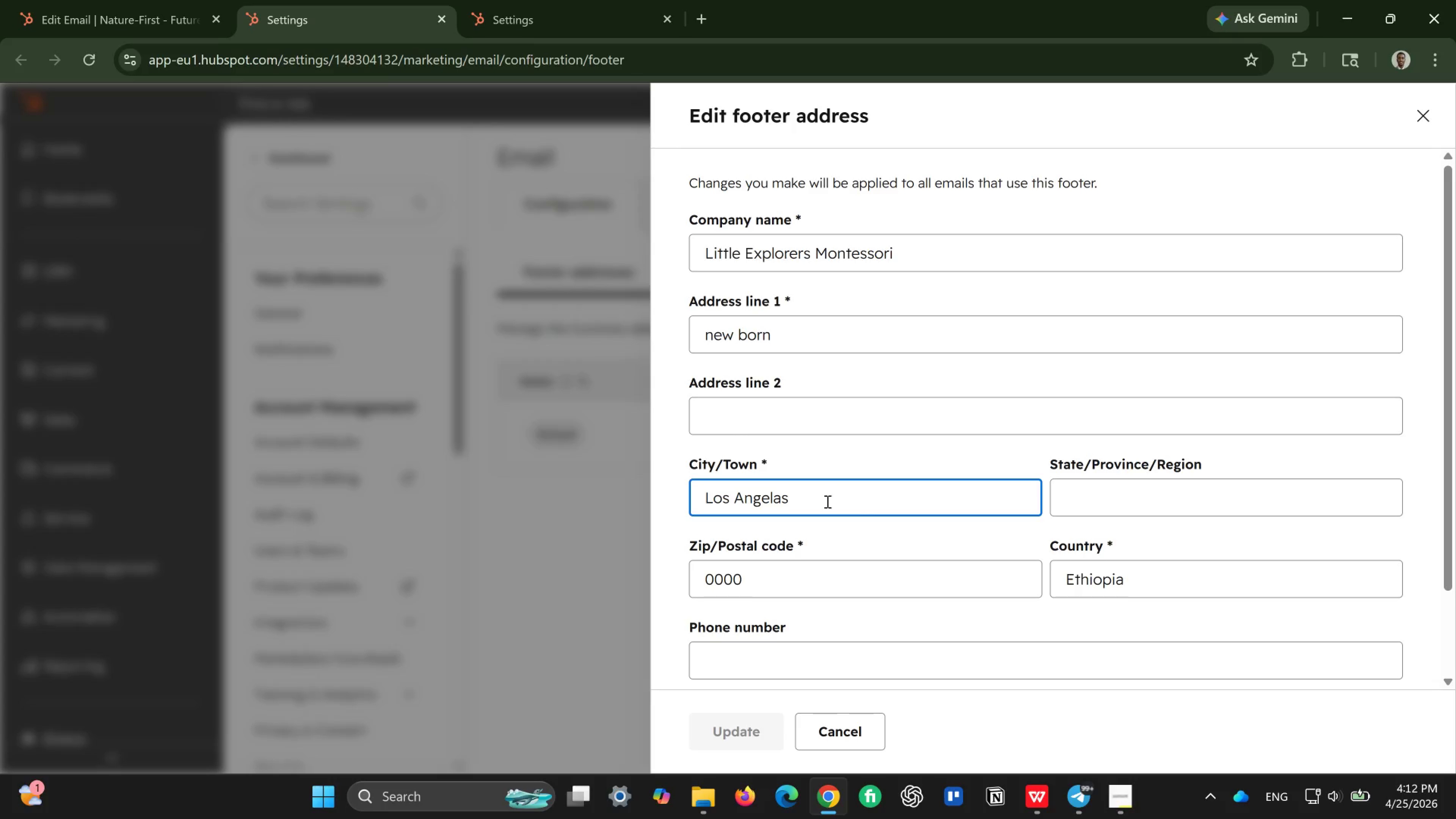 
left_click([827, 501])
 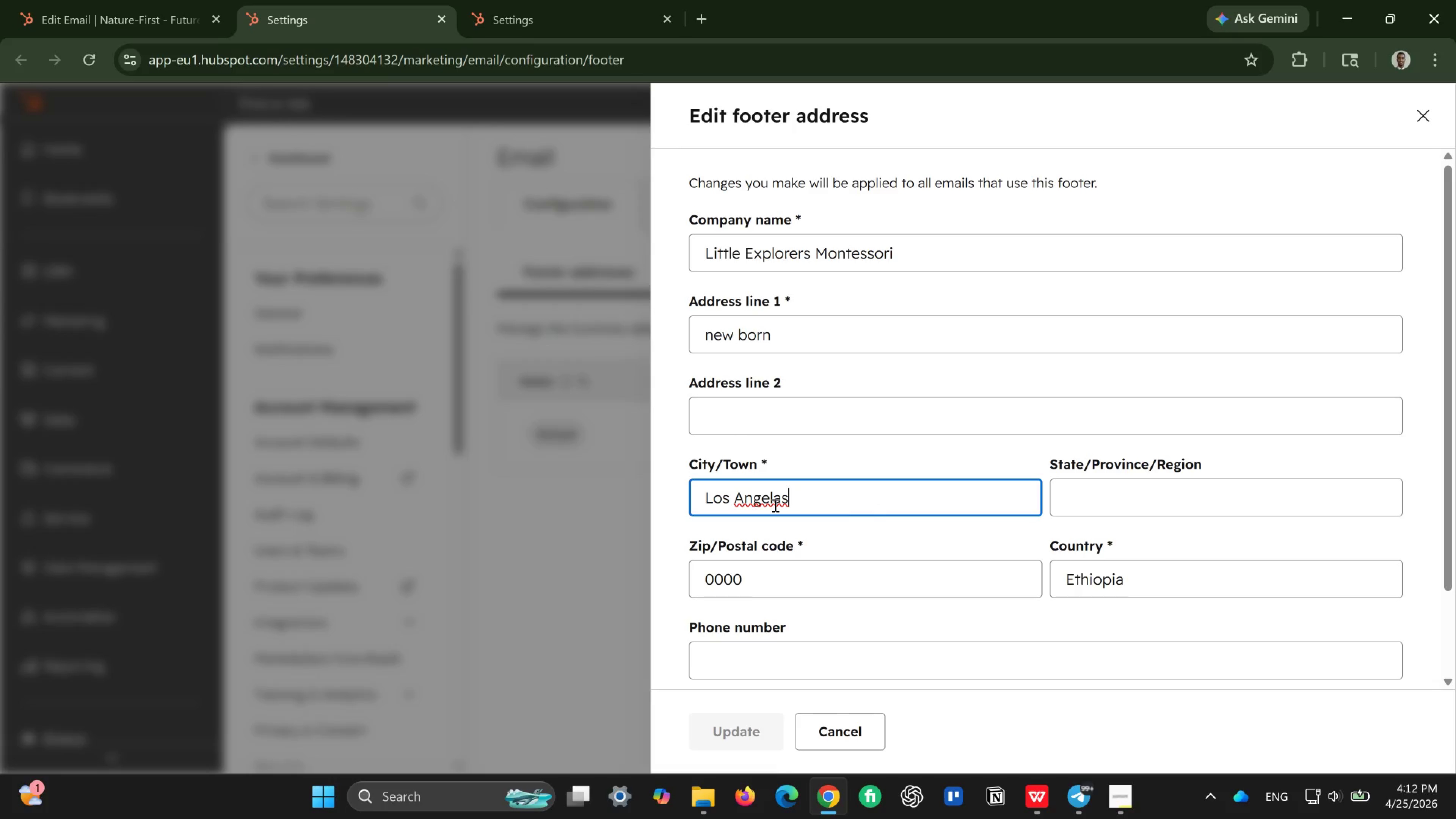 
left_click([784, 496])
 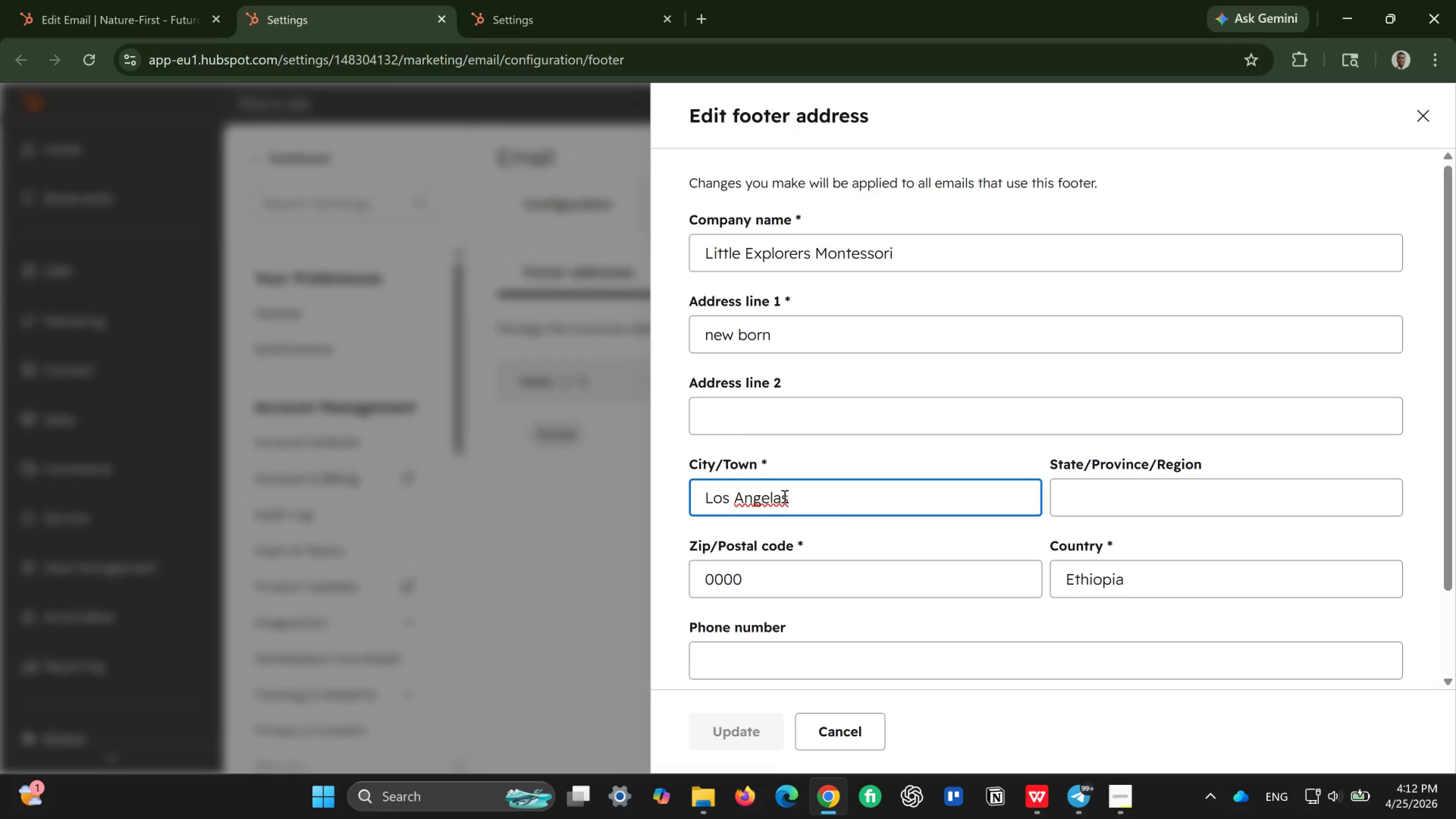 
key(Backspace)
 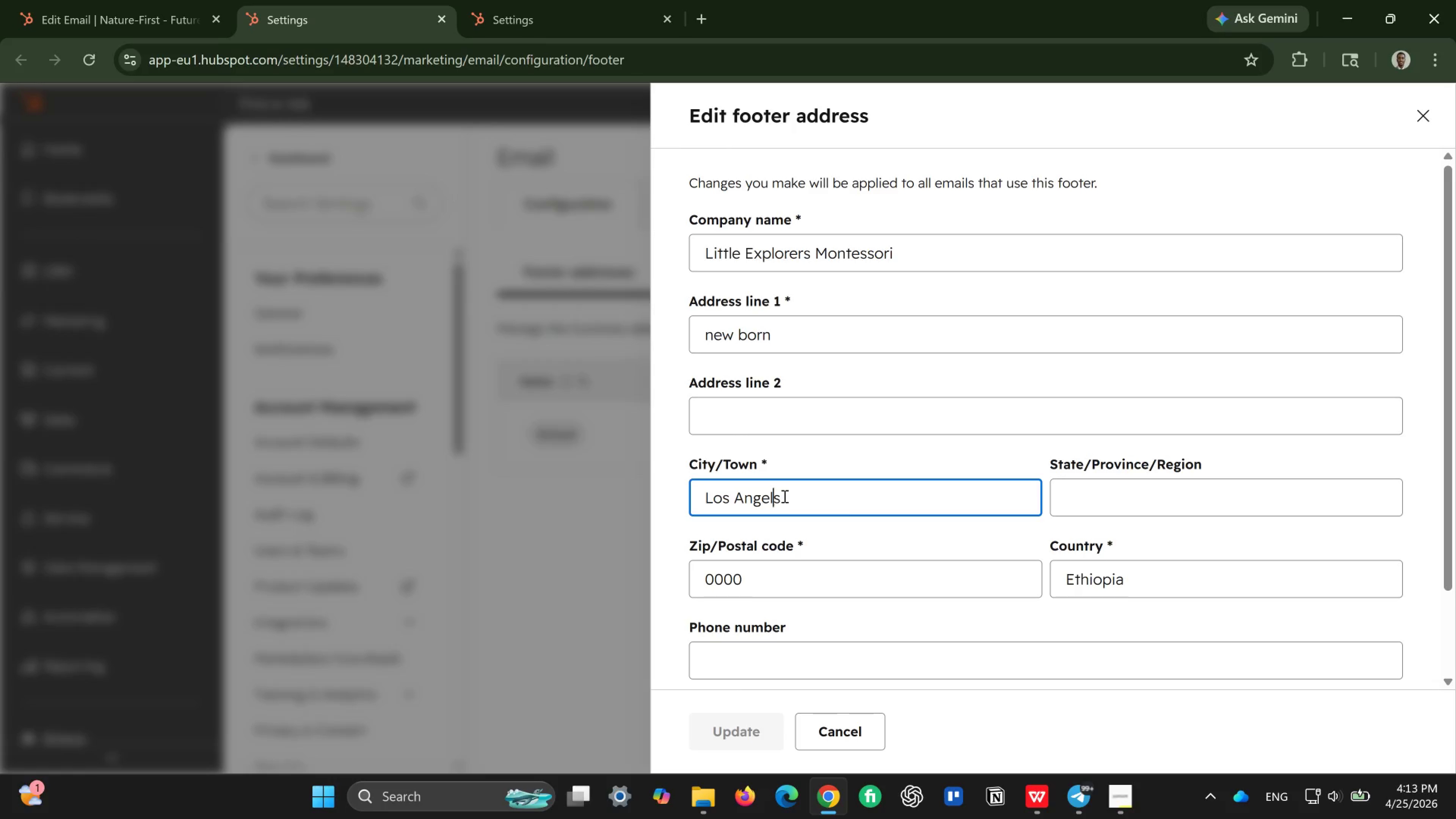 
key(E)
 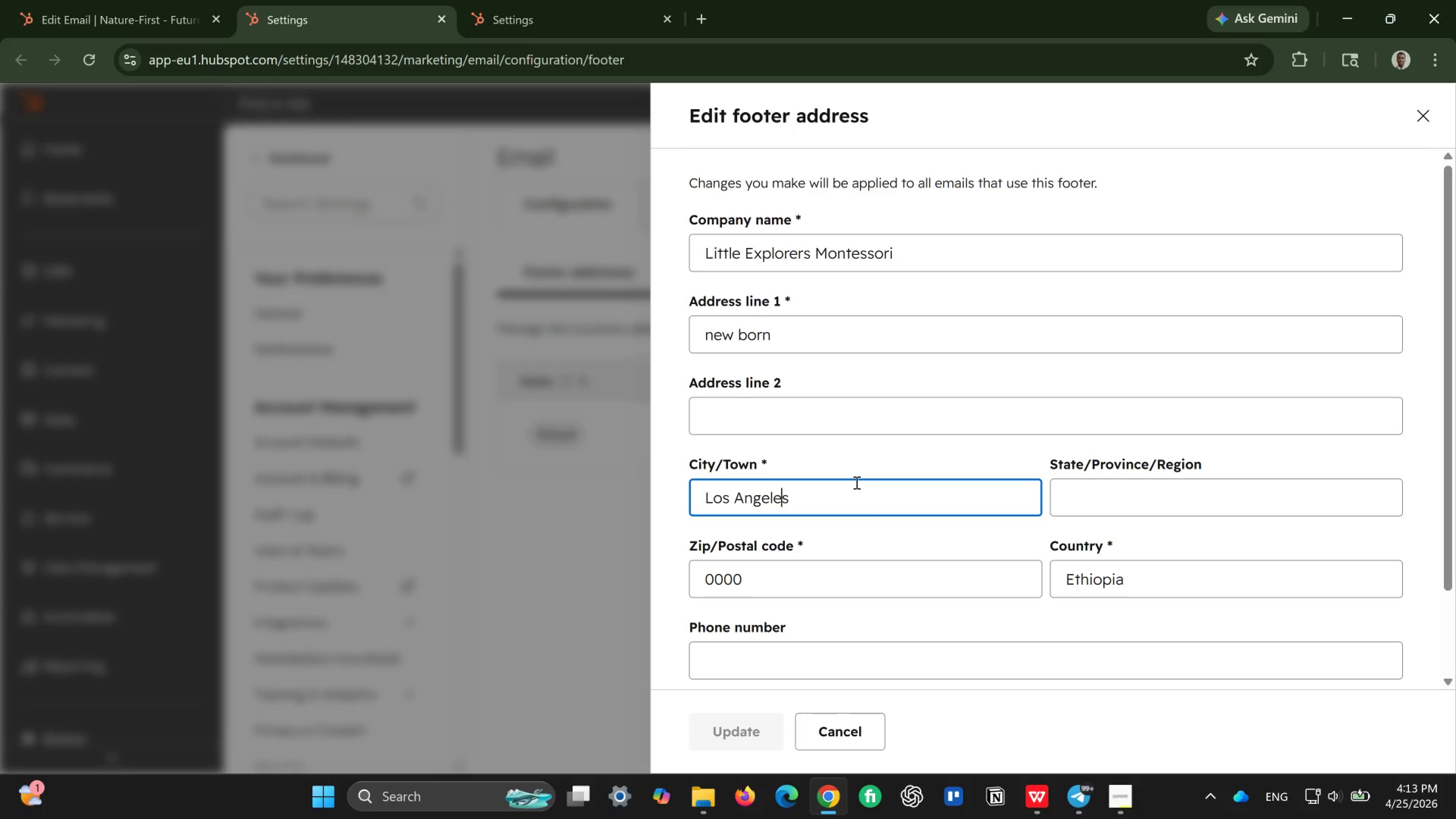 
left_click([856, 482])
 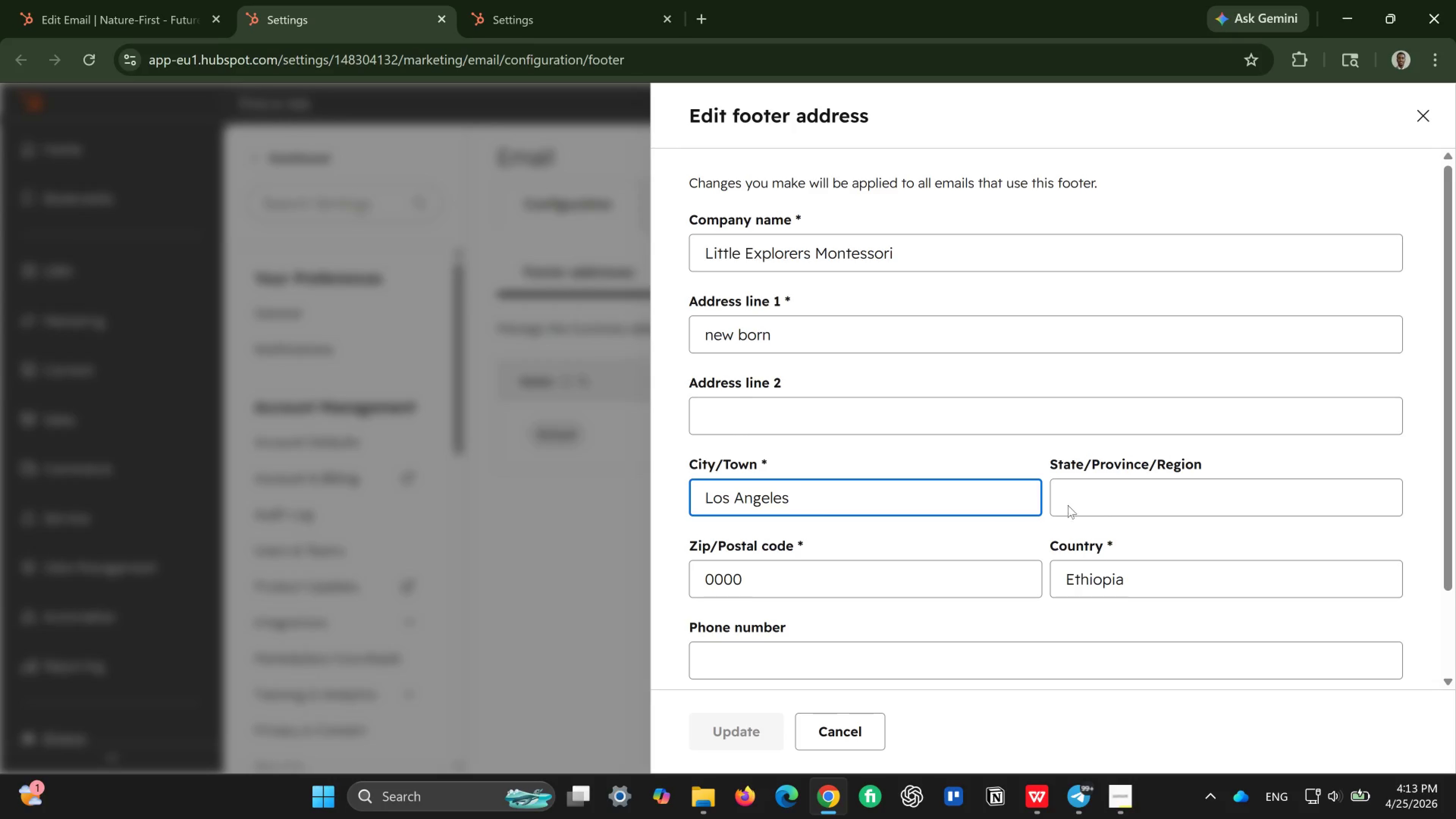 
left_click([1100, 505])
 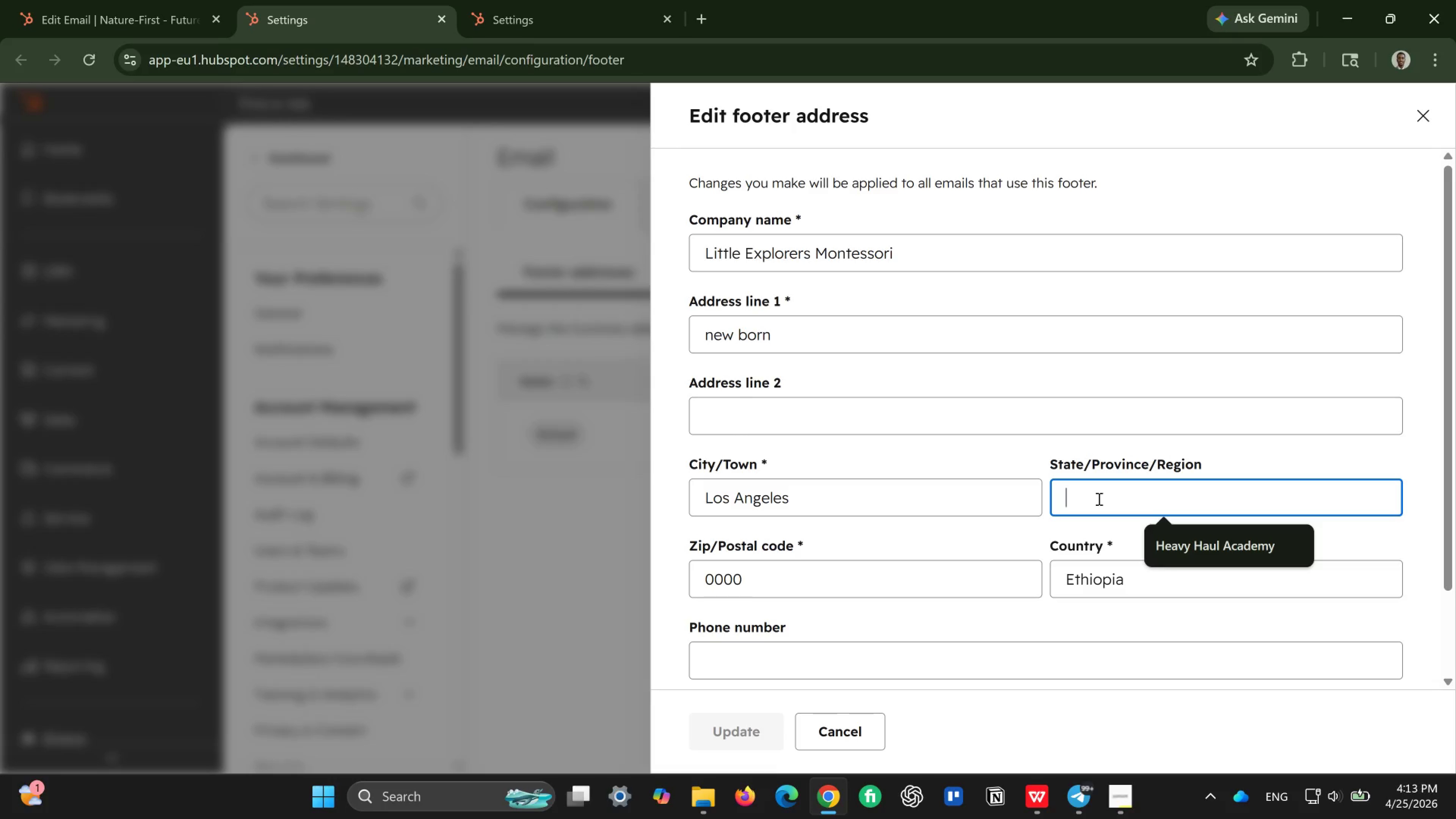 
type(USA)
 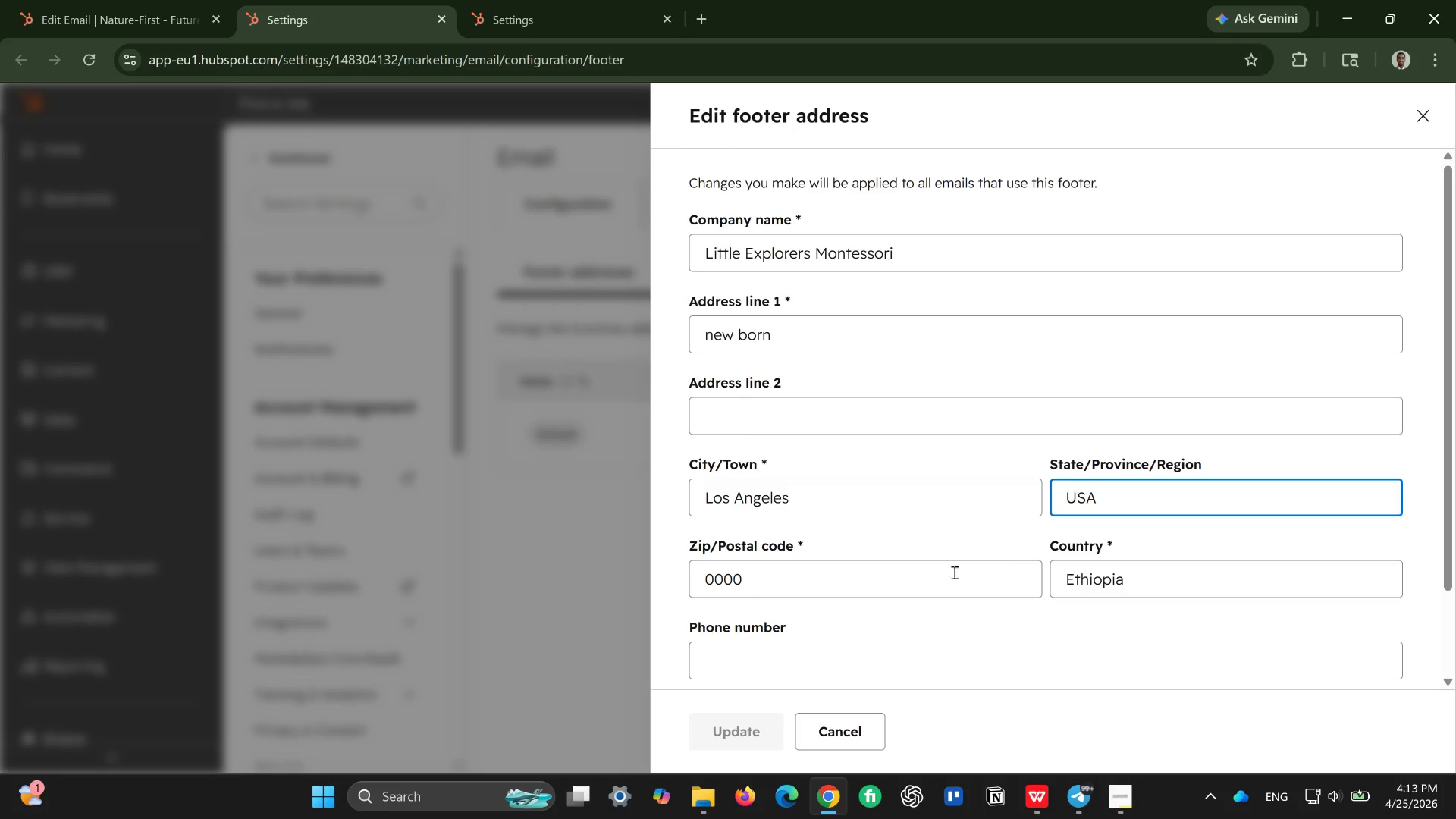 
left_click([909, 581])
 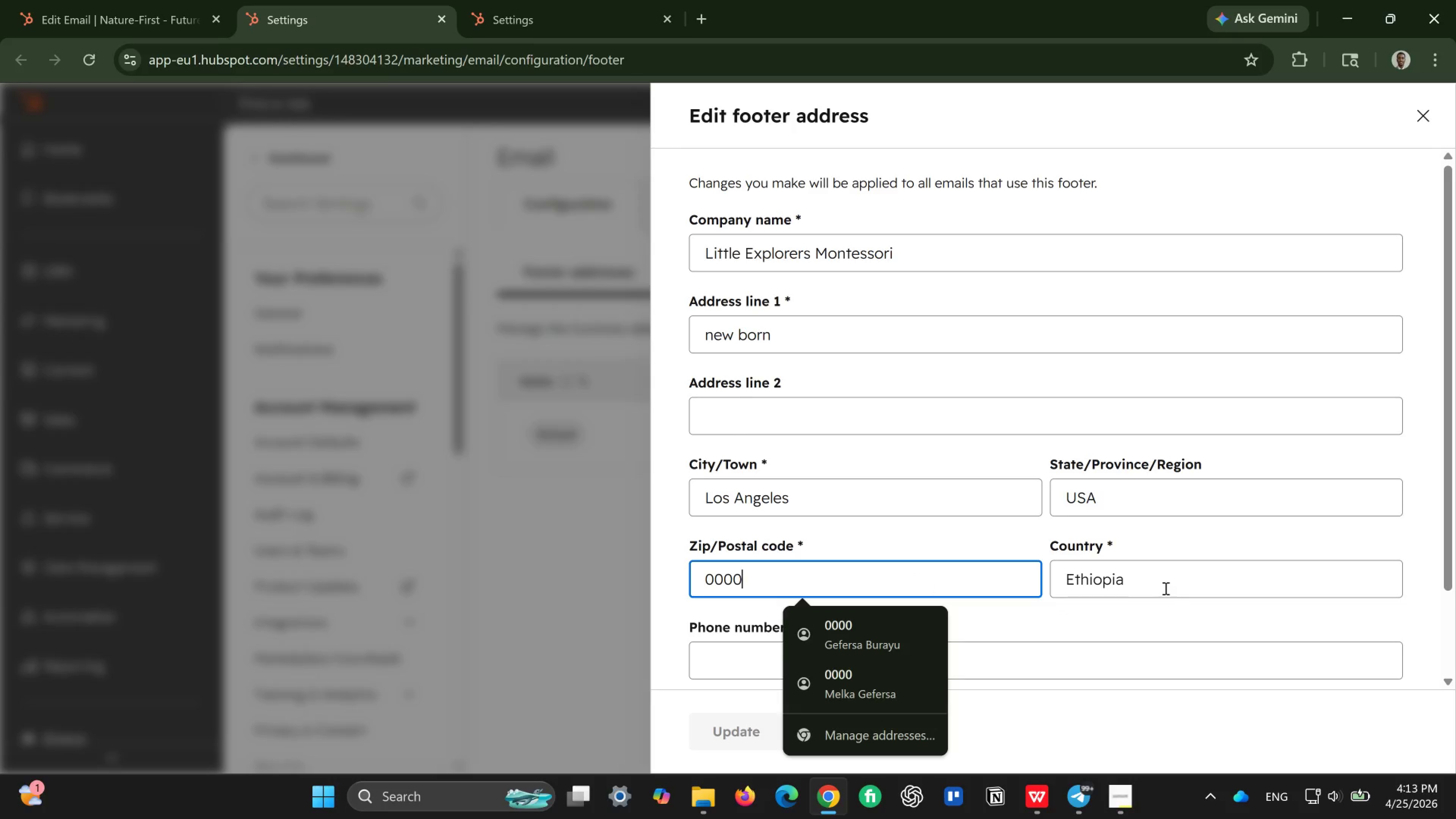 
left_click([1165, 588])
 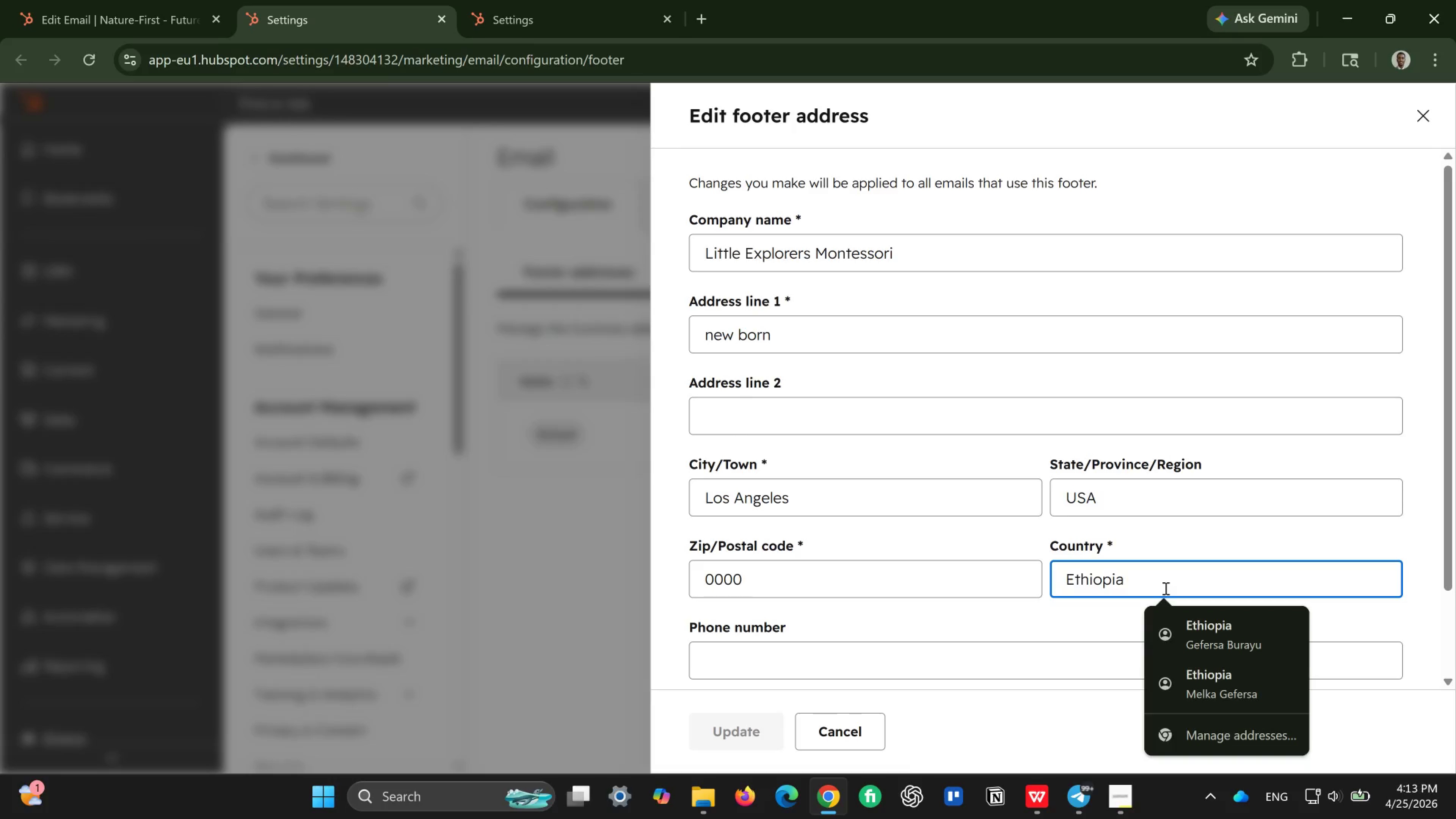 
key(Backspace)
key(Backspace)
key(Backspace)
key(Backspace)
key(Backspace)
key(Backspace)
key(Backspace)
key(Backspace)
type(America)
 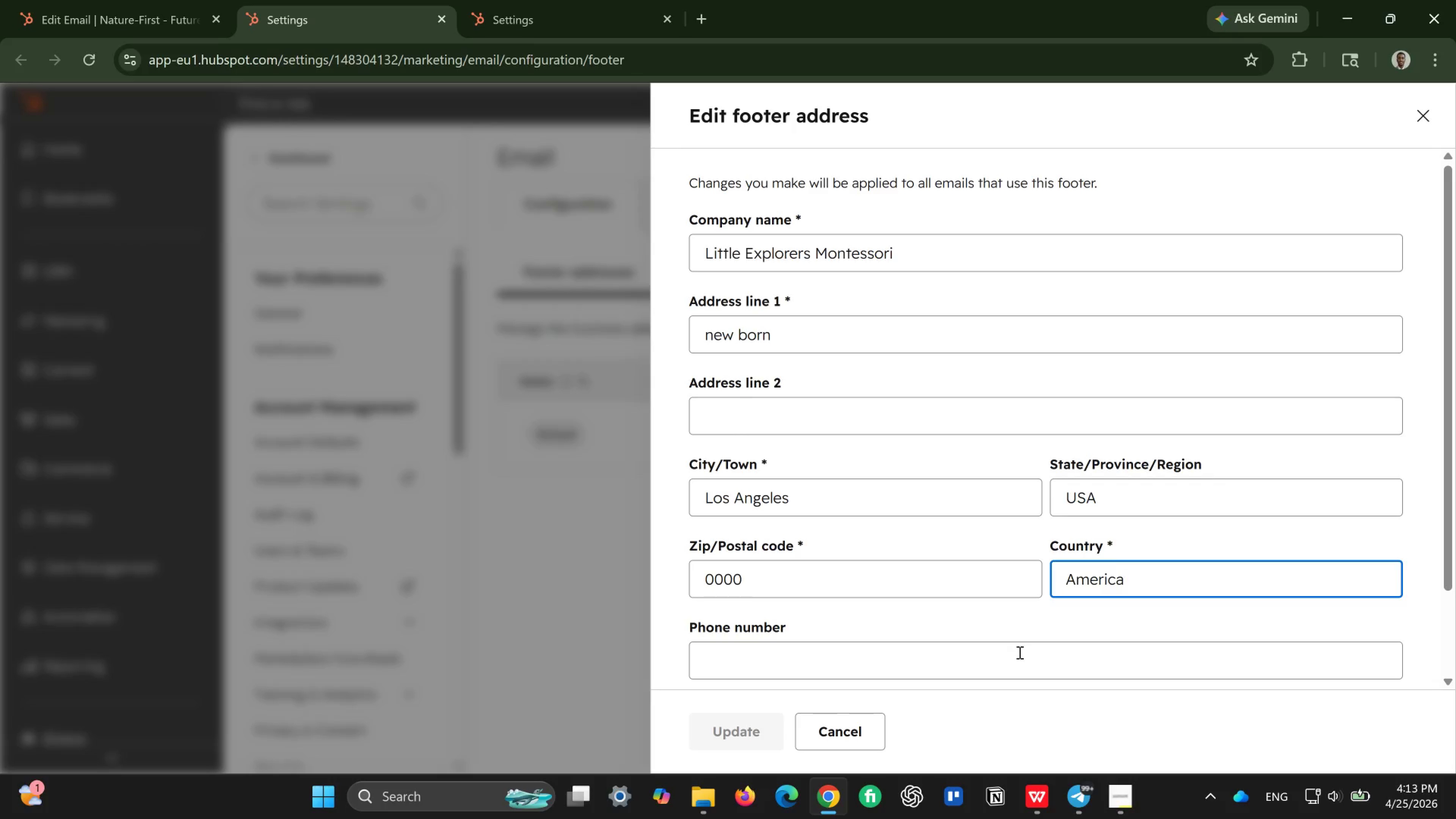 
scroll: coordinate [1009, 631], scroll_direction: down, amount: 4.0
 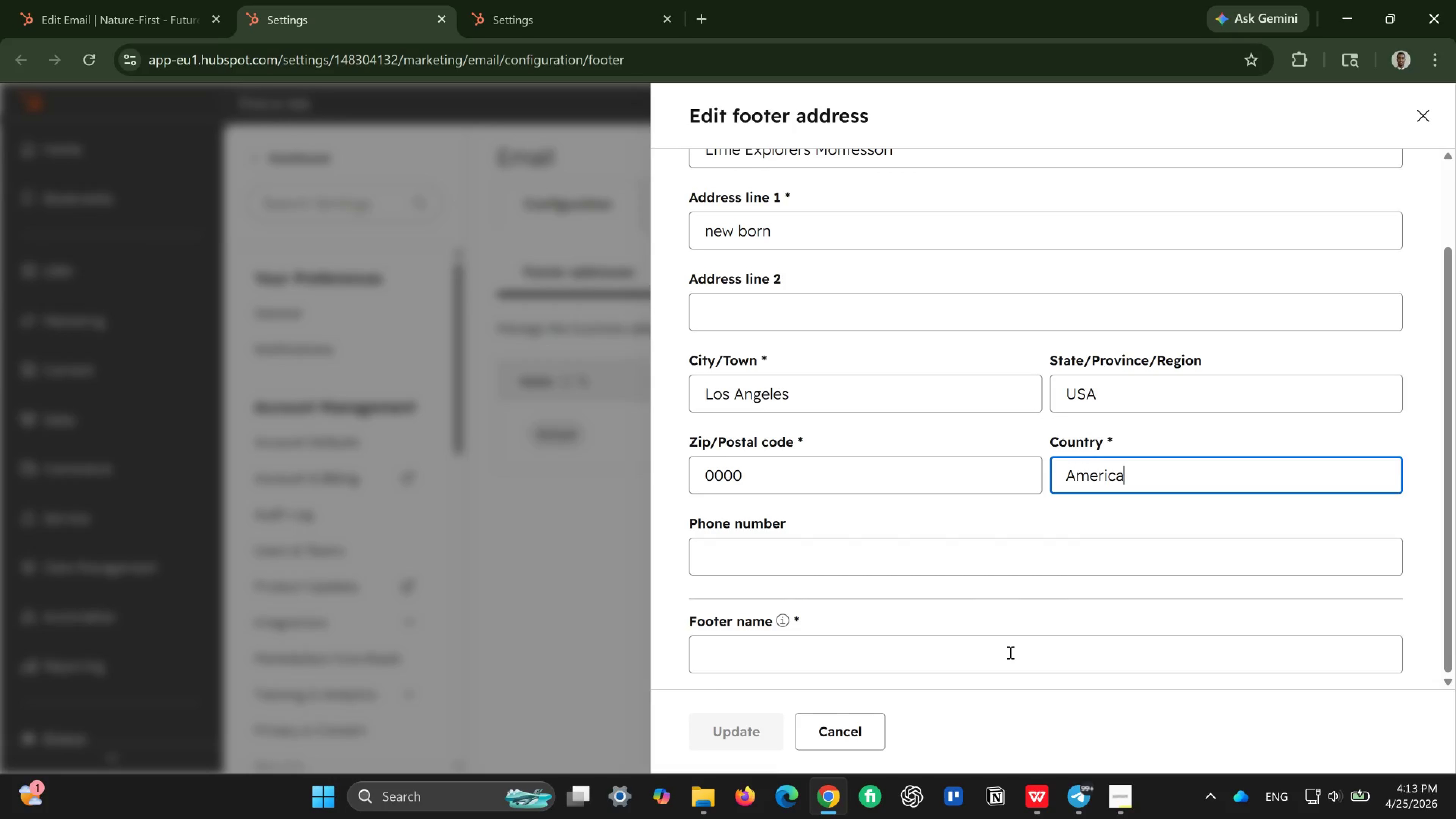 
left_click([1009, 652])
 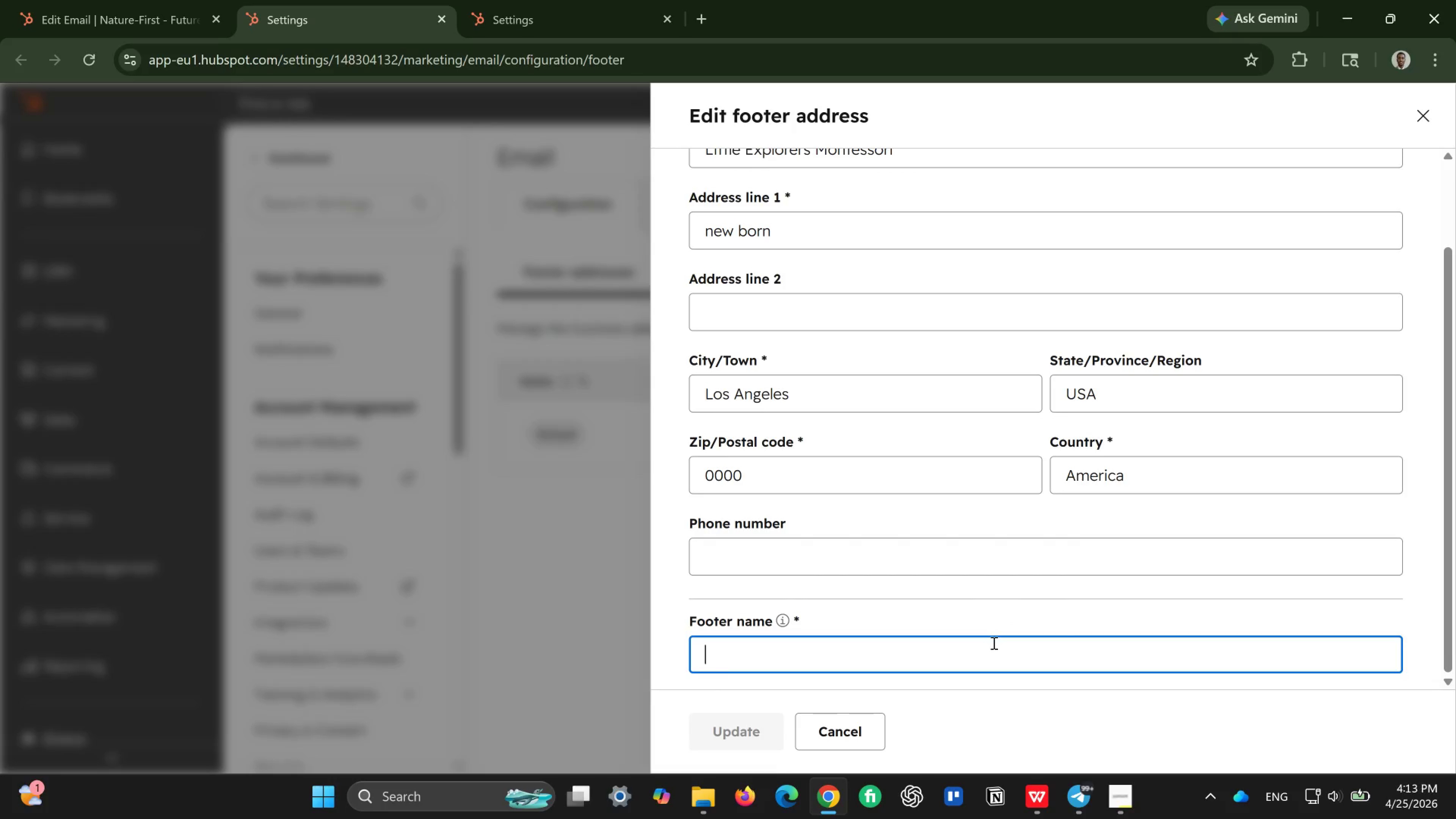 
scroll: coordinate [993, 643], scroll_direction: down, amount: 2.0
 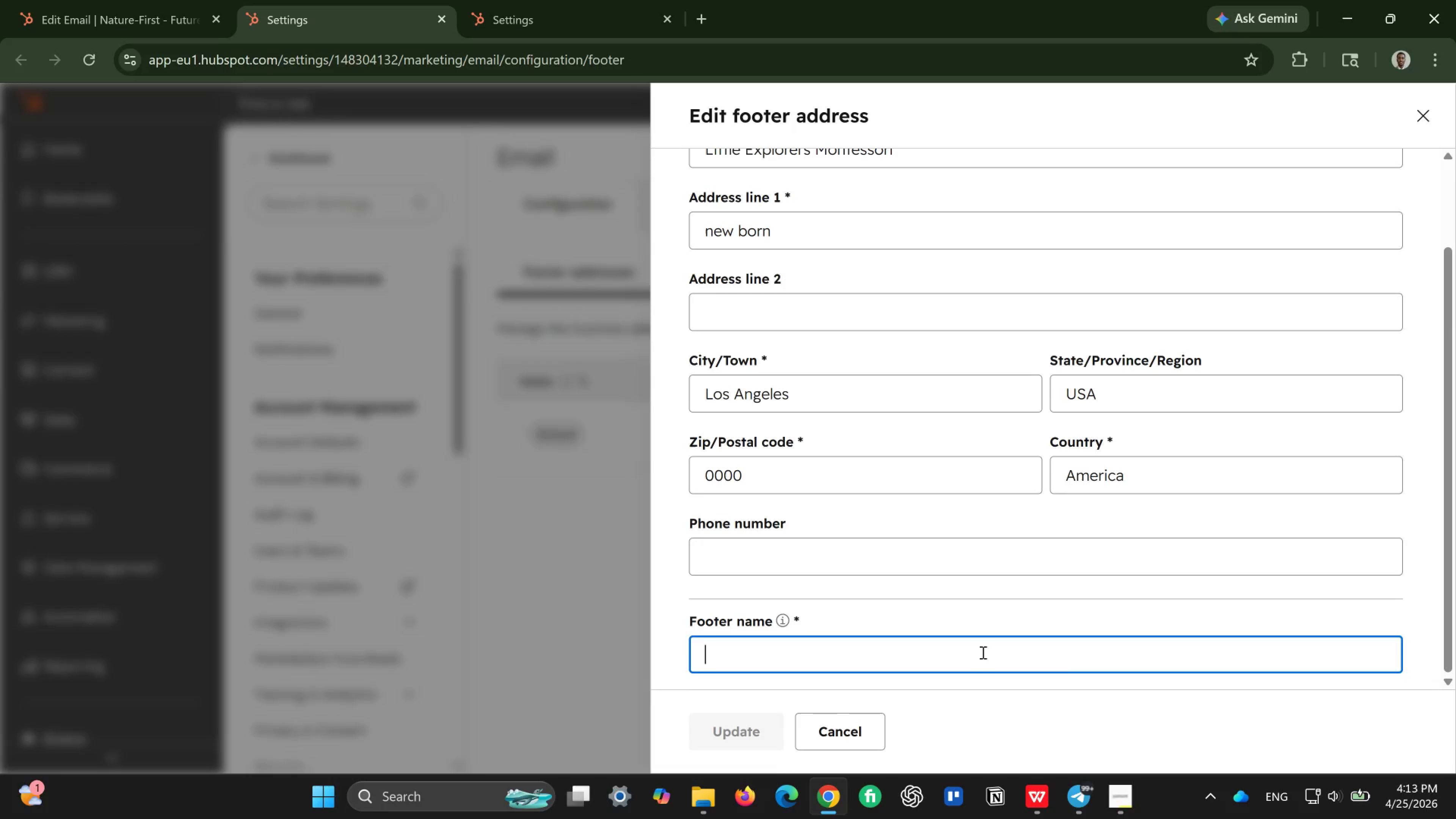 
scroll: coordinate [982, 652], scroll_direction: up, amount: 7.0
 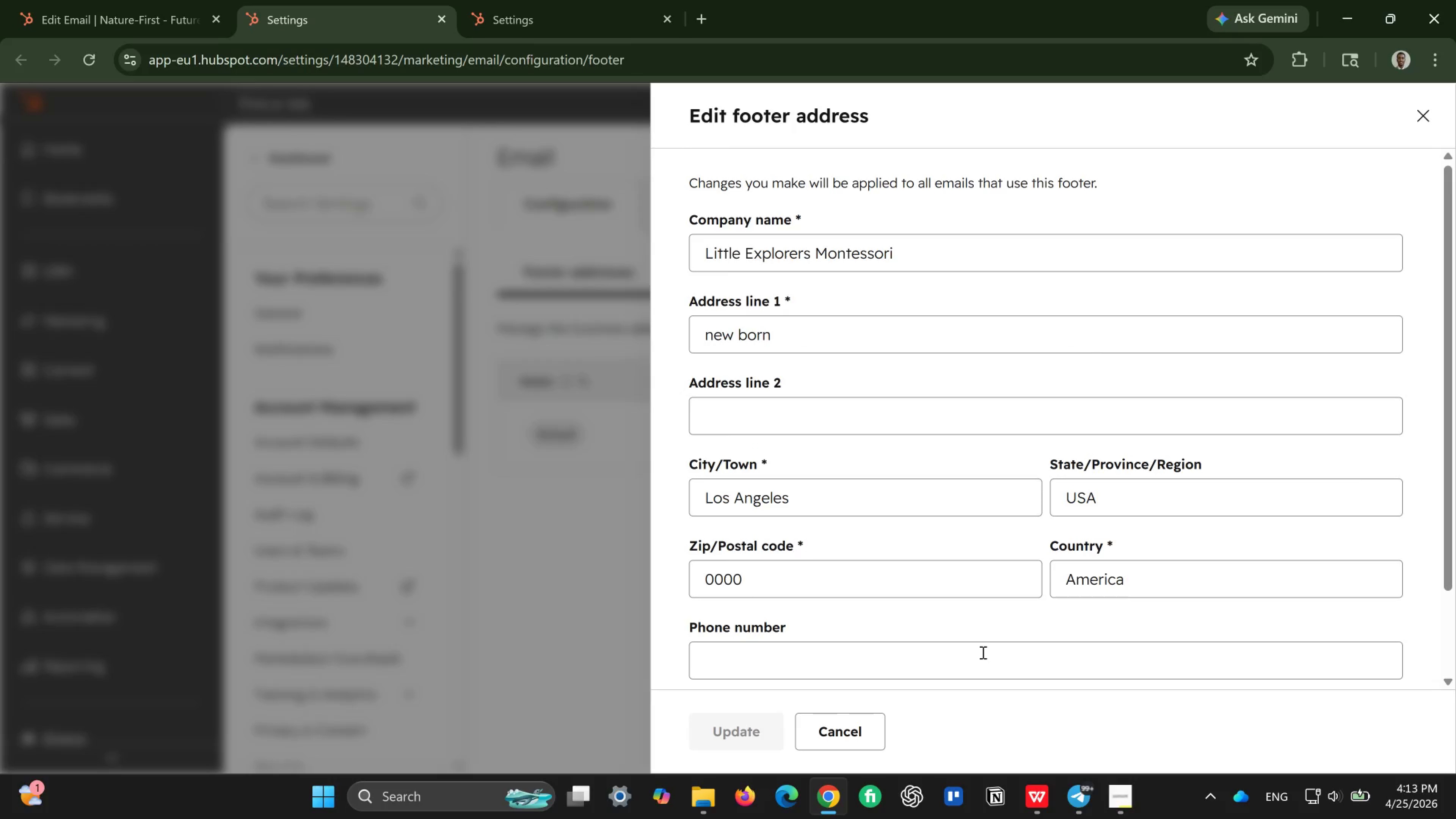 
scroll: coordinate [982, 652], scroll_direction: down, amount: 4.0
 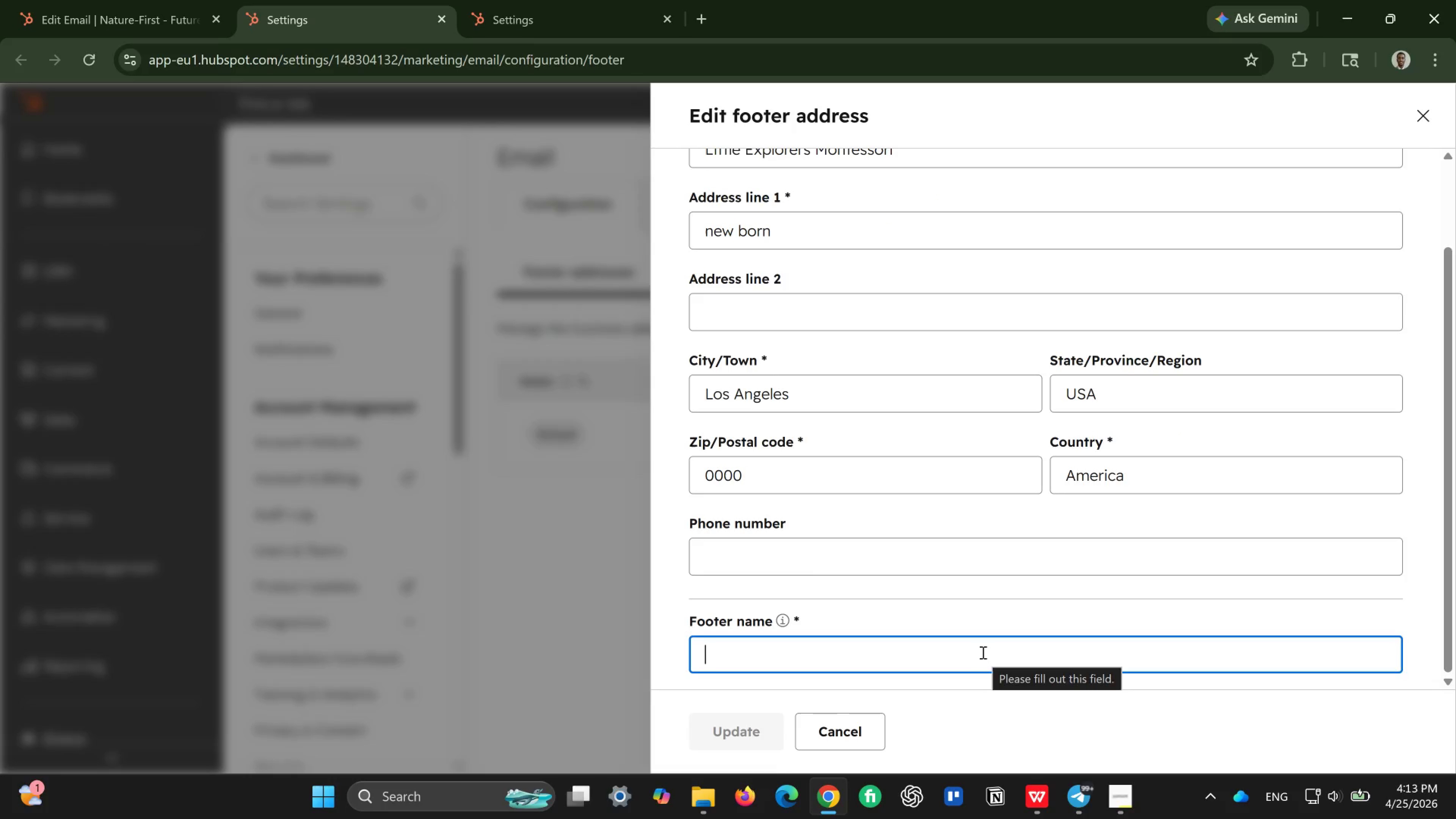 
wait(5.1)
 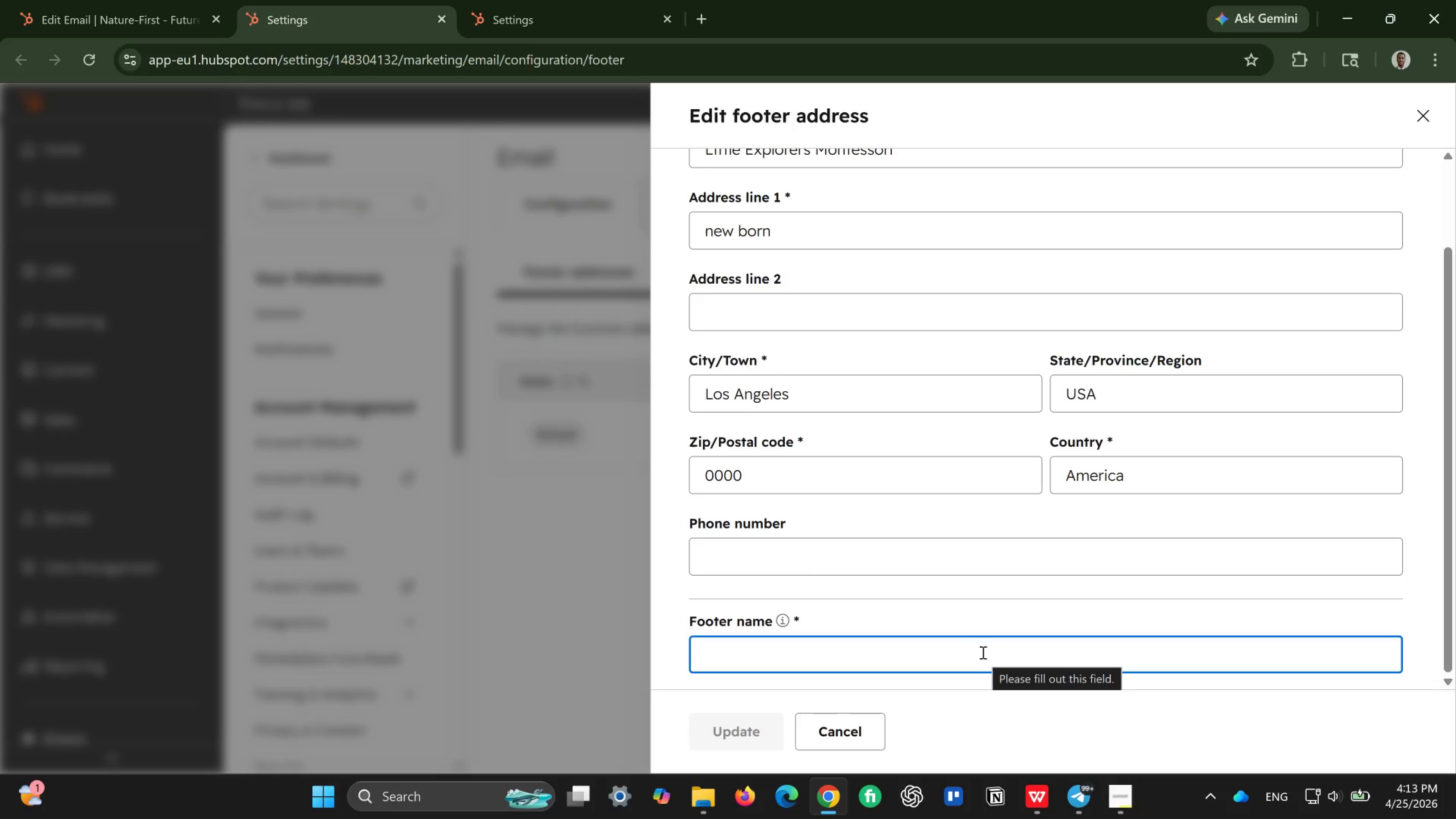 
key(L)
 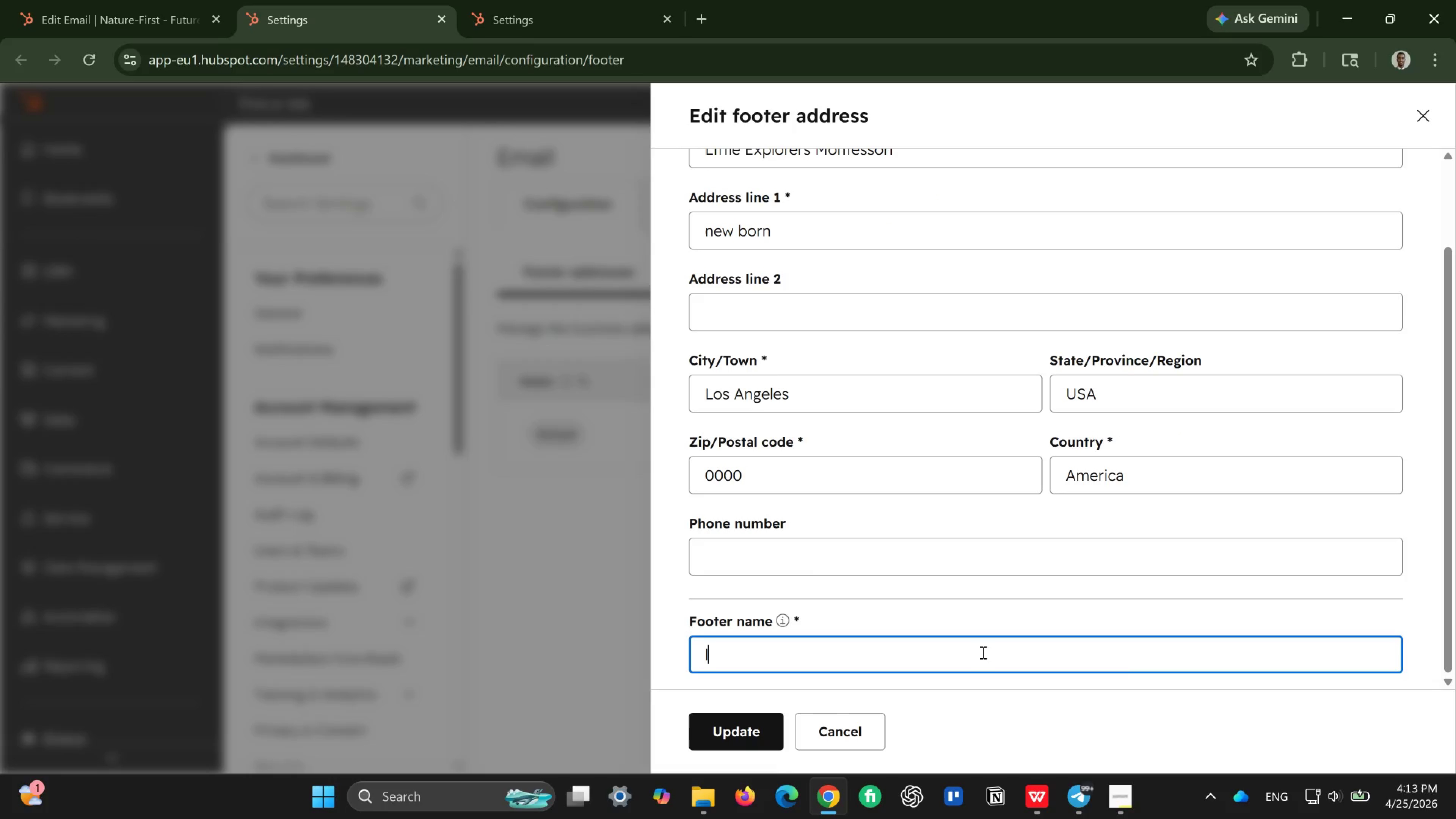 
key(Backspace)
 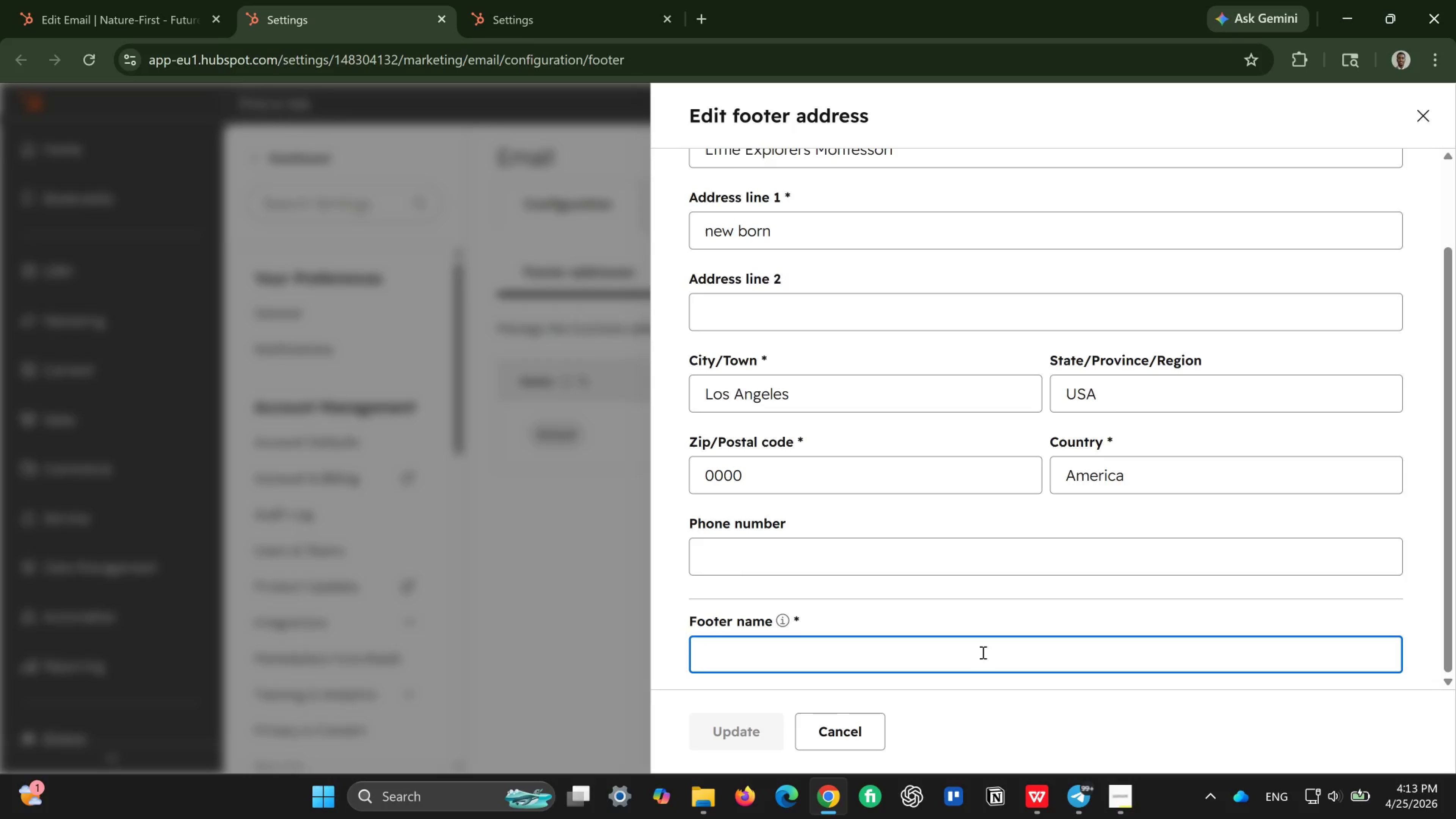 
key(1)
 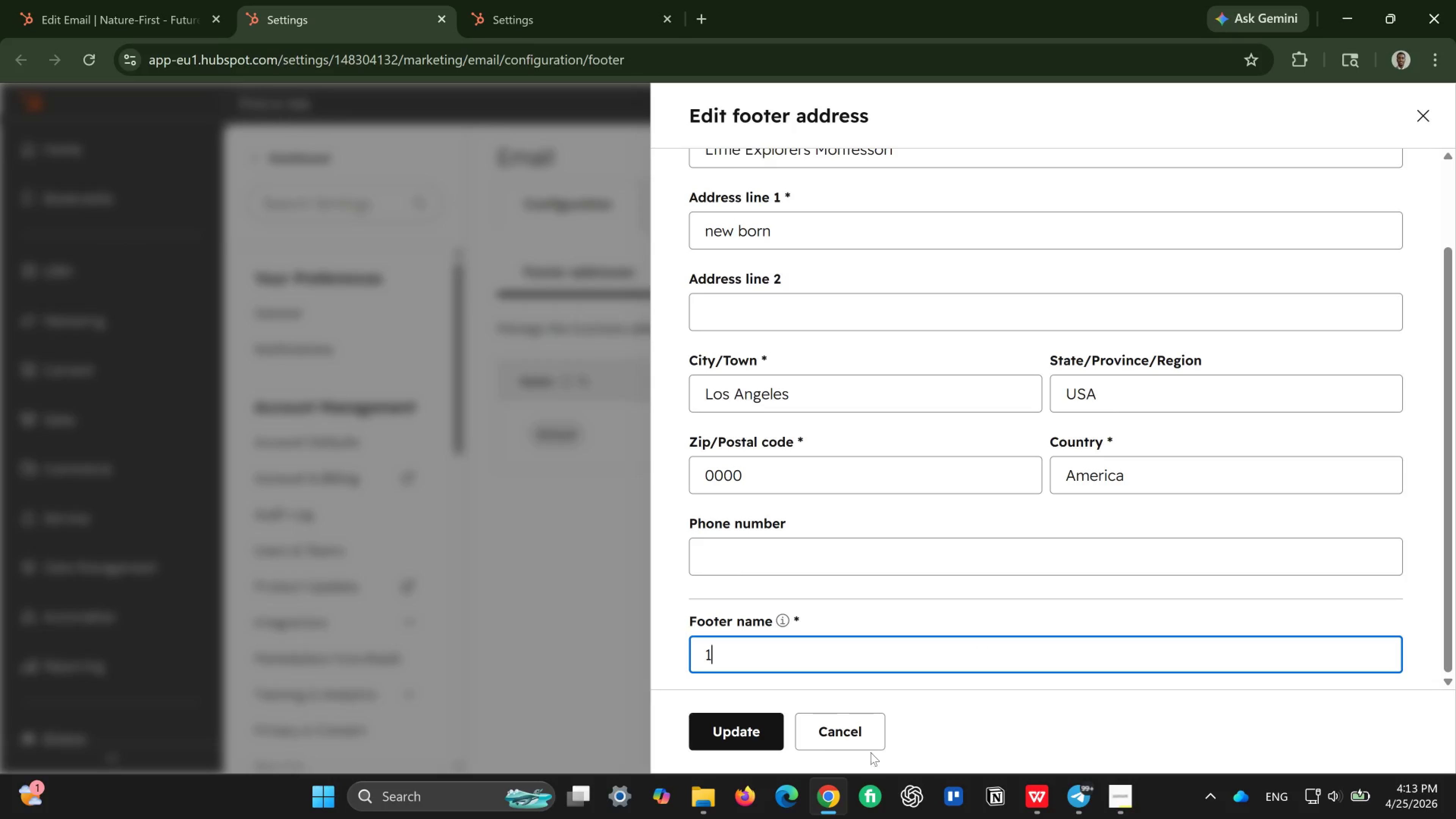 
left_click([733, 732])
 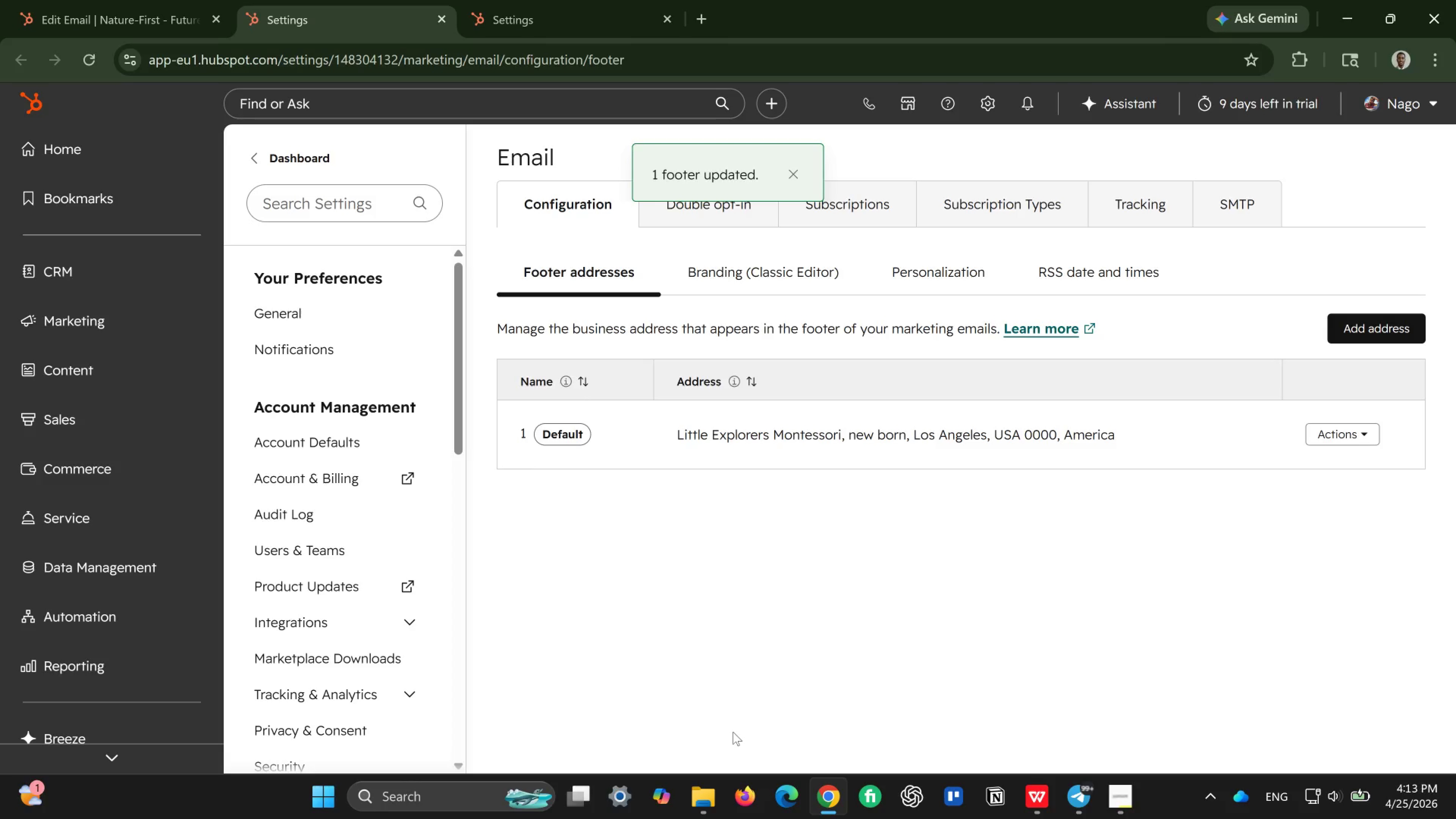 
wait(8.07)
 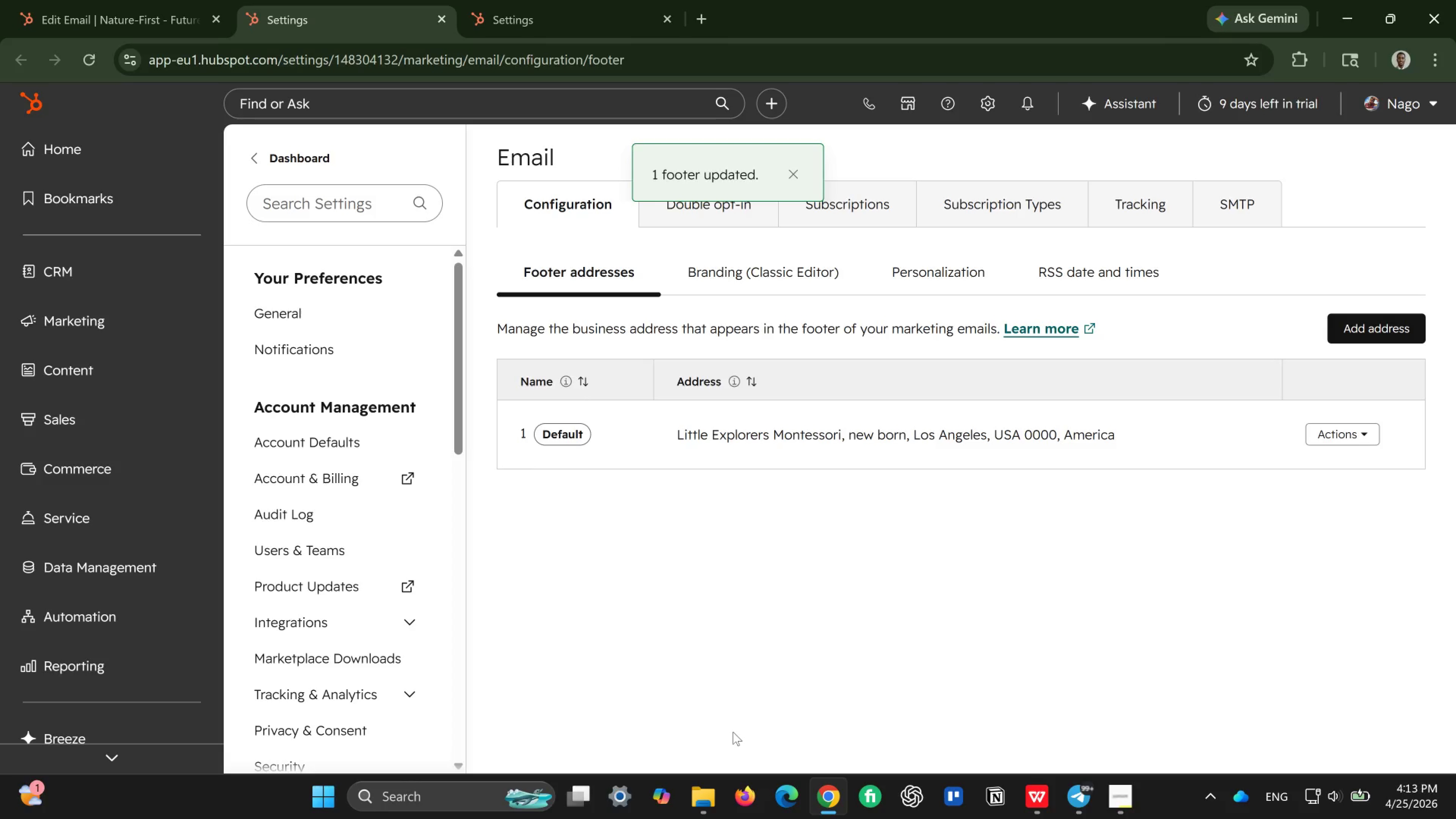 
left_click([129, 36])
 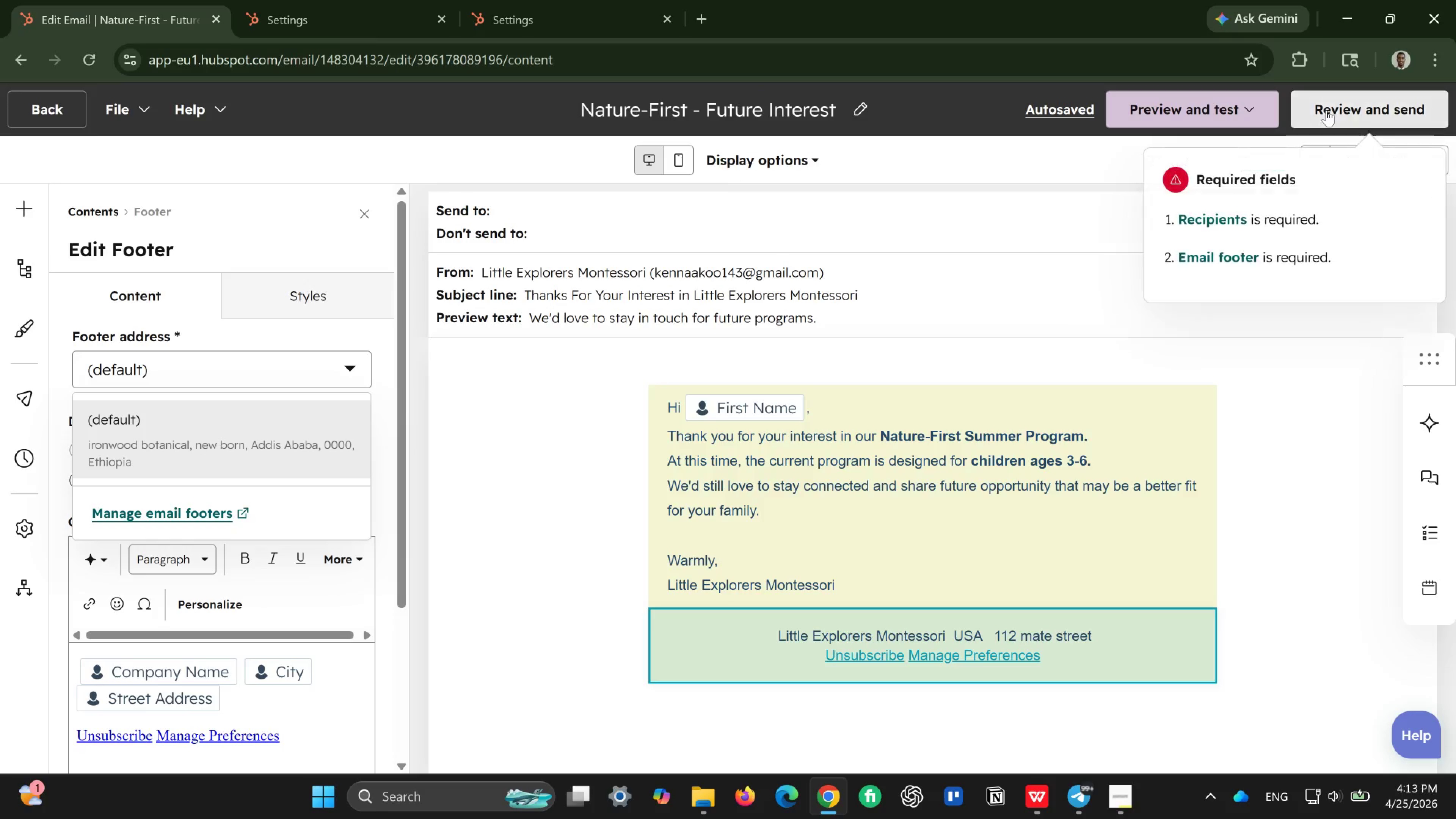 
wait(5.21)
 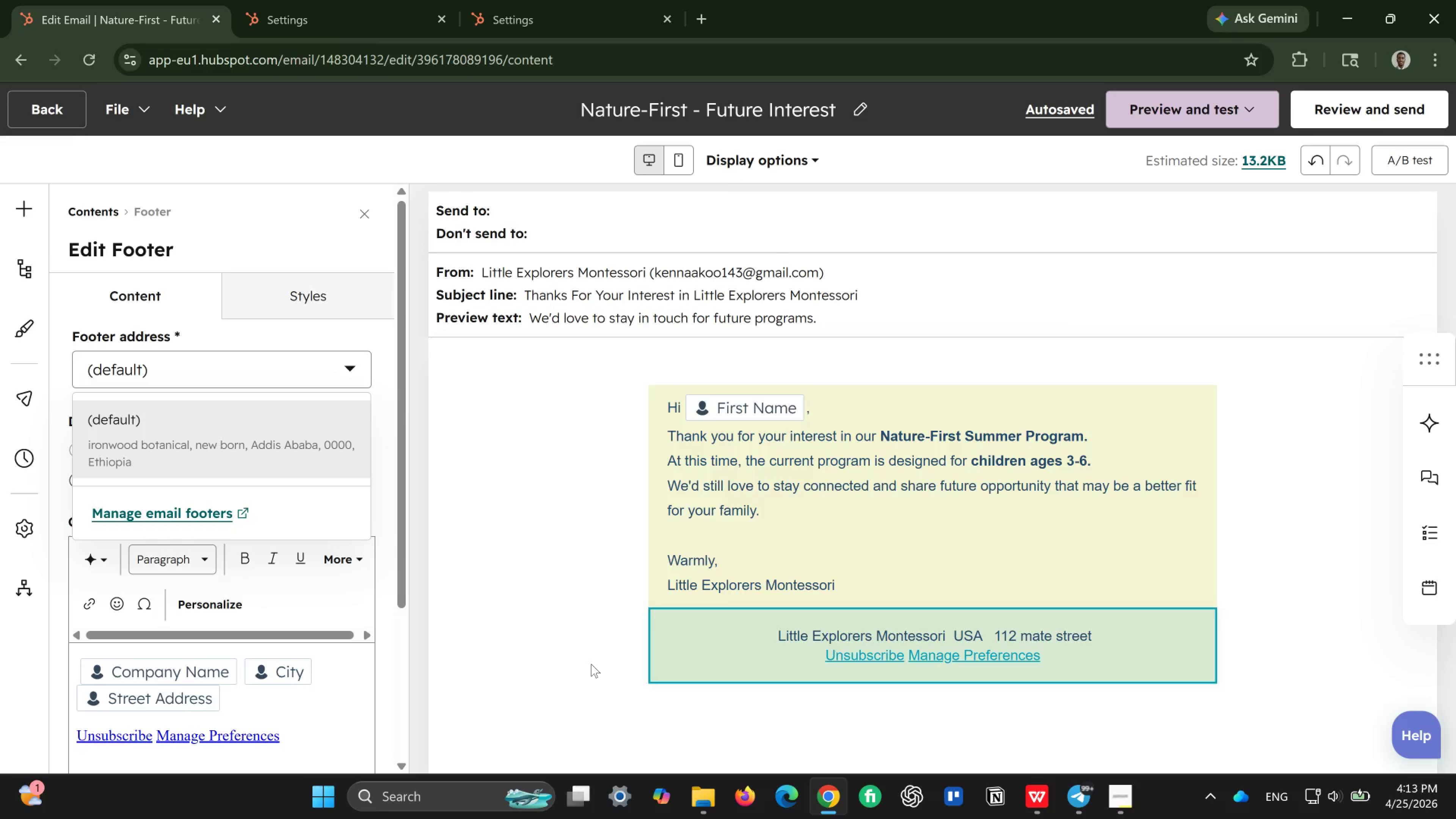 
left_click([1229, 257])
 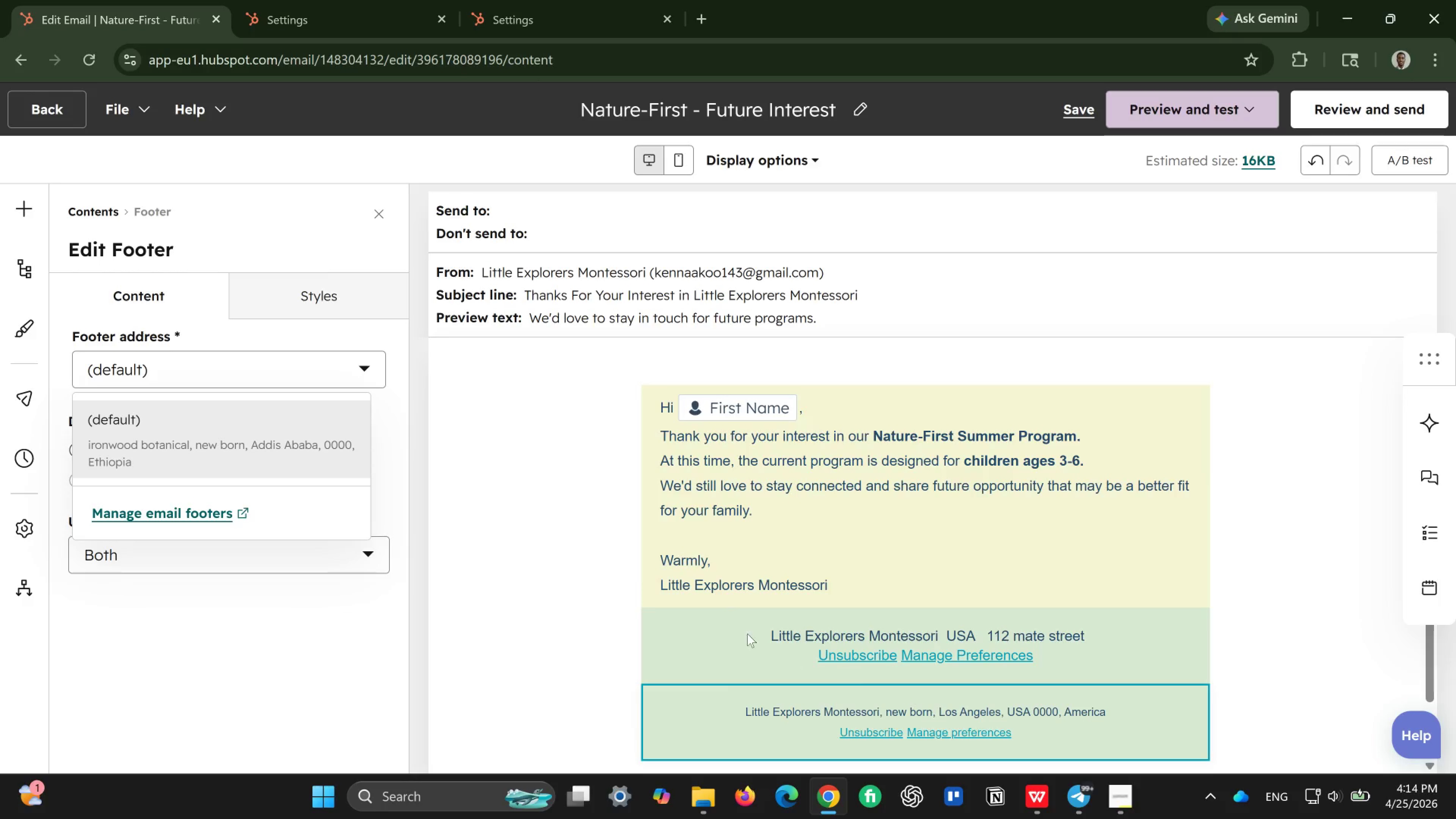 
left_click([704, 625])
 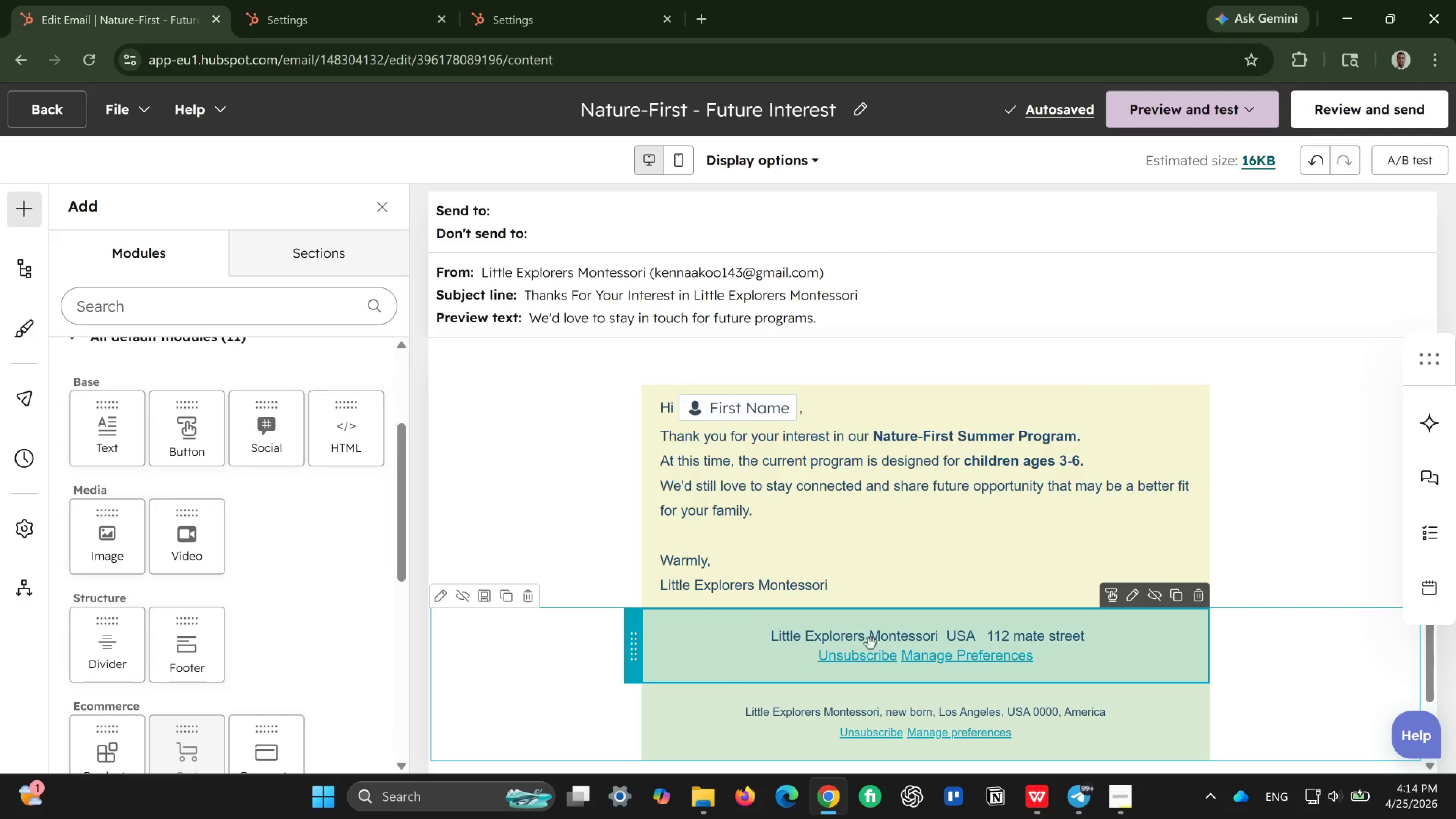 
left_click([1209, 593])
 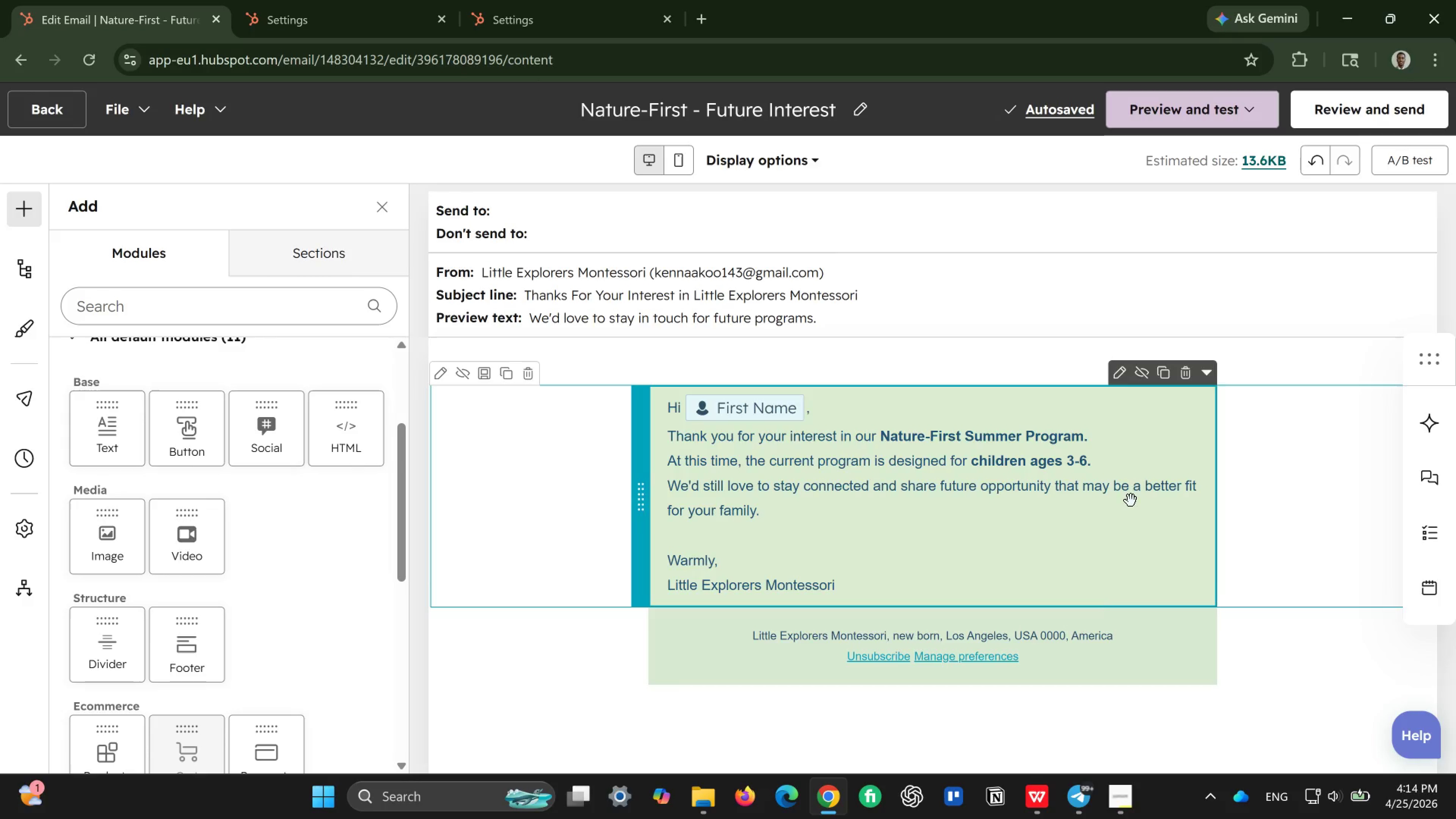 
wait(6.14)
 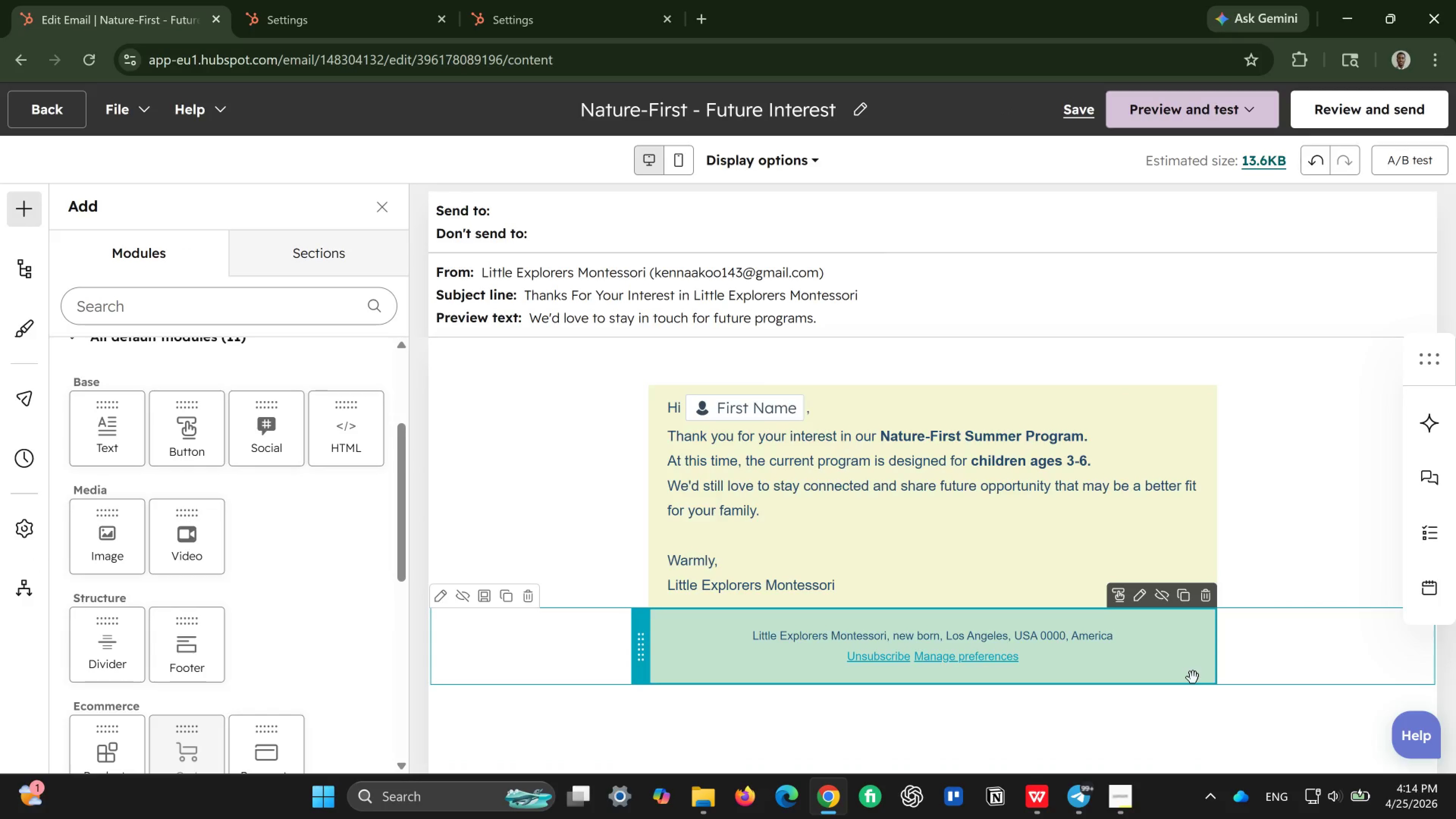 
scroll: coordinate [1122, 421], scroll_direction: up, amount: 2.0
 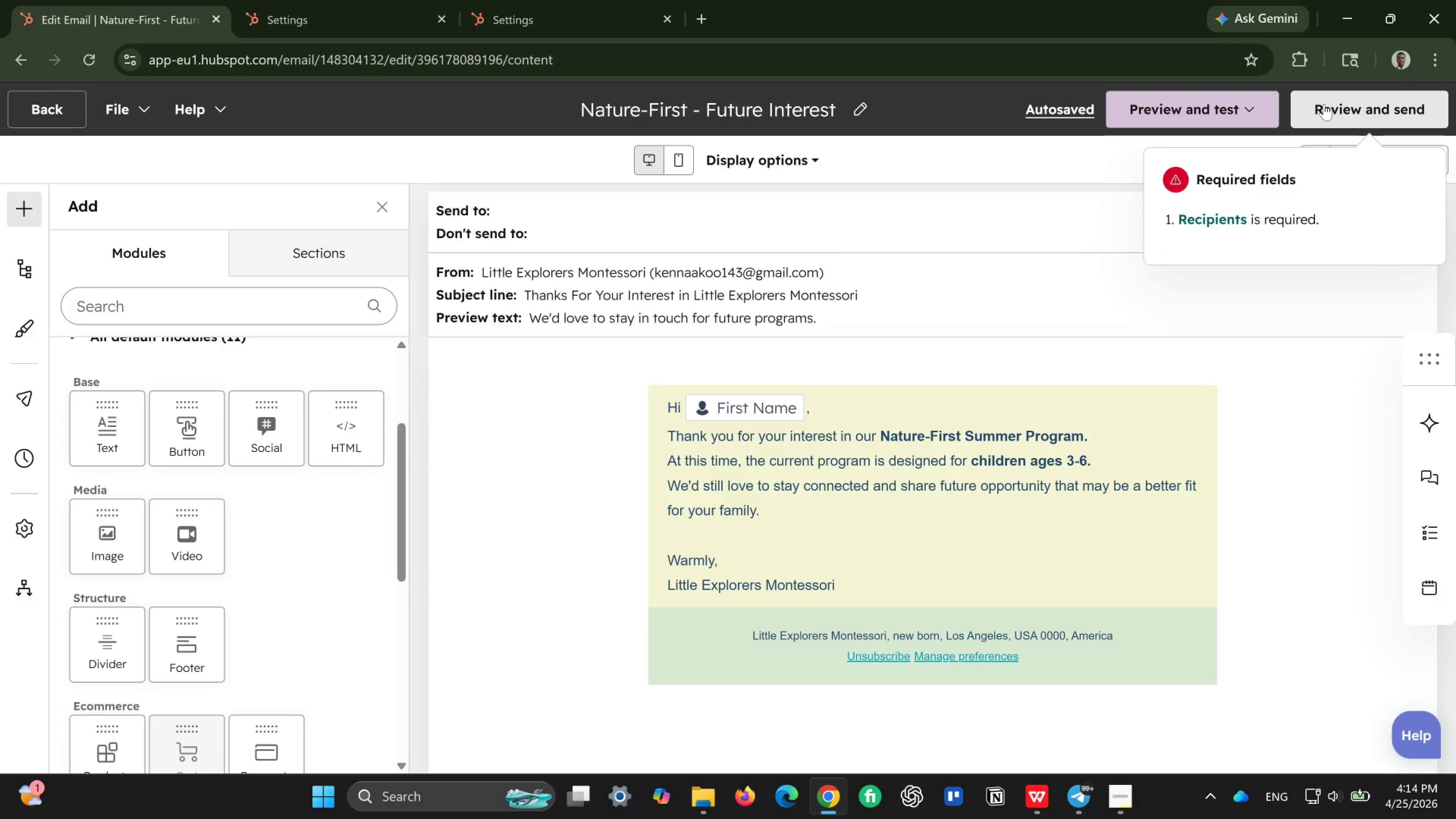 
left_click([1243, 218])
 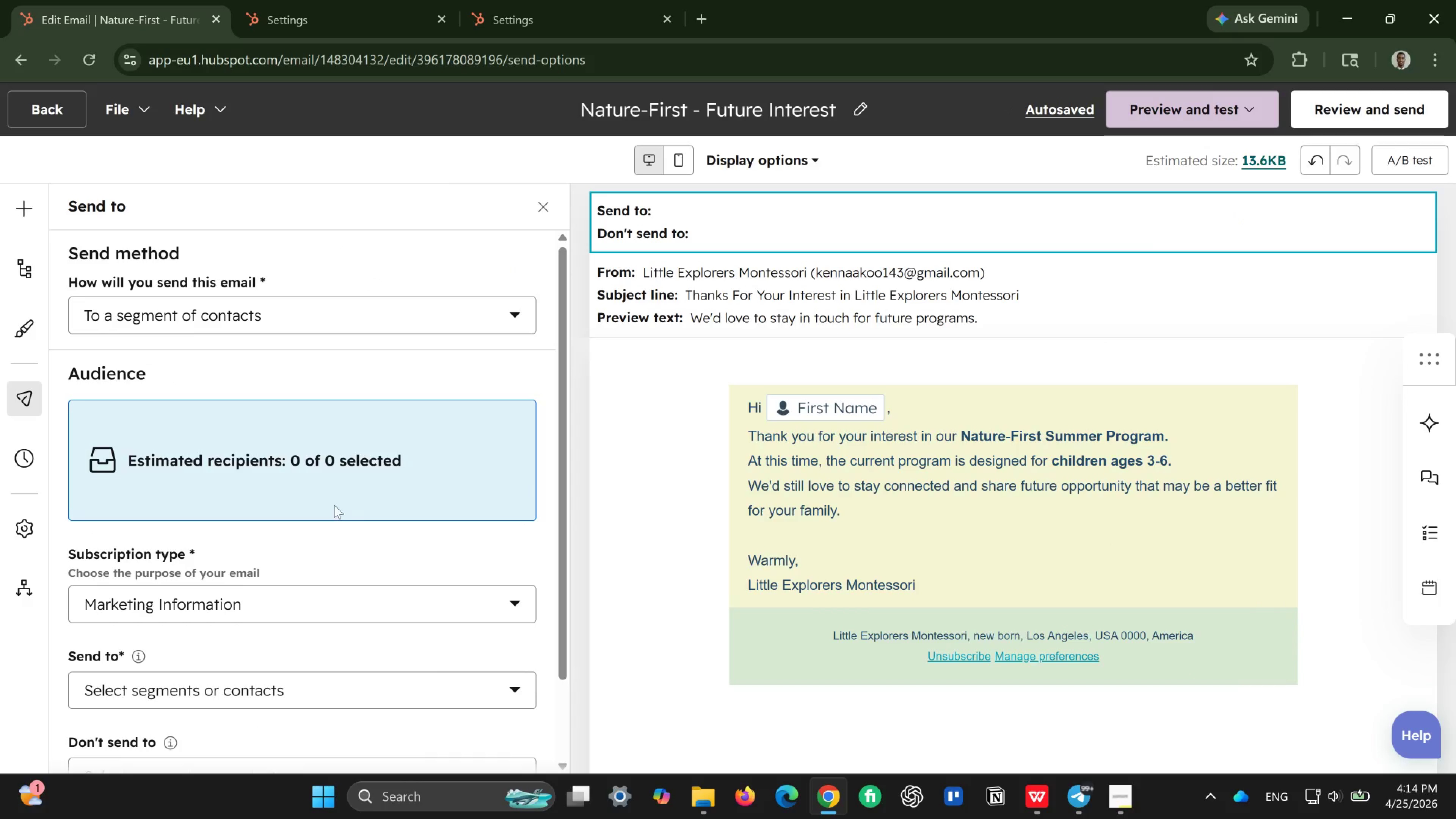 
left_click([416, 312])
 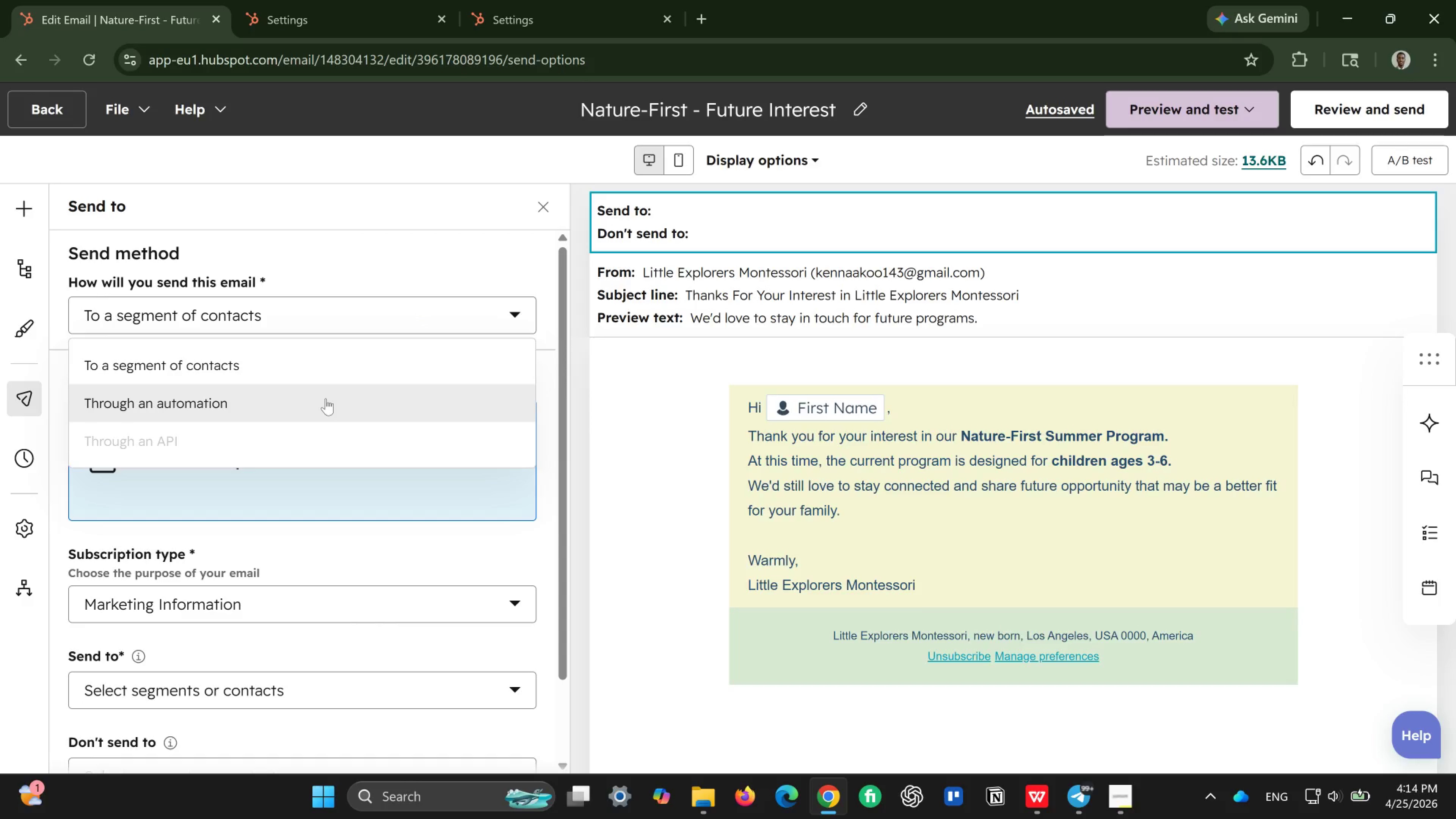 
left_click([326, 399])
 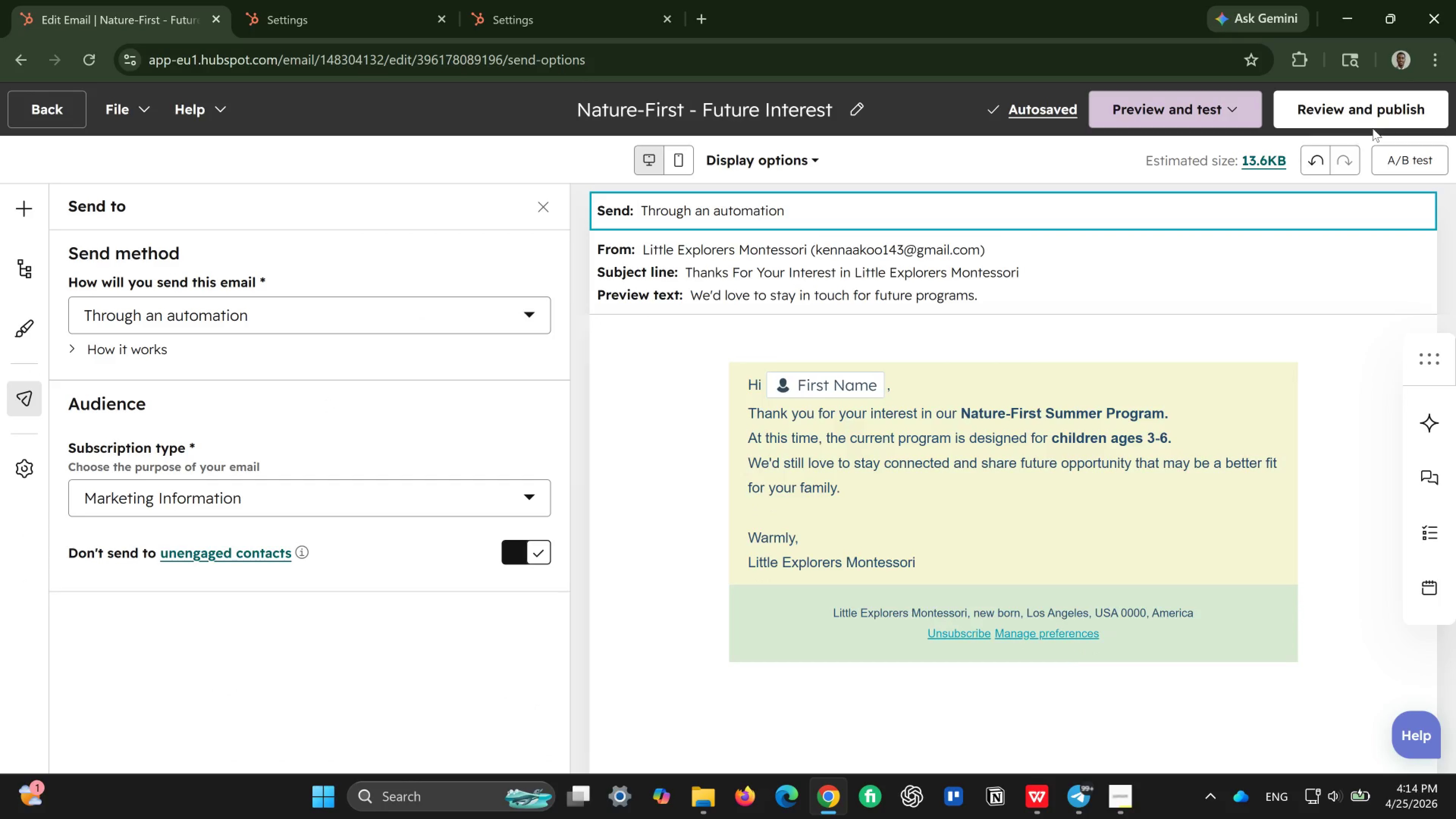 
wait(7.23)
 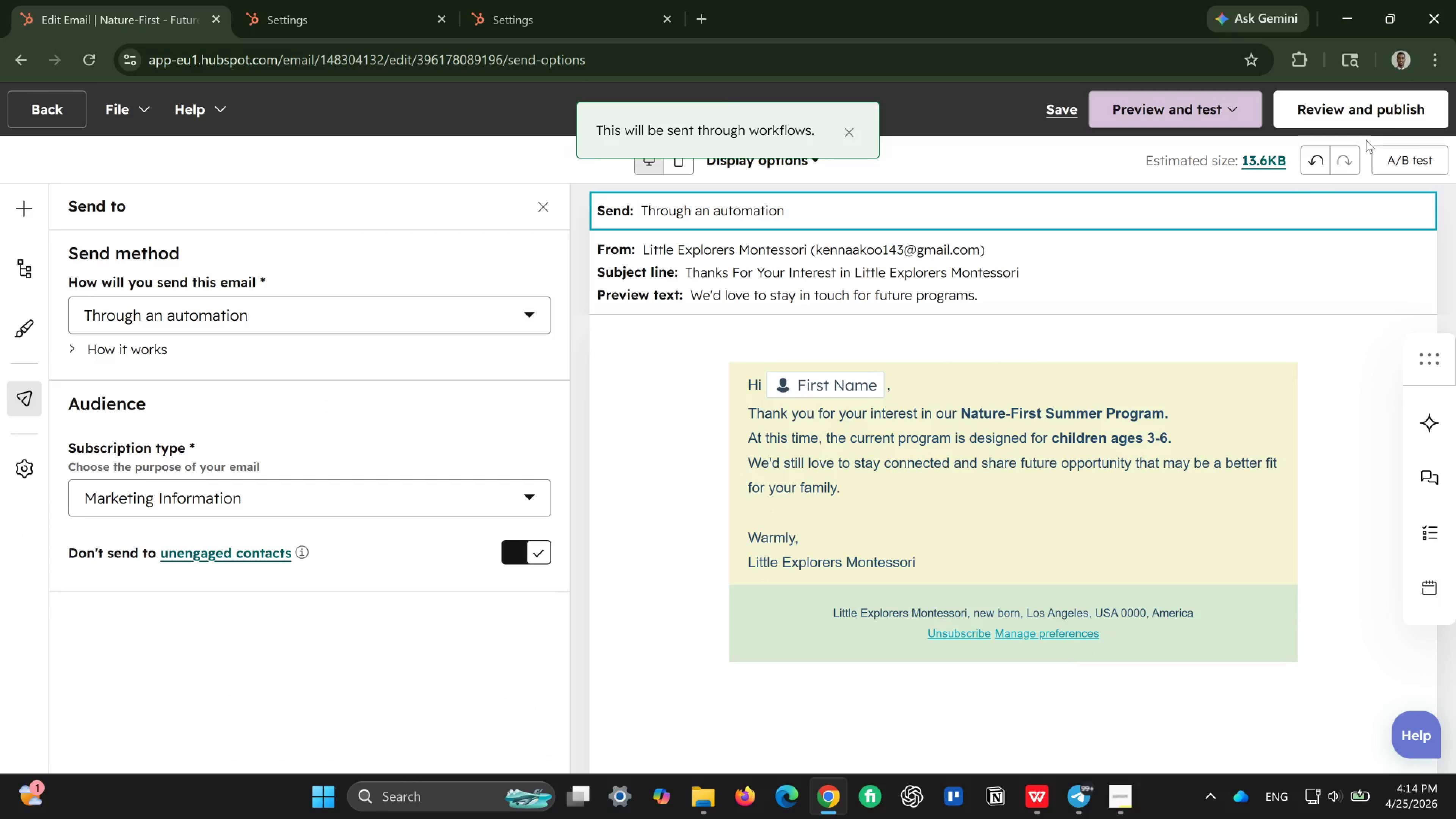 
left_click([1388, 112])
 